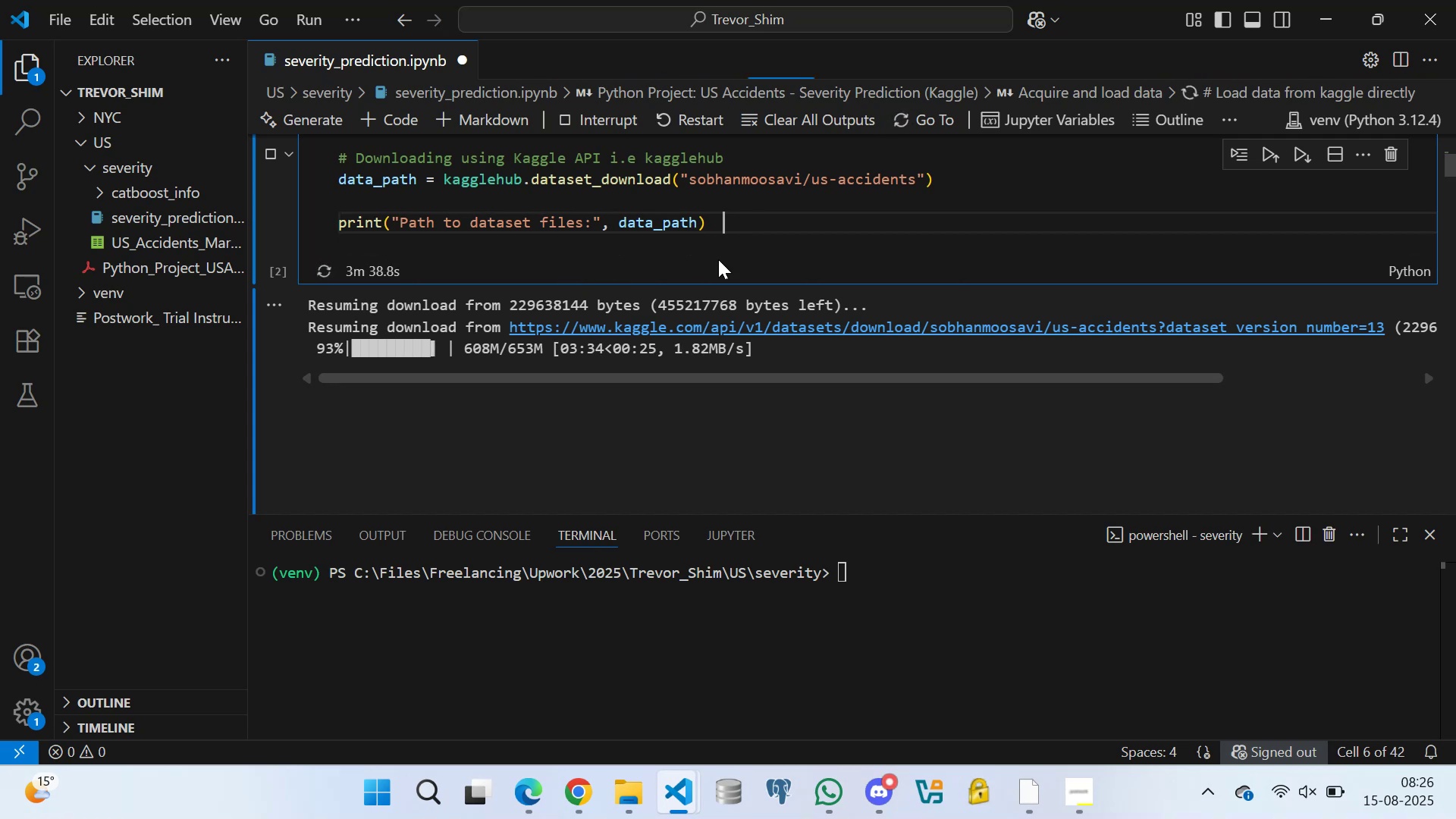 
triple_click([718, 259])
 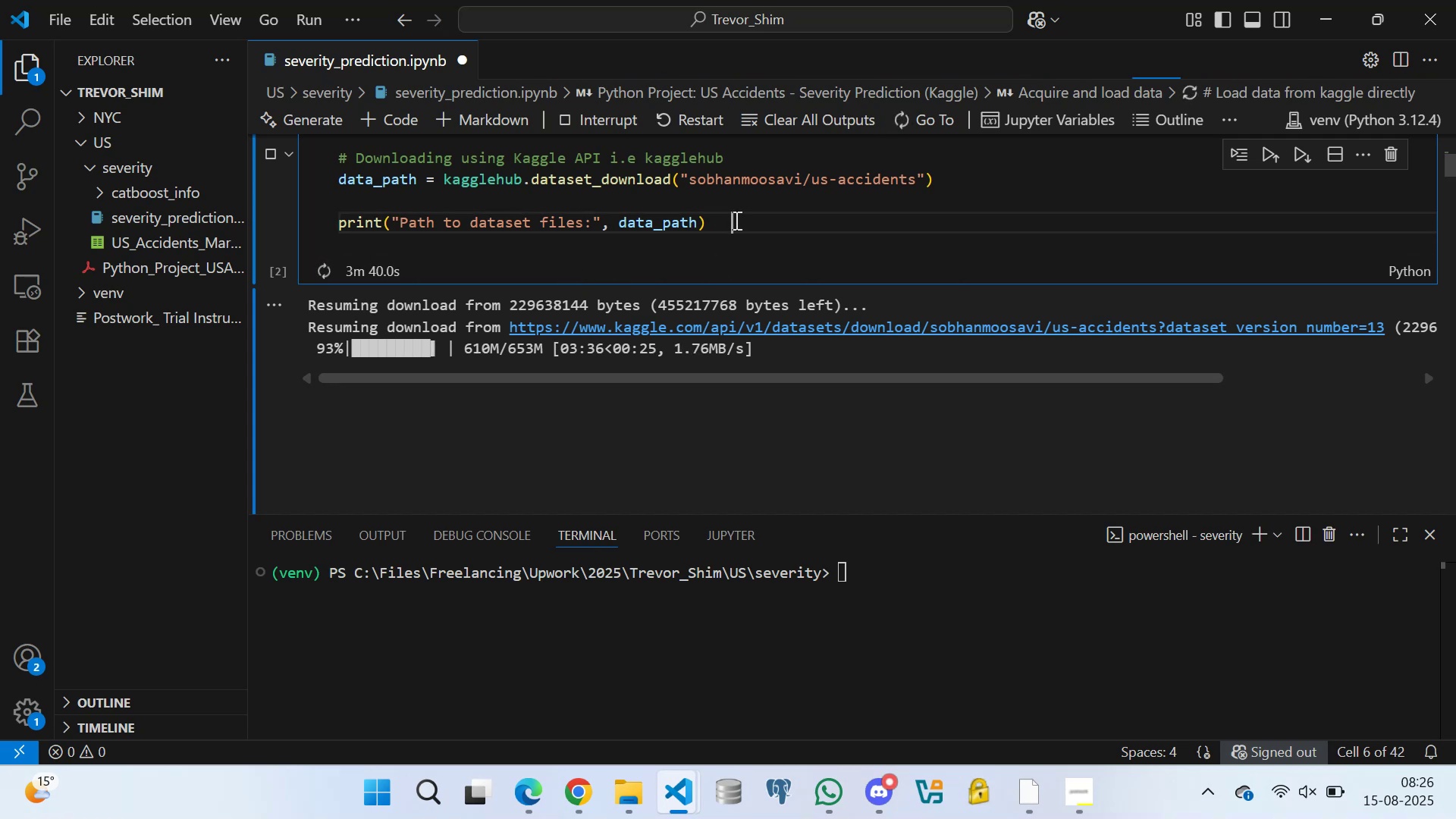 
double_click([714, 247])
 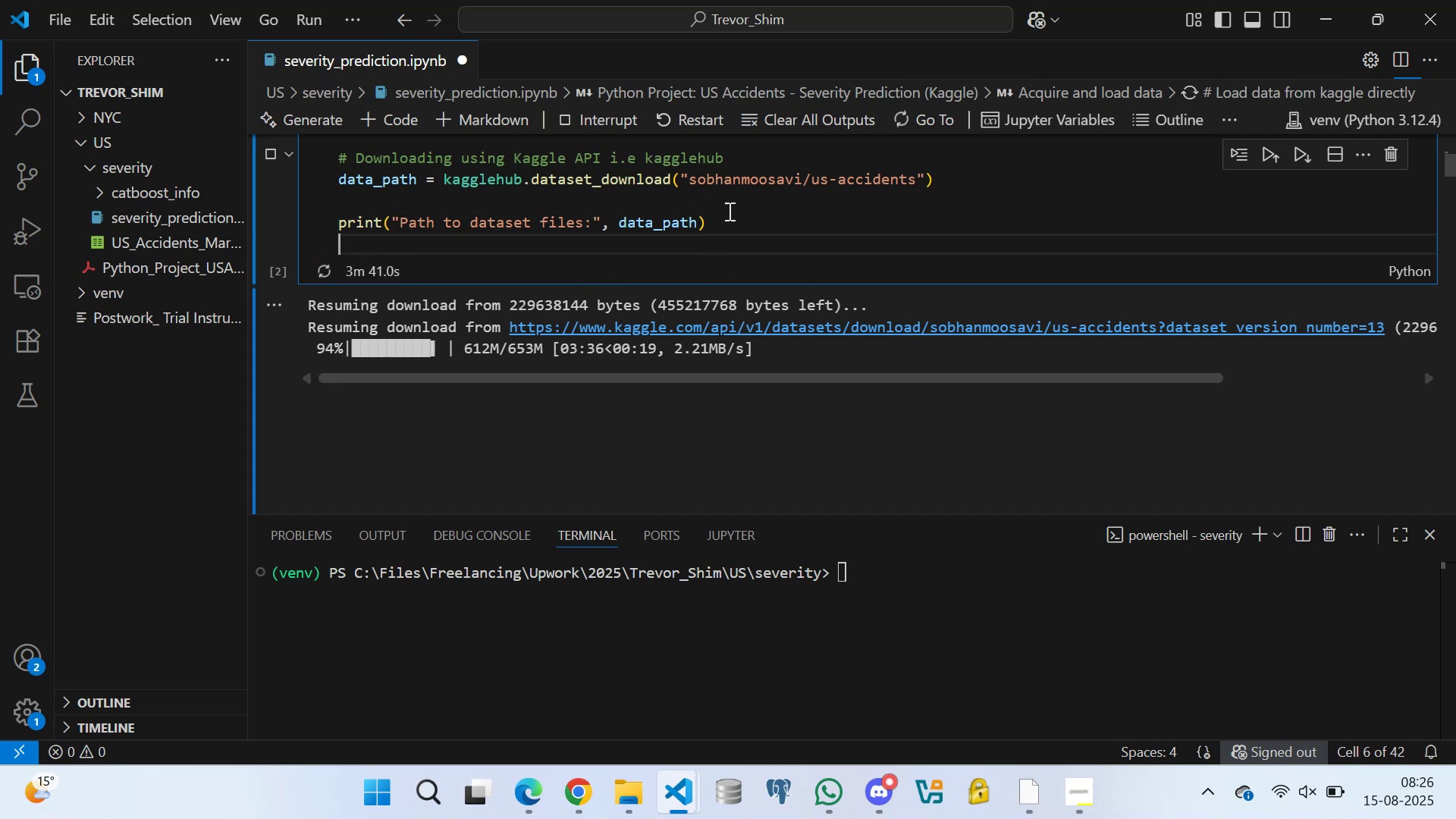 
left_click([728, 211])
 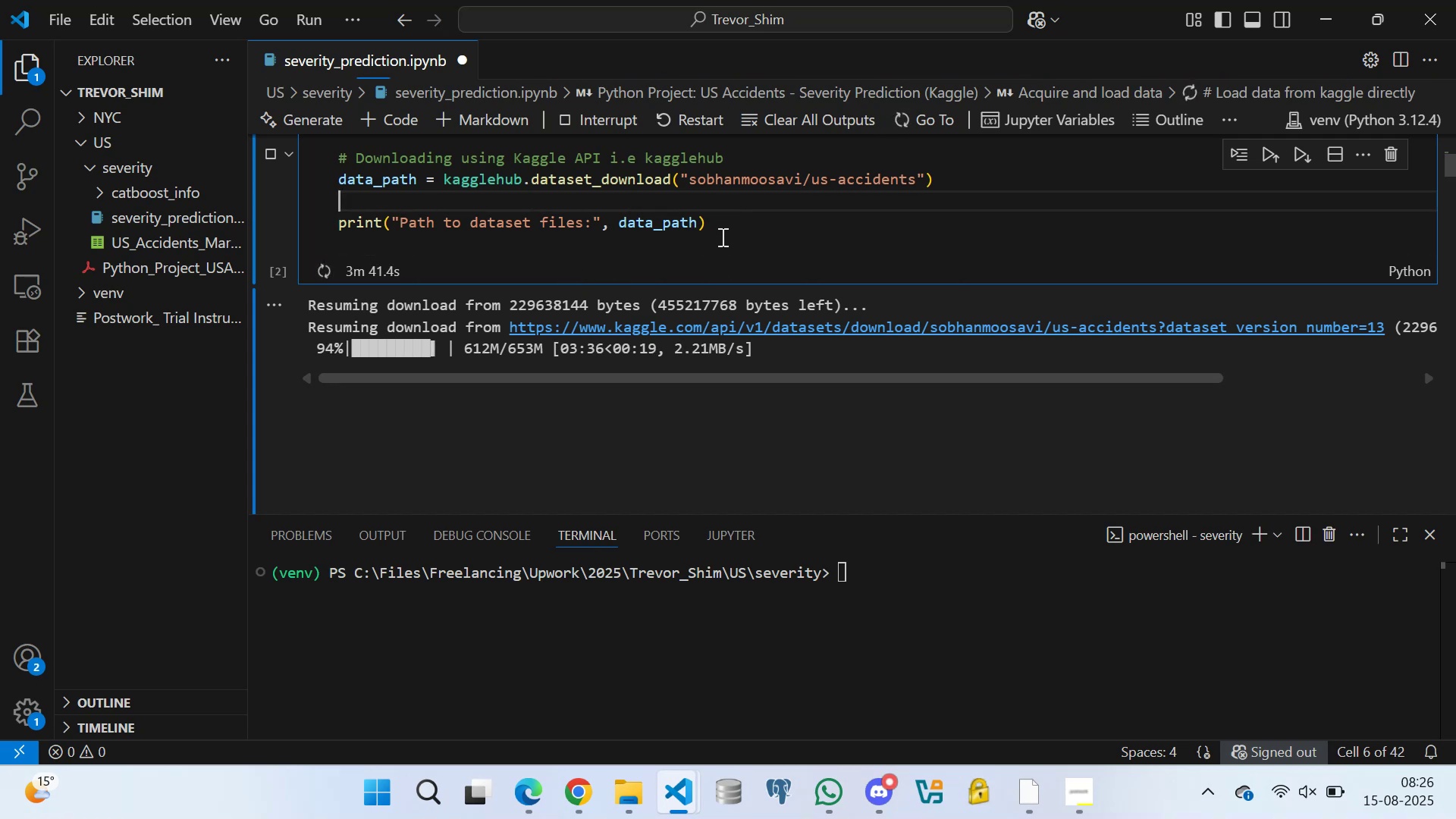 
left_click([721, 238])
 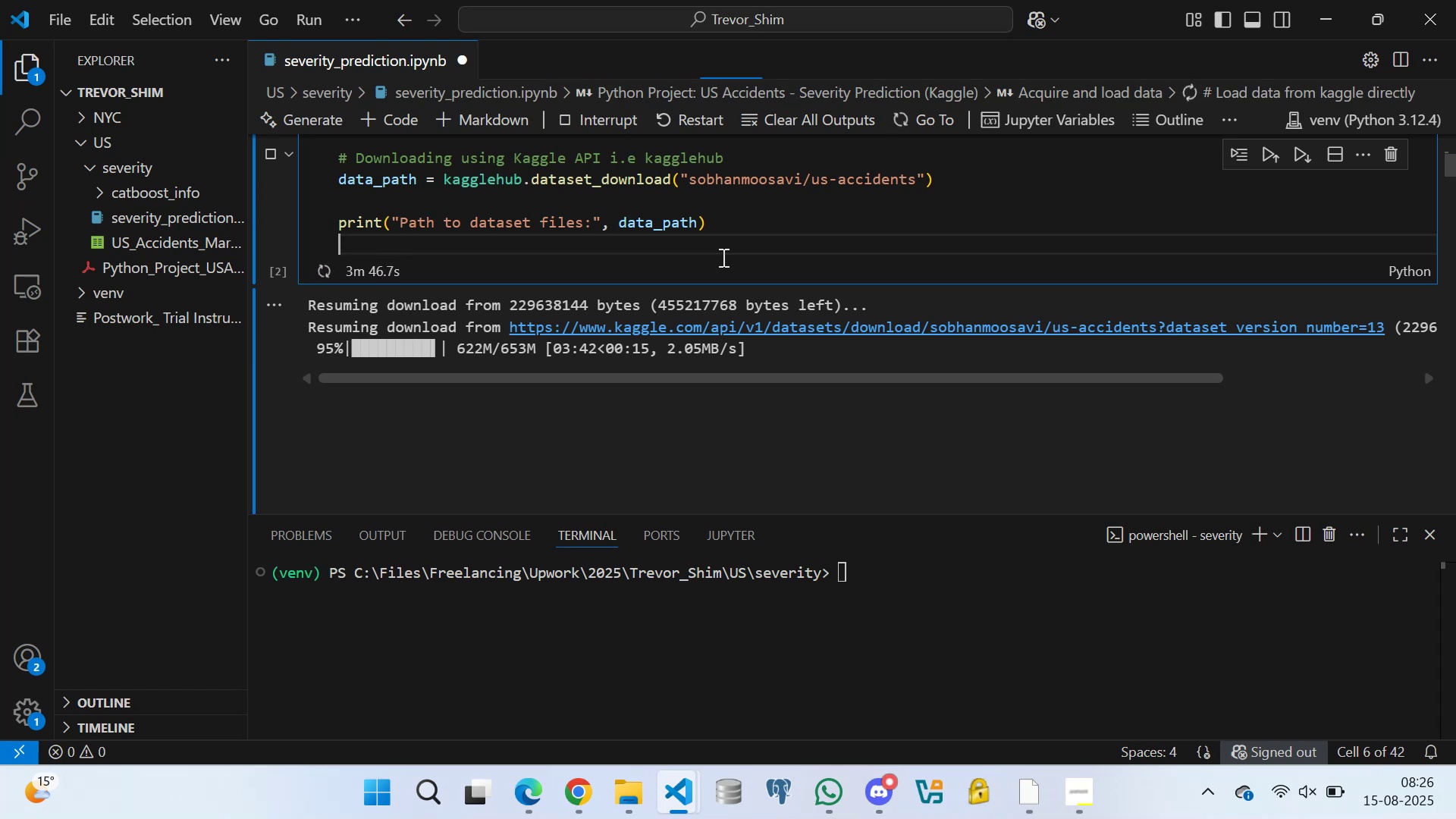 
wait(6.72)
 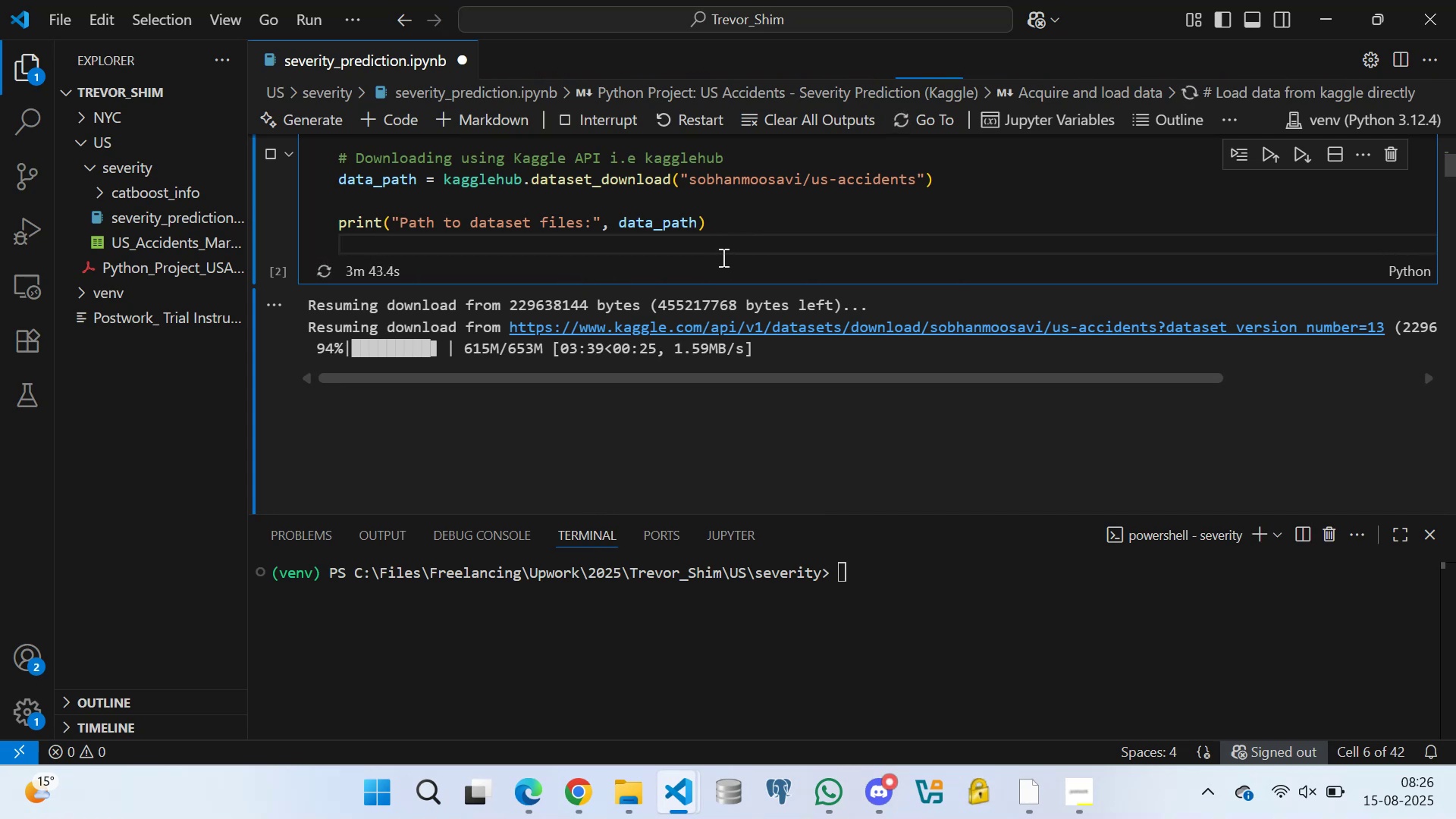 
left_click([731, 224])
 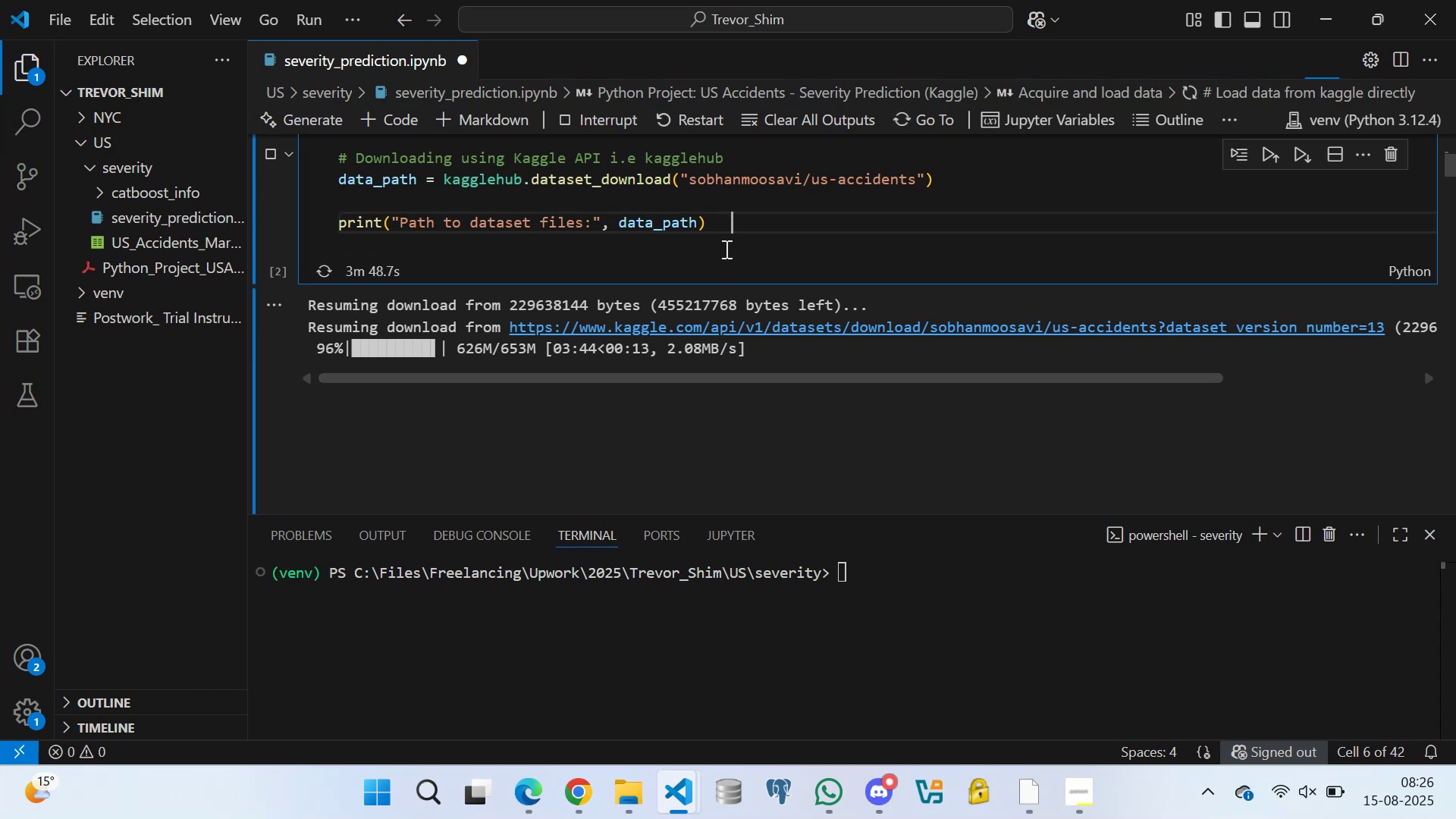 
double_click([725, 249])
 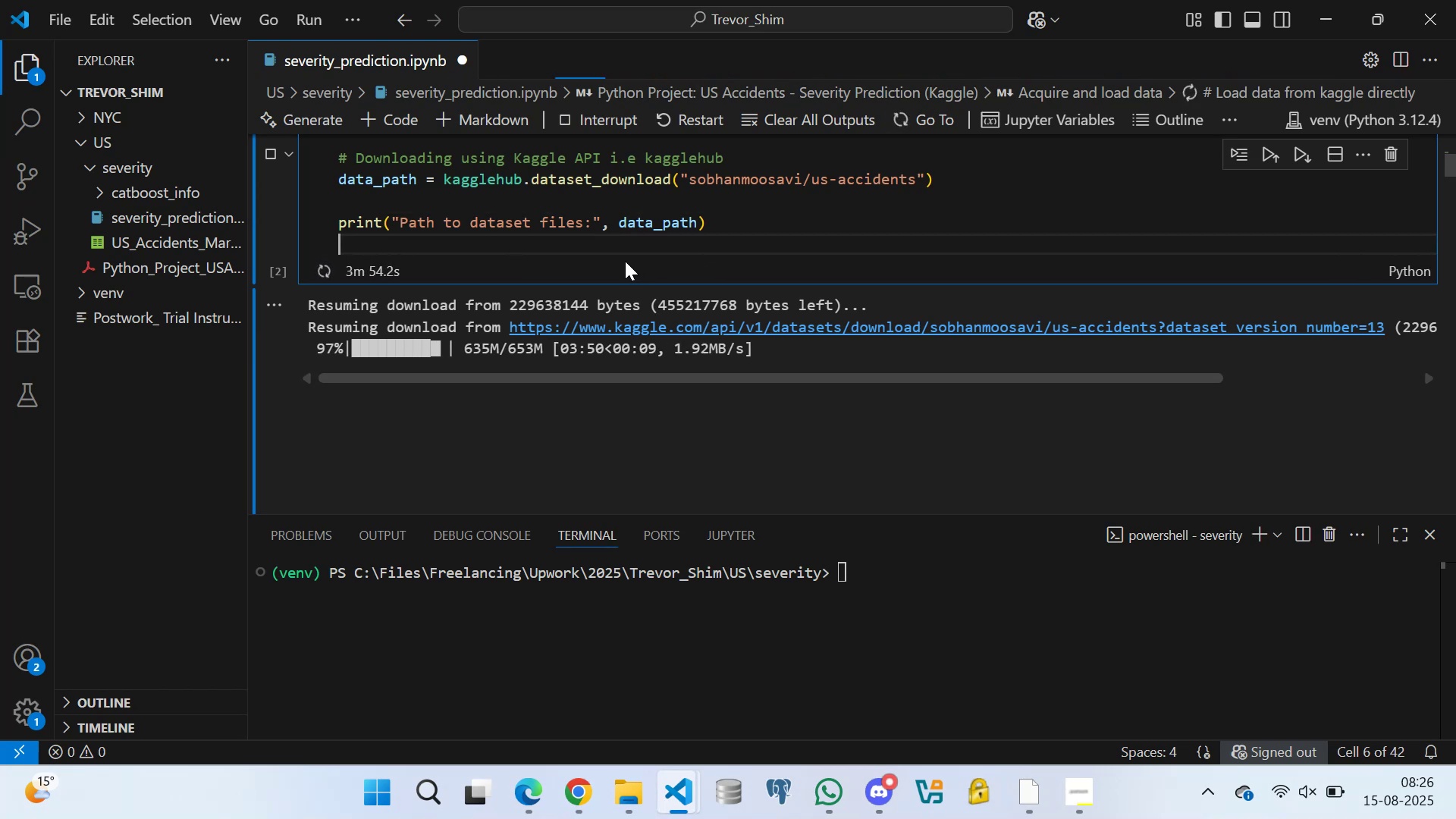 
wait(7.1)
 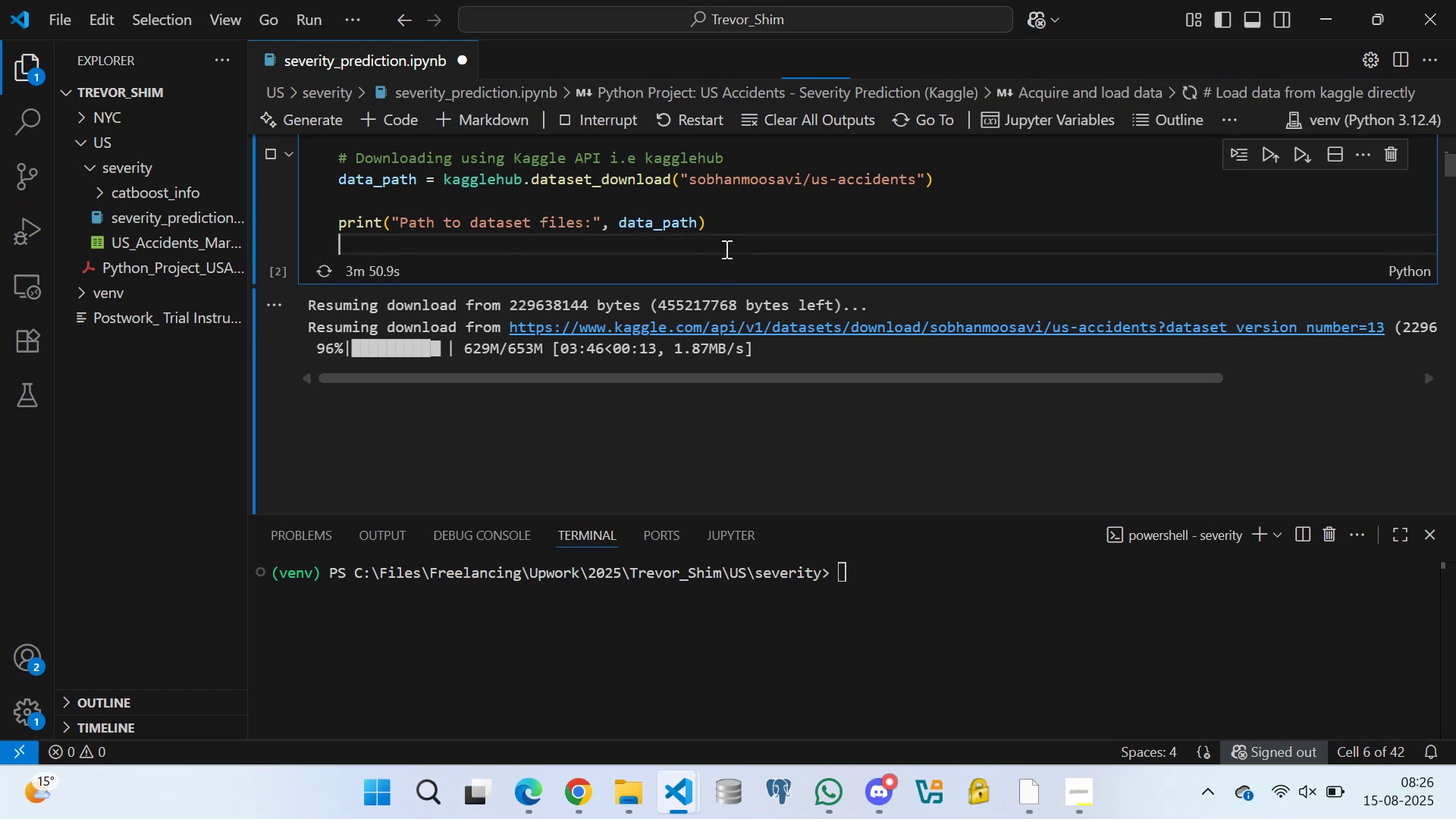 
left_click([734, 228])
 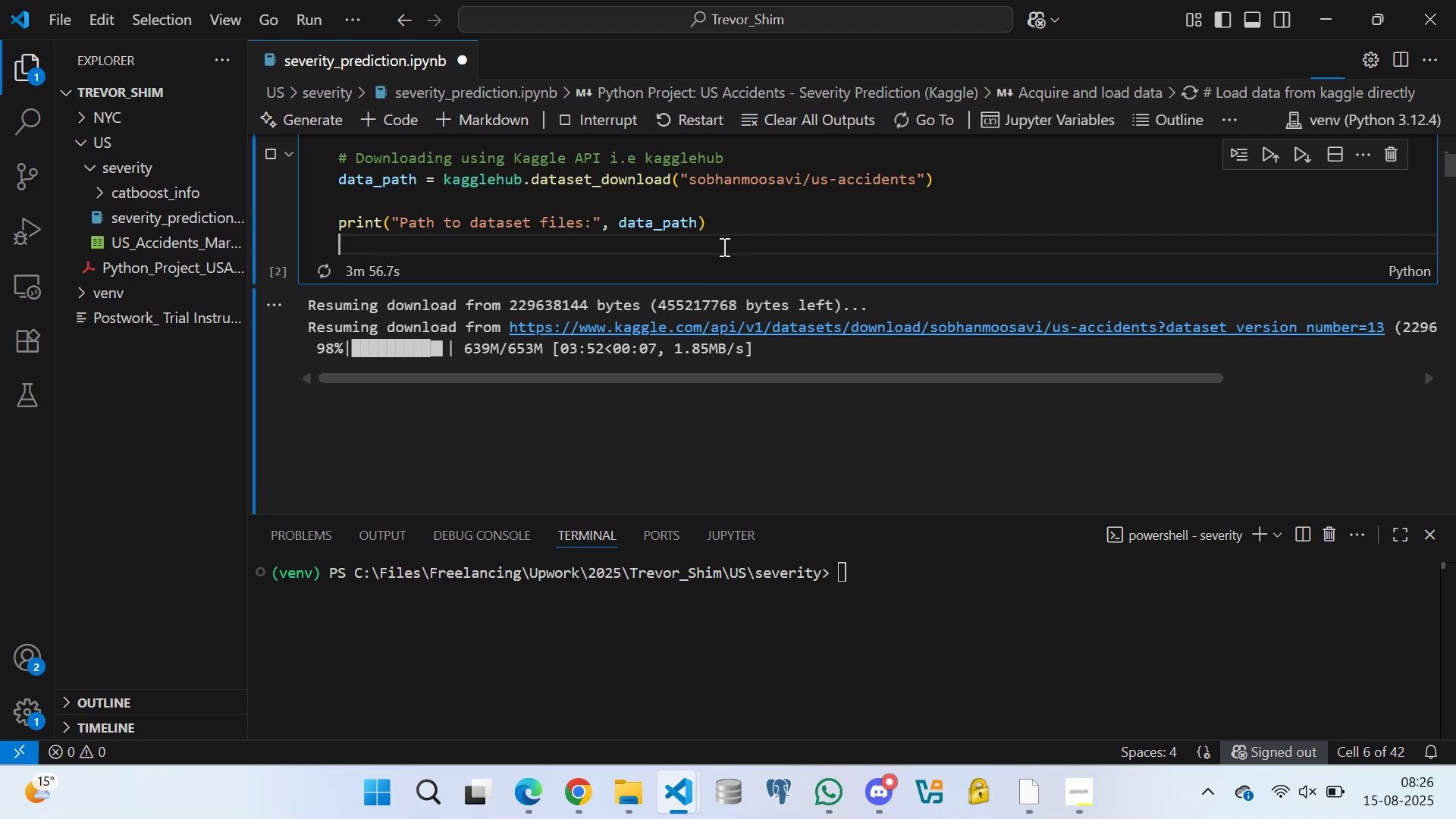 
double_click([731, 218])
 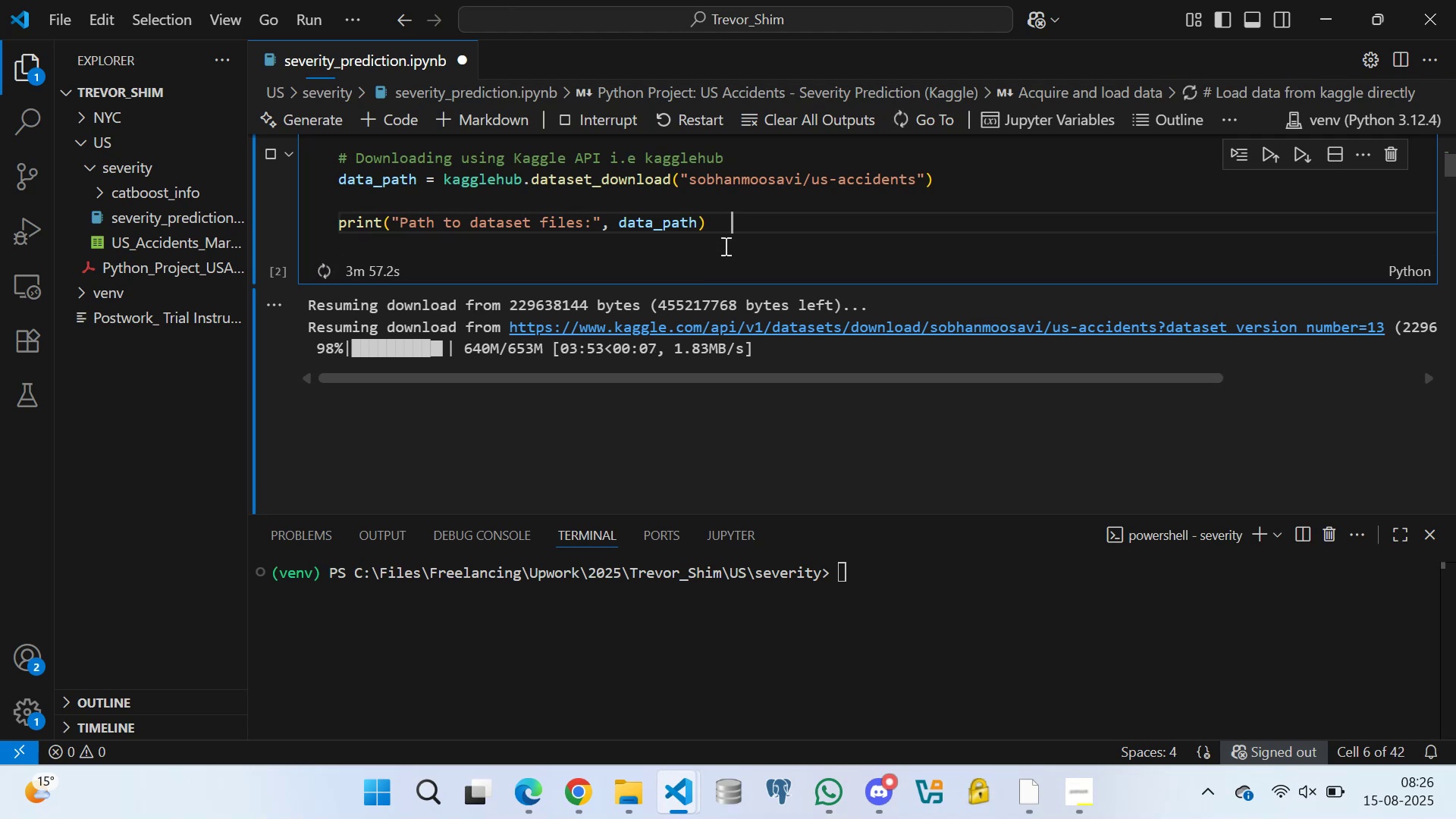 
triple_click([724, 246])
 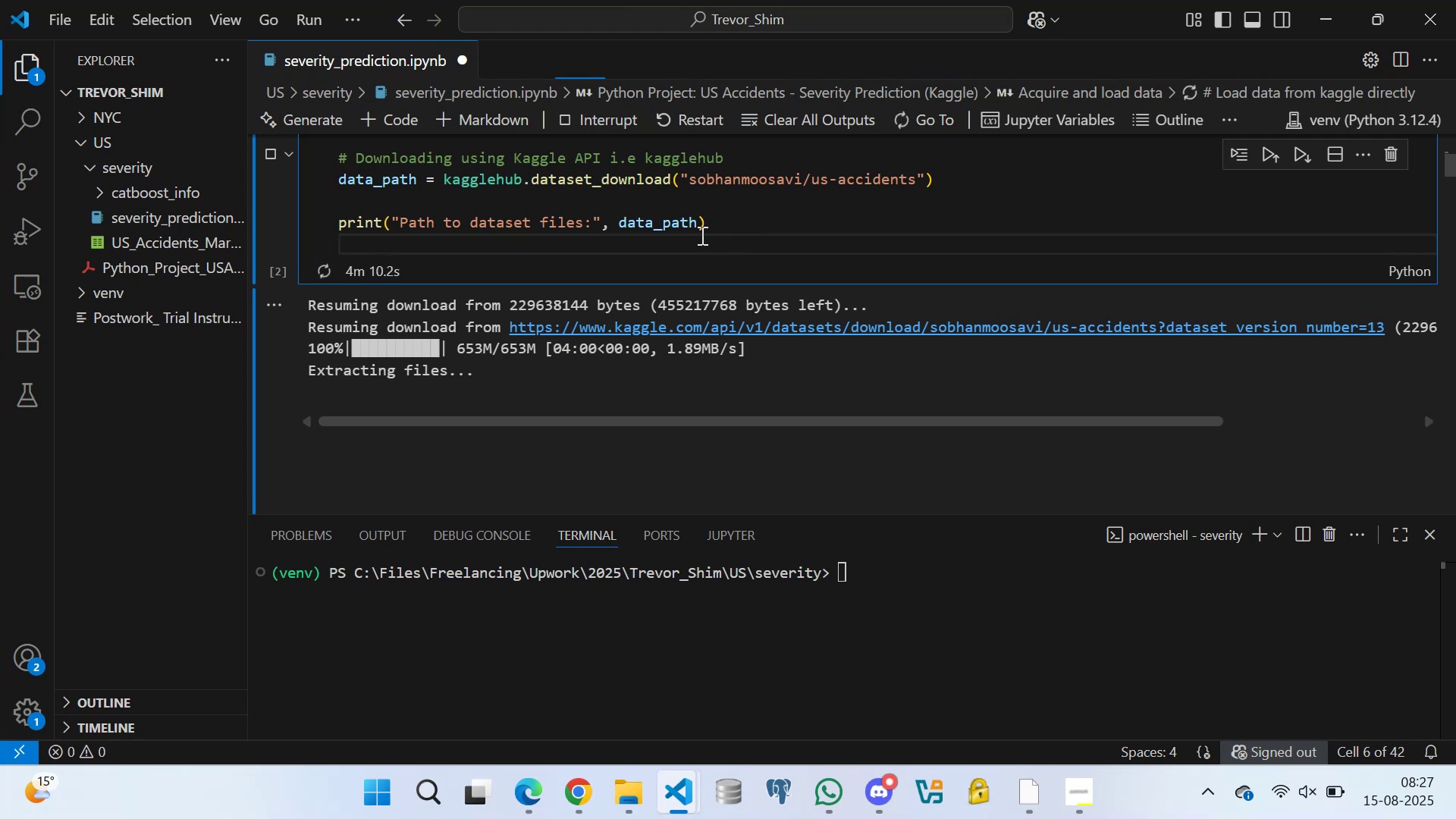 
wait(17.74)
 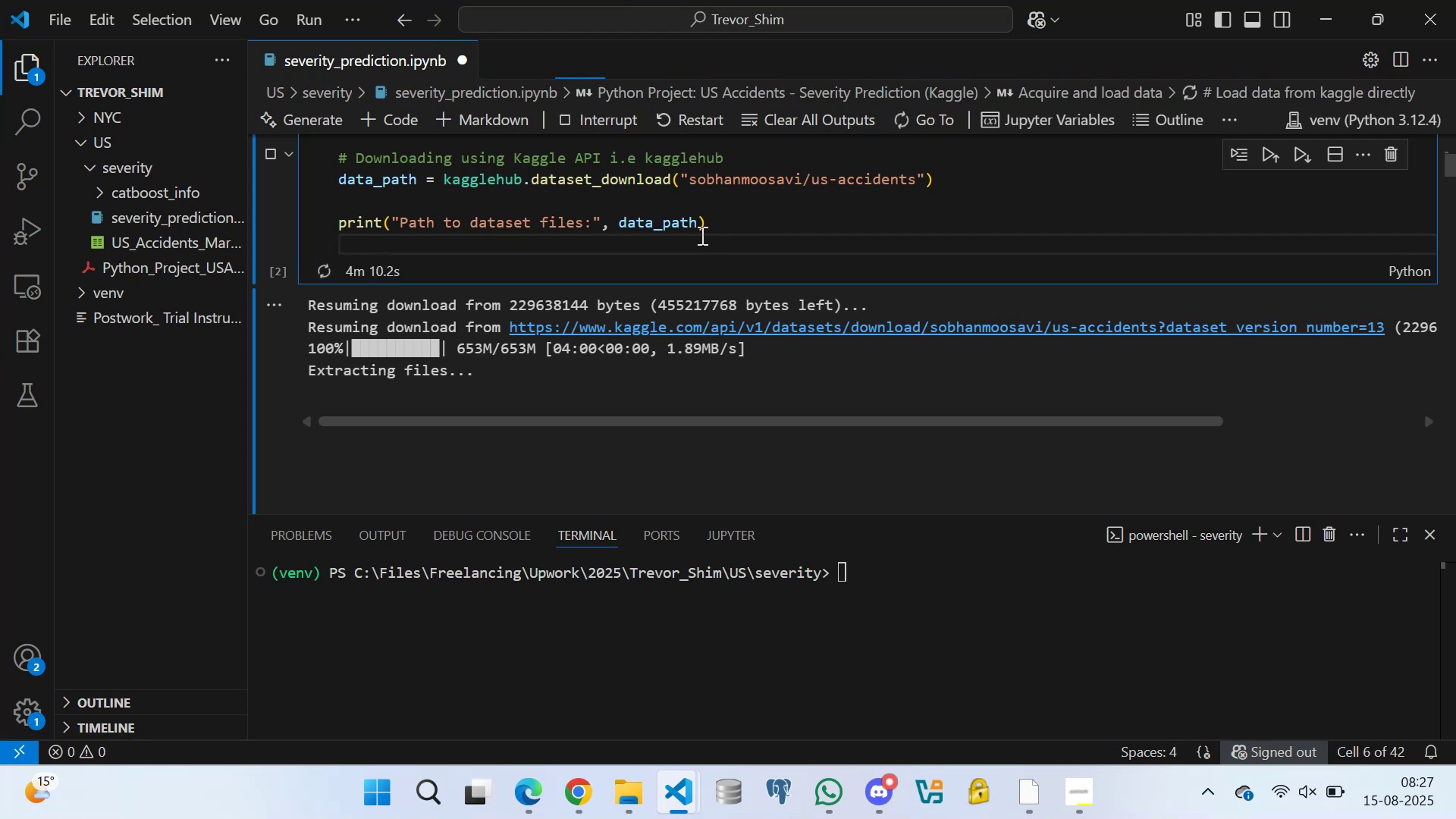 
left_click([780, 222])
 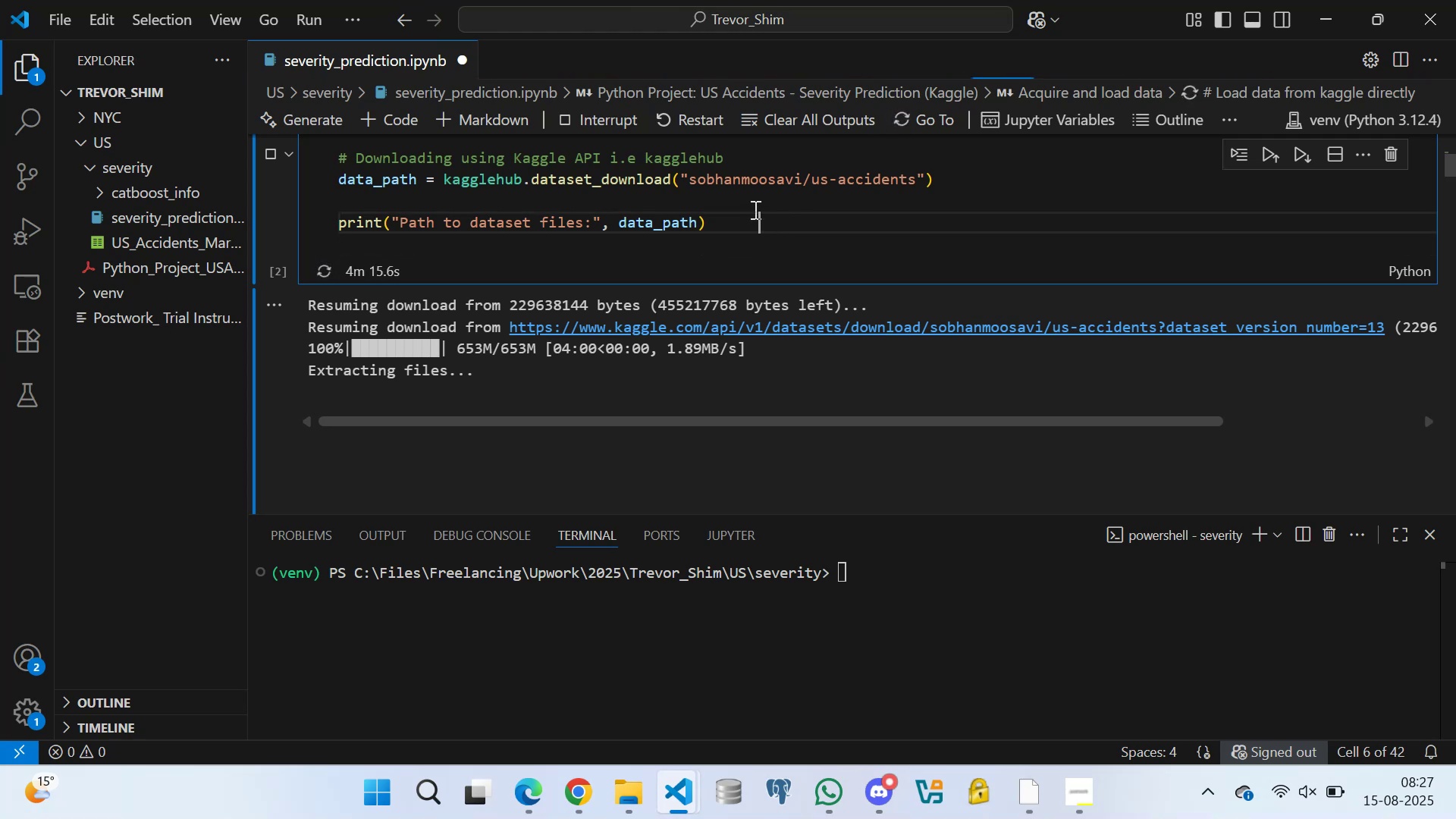 
left_click([753, 209])
 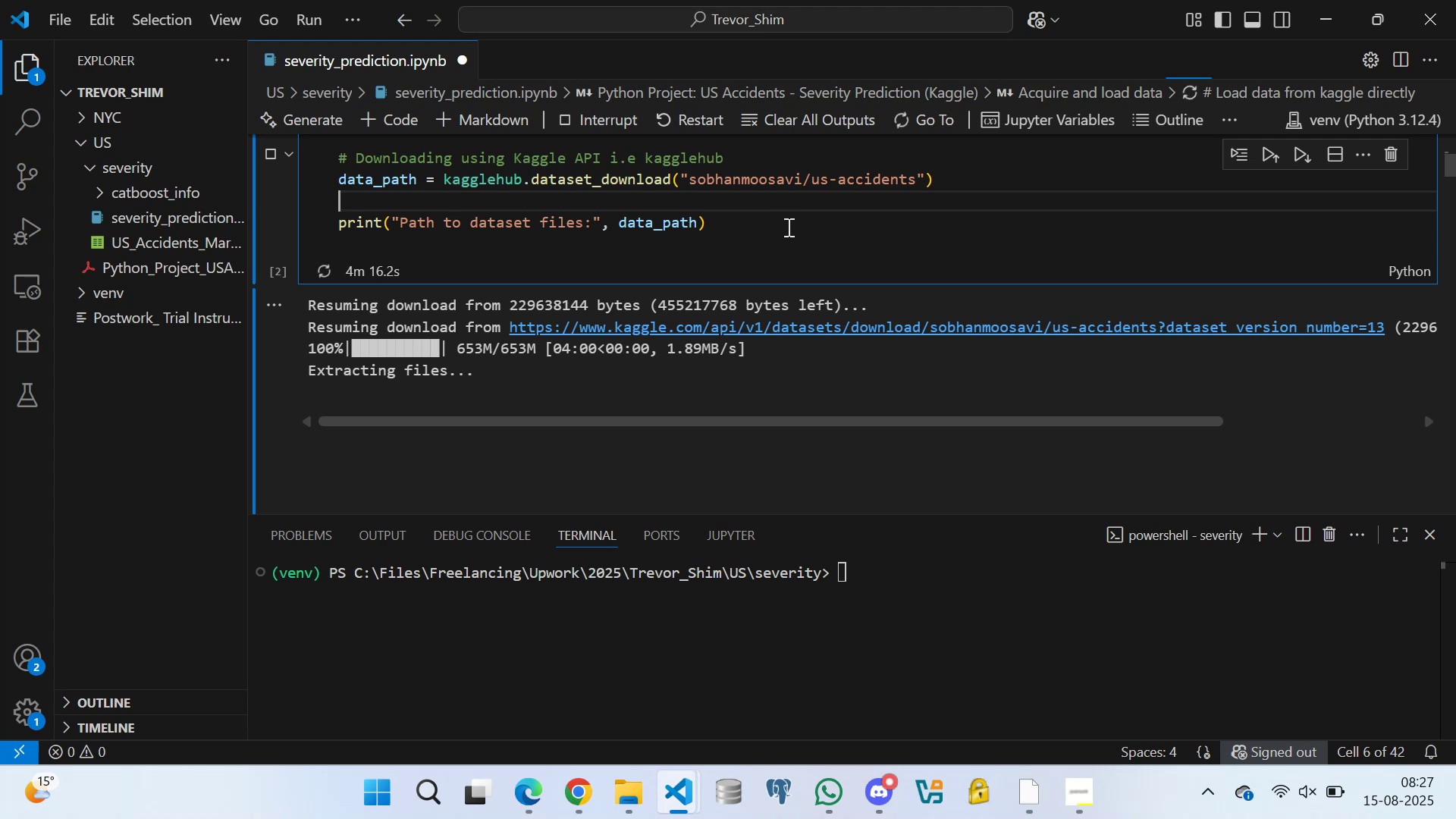 
left_click([787, 228])
 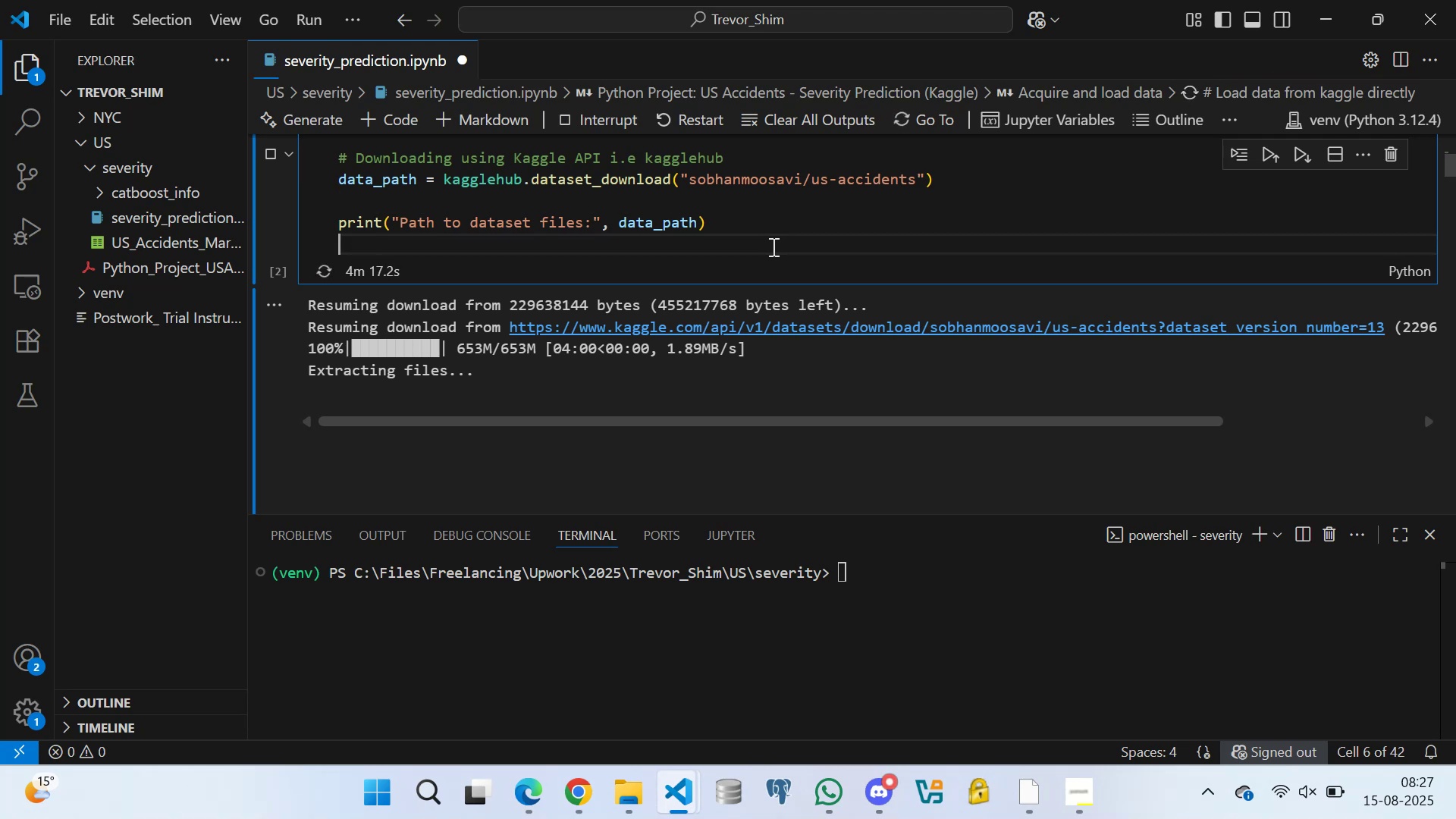 
double_click([772, 226])
 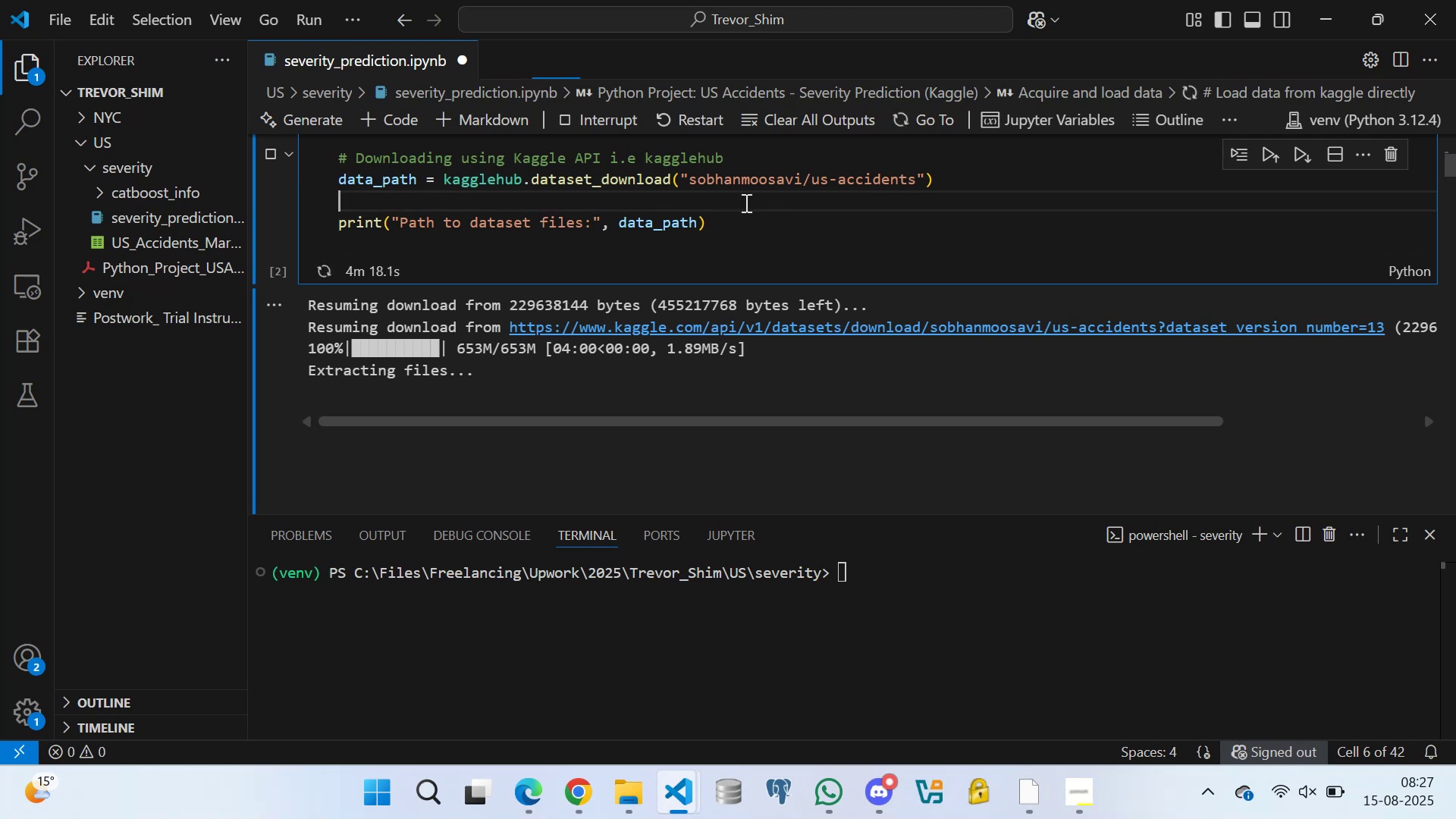 
double_click([761, 231])
 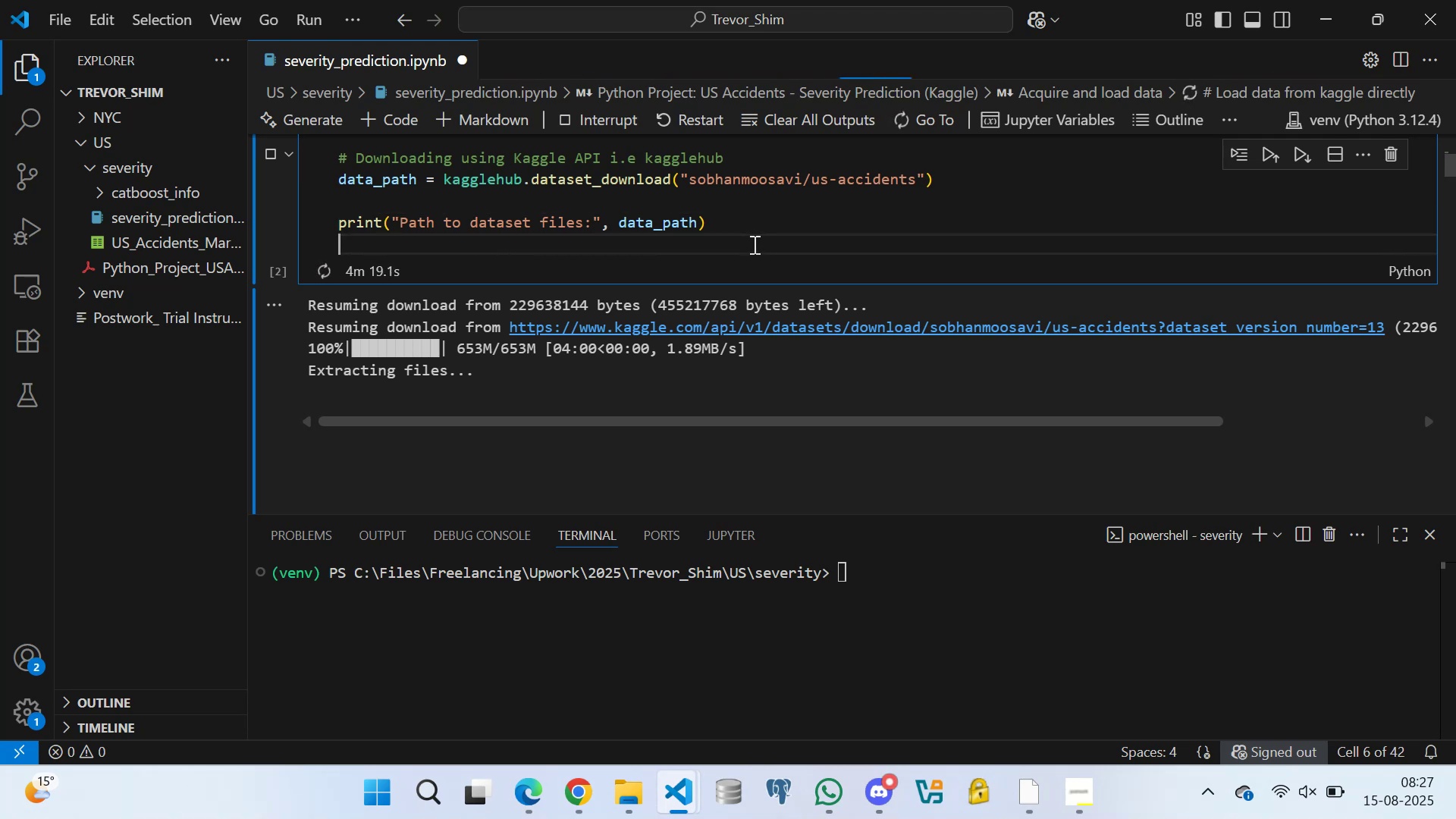 
double_click([755, 227])
 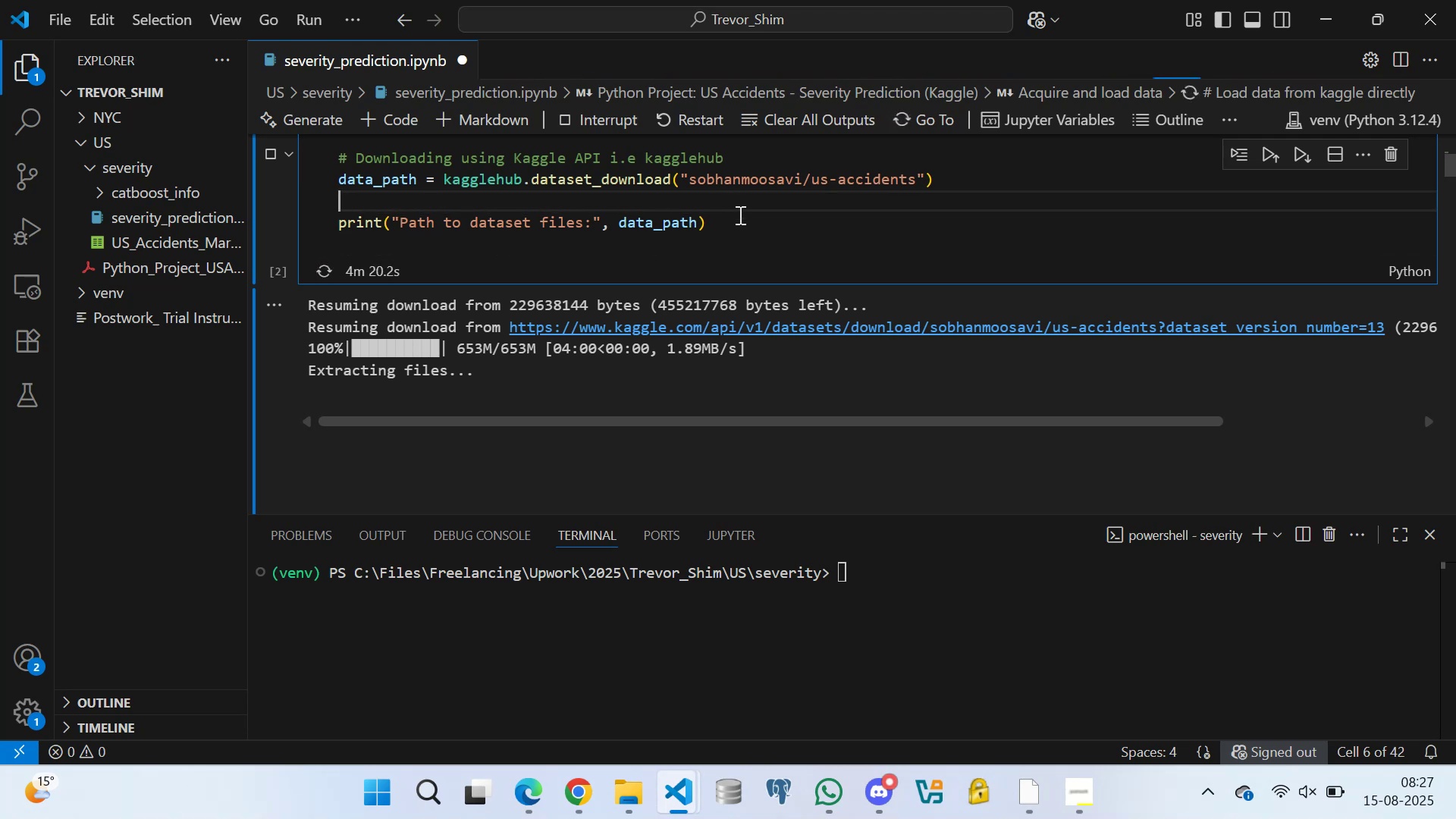 
double_click([743, 225])
 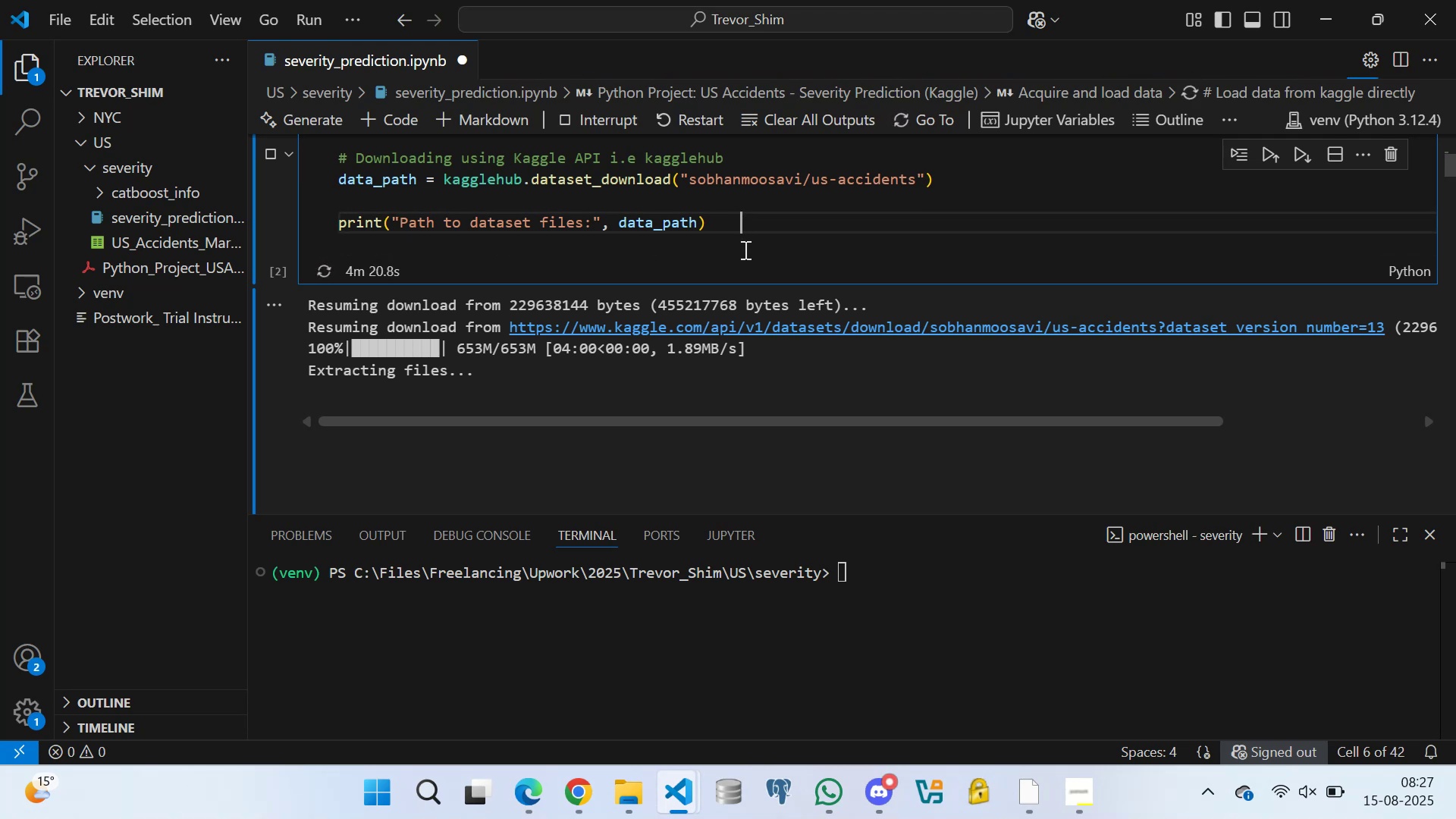 
left_click([744, 249])
 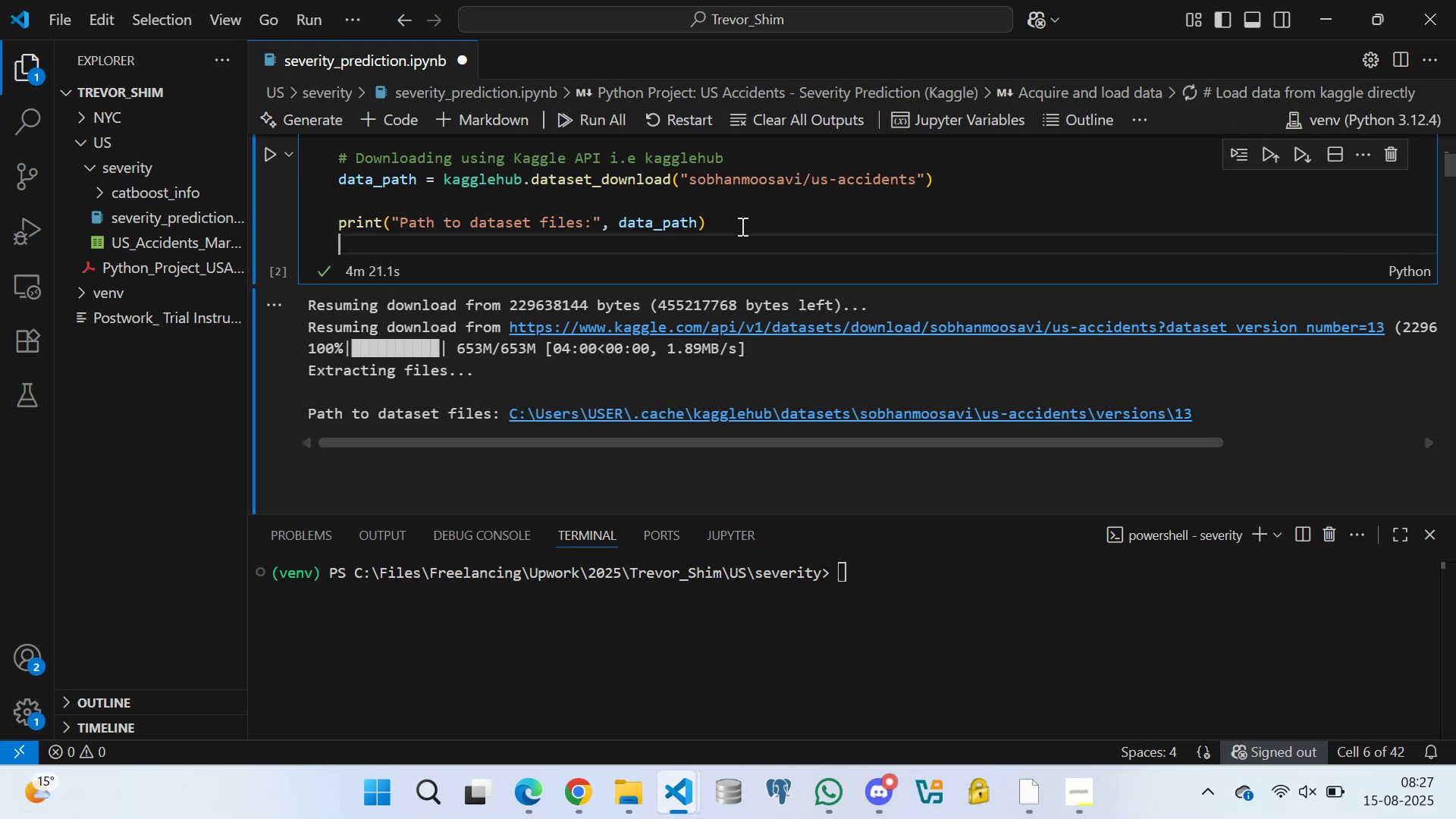 
left_click([741, 224])
 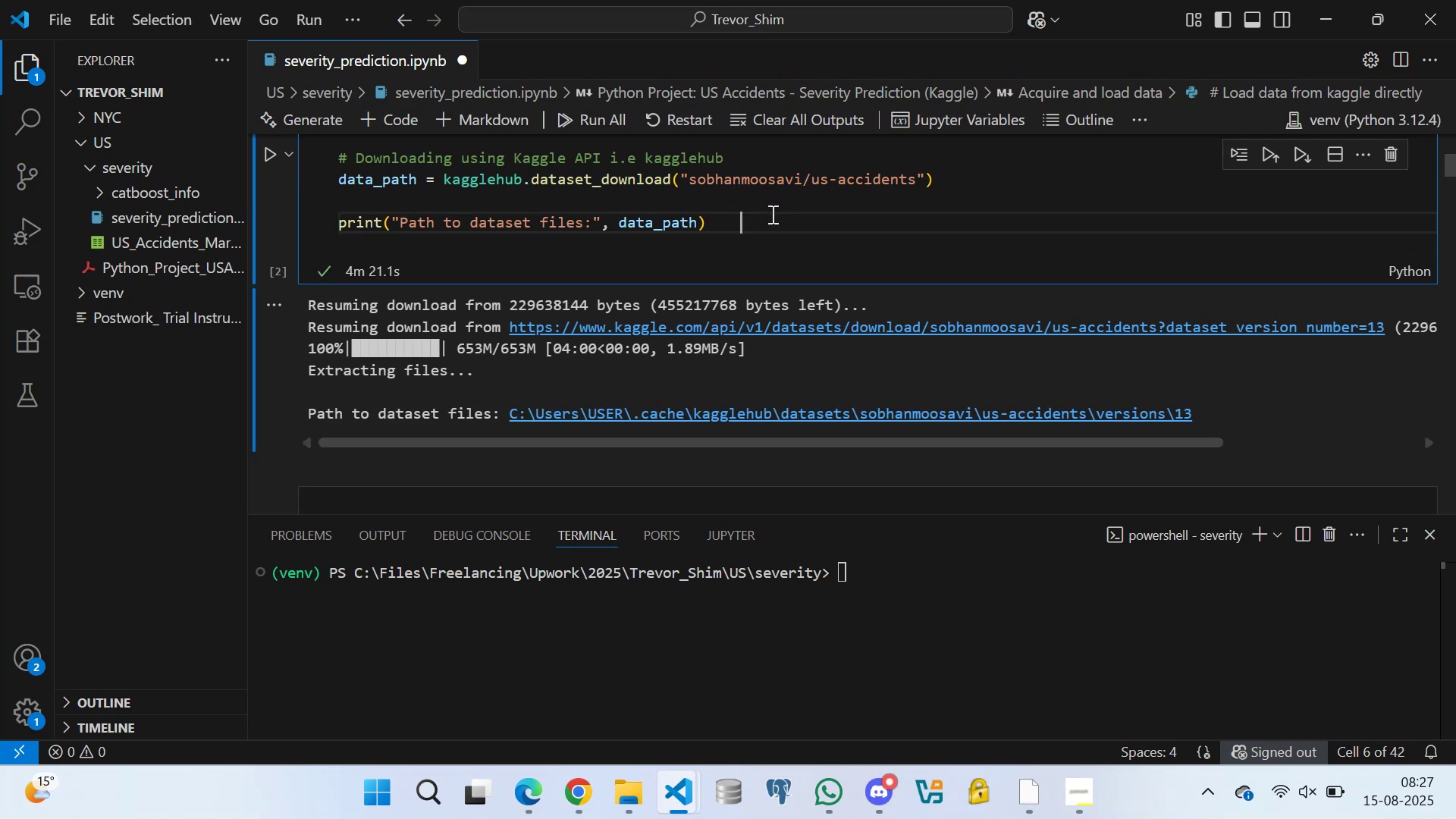 
wait(5.87)
 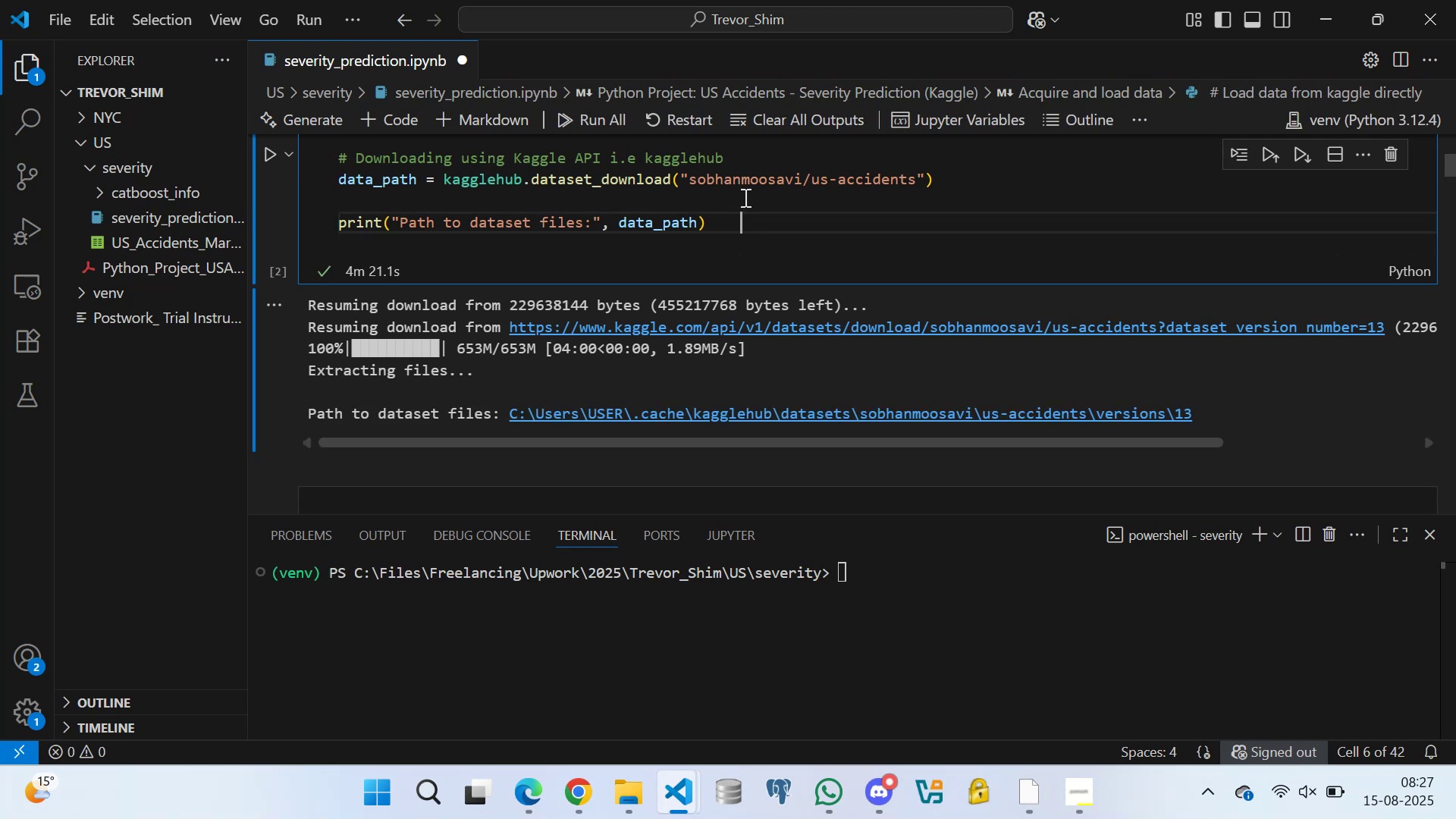 
double_click([733, 252])
 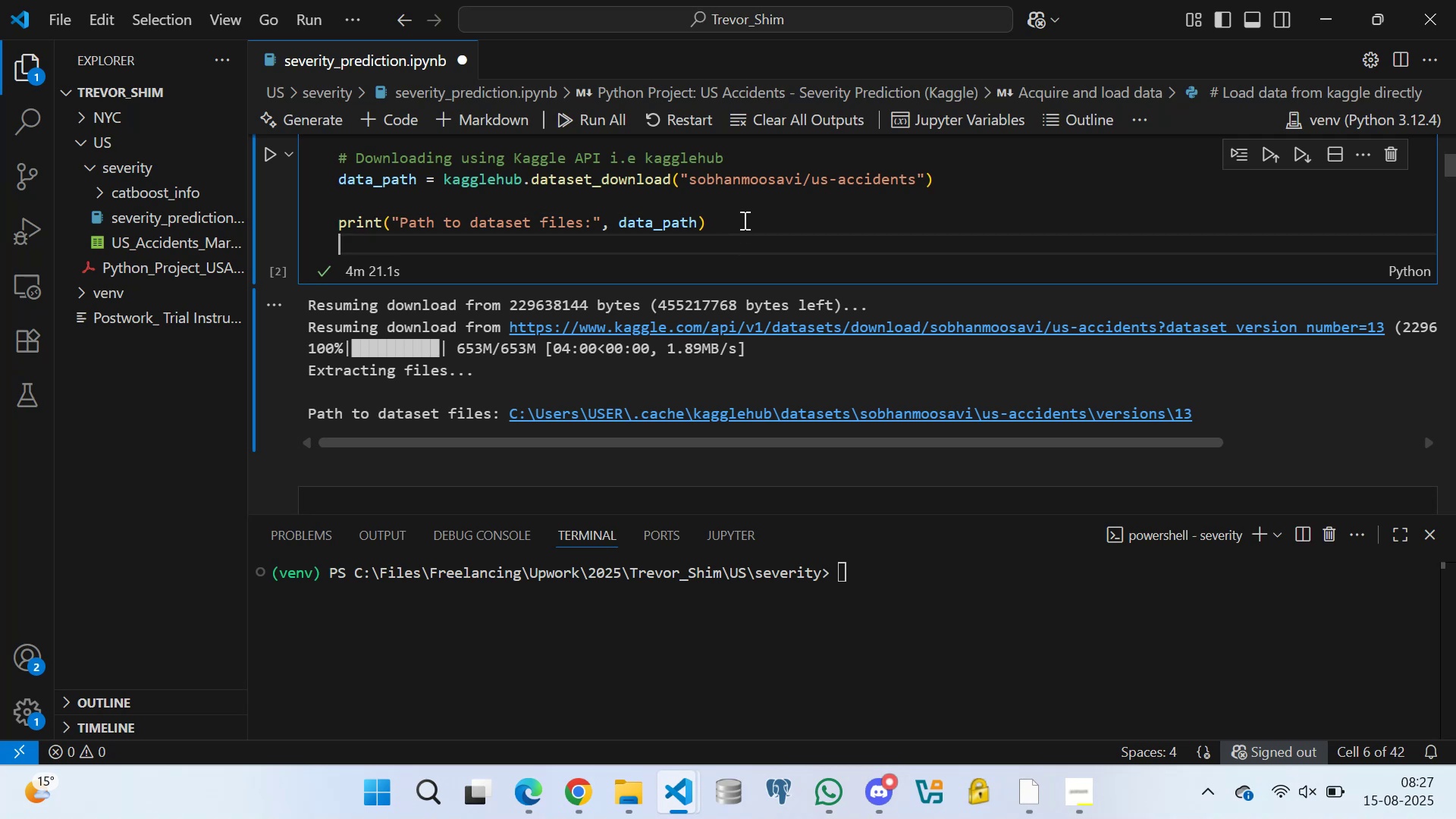 
left_click([743, 217])
 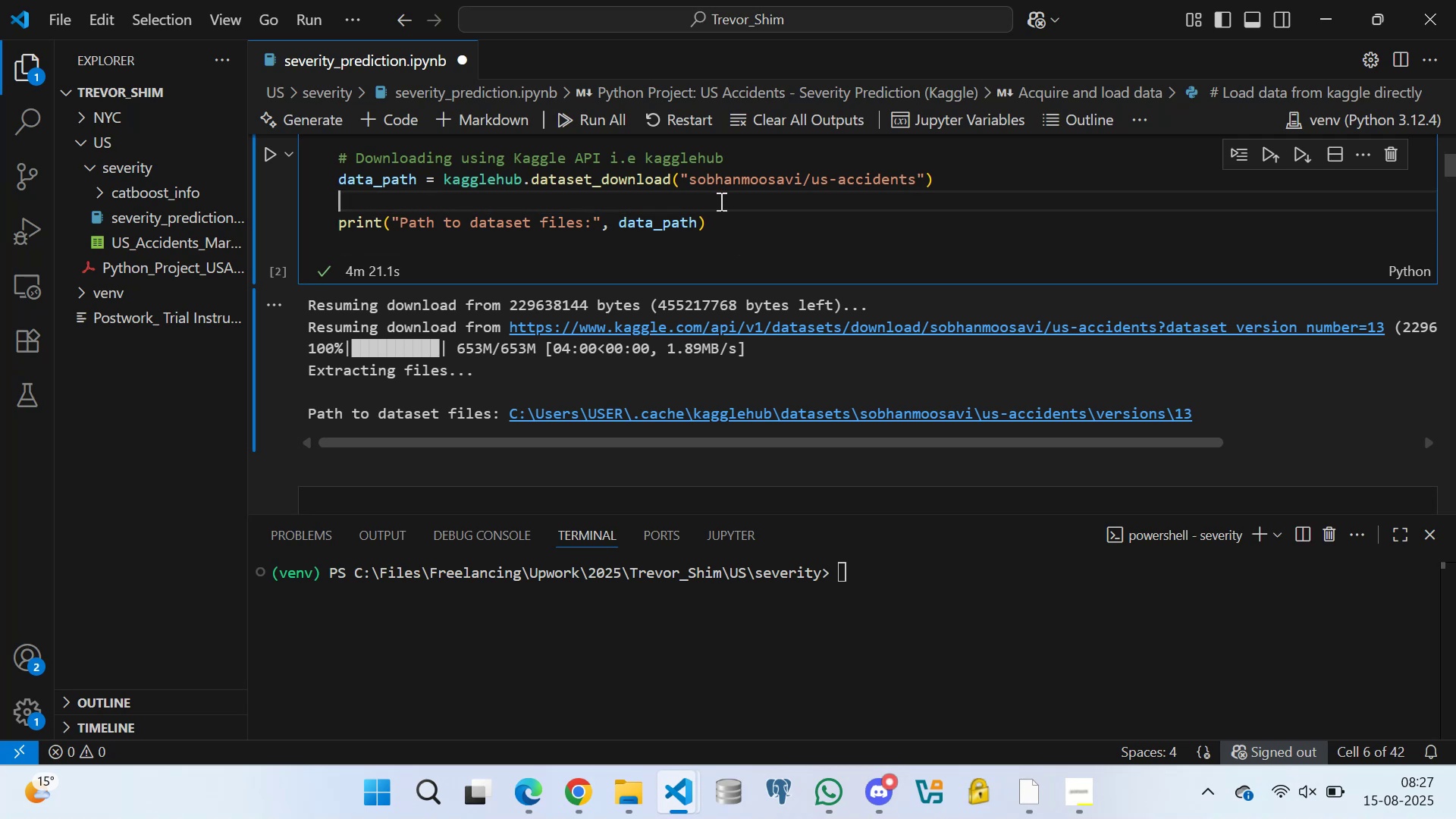 
double_click([728, 217])
 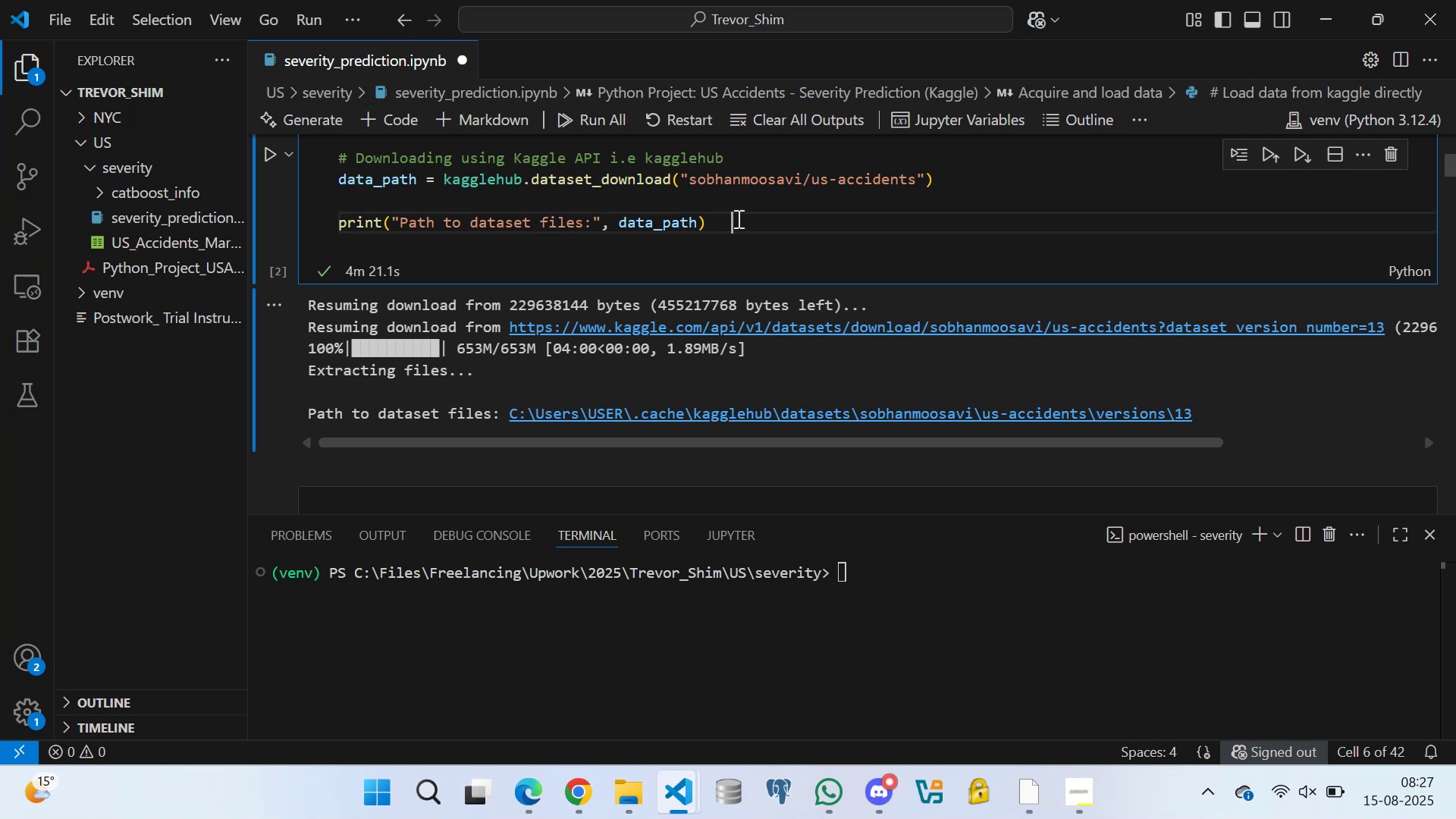 
double_click([714, 194])
 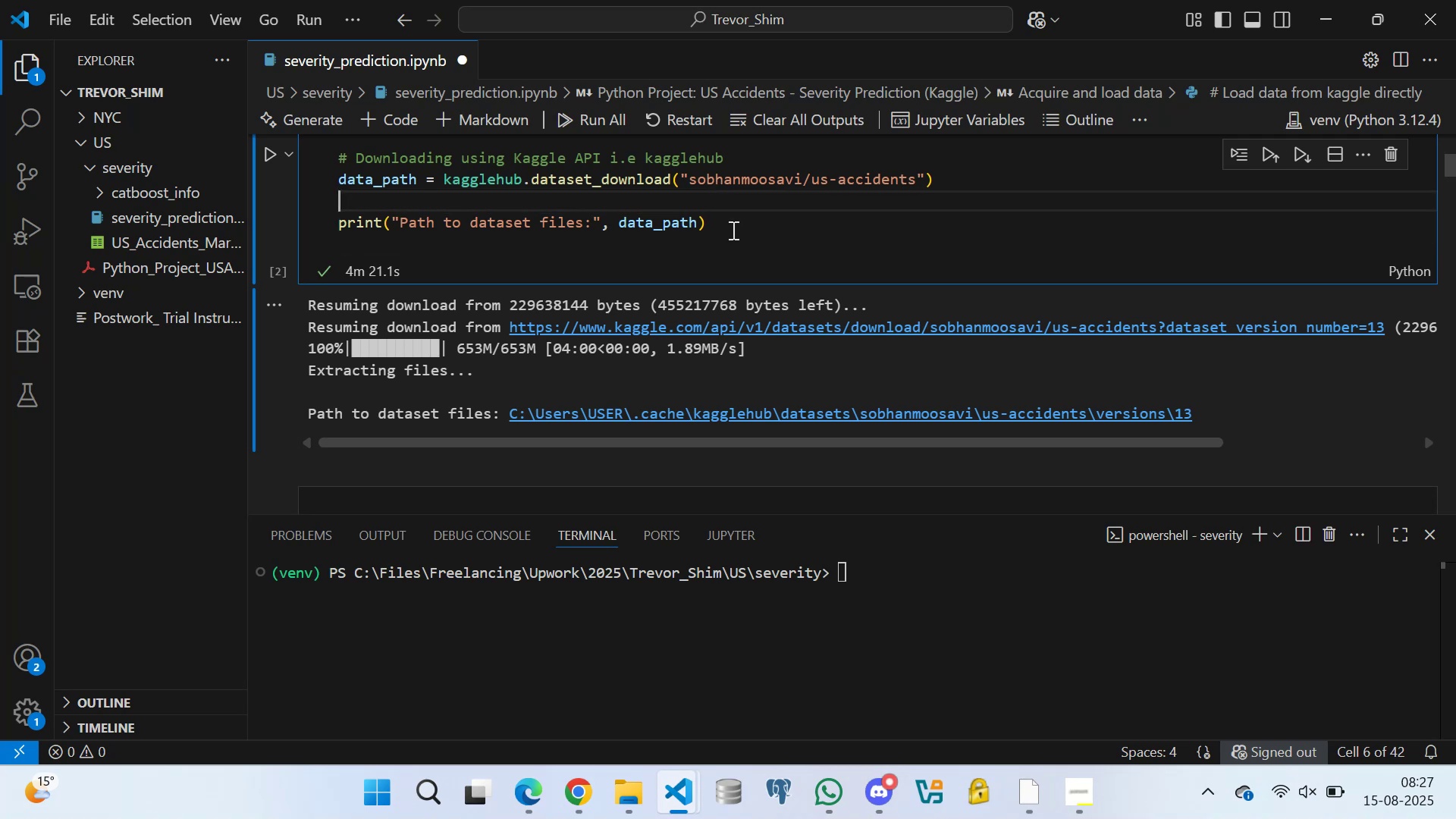 
triple_click([732, 230])
 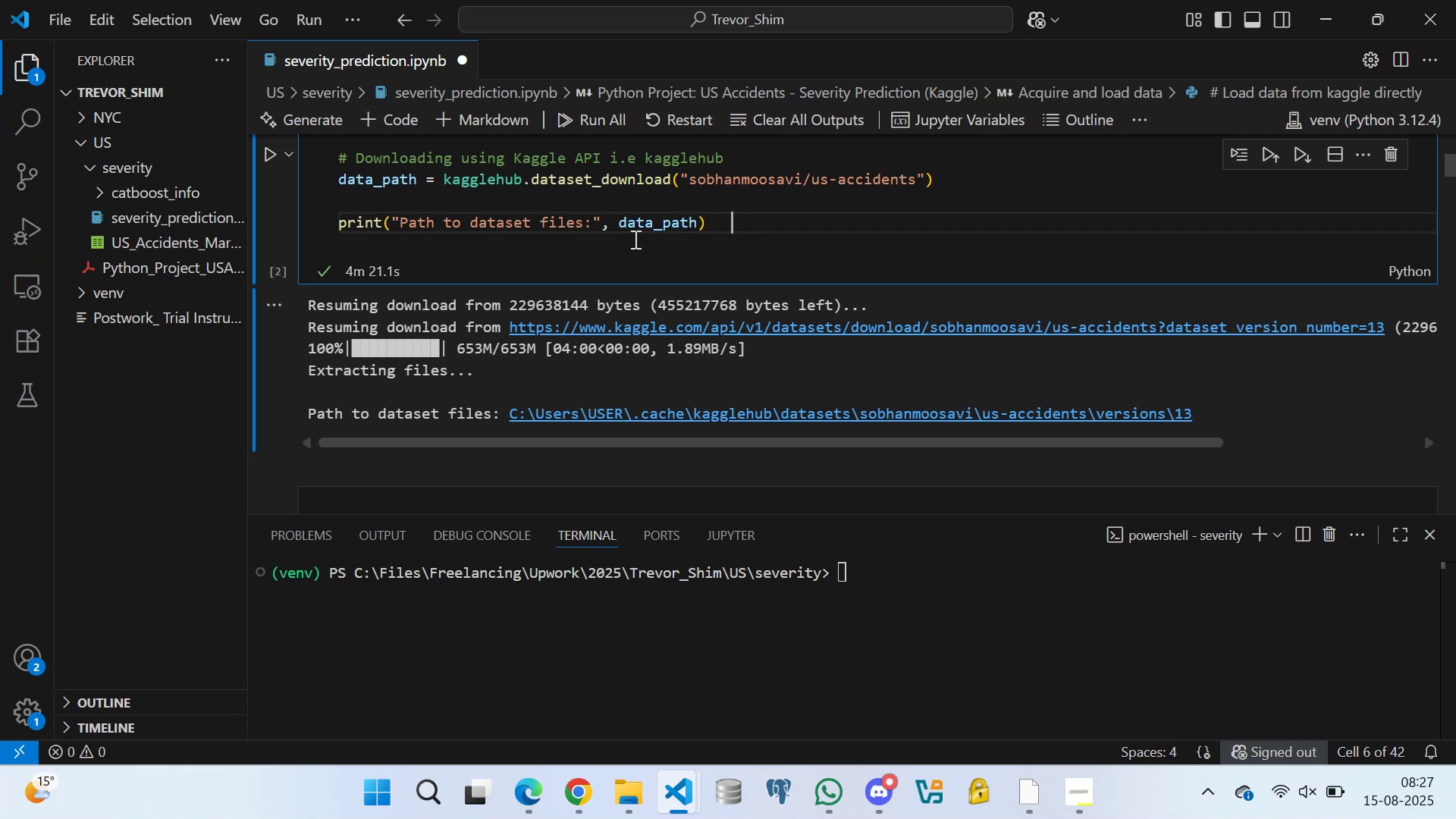 
scroll: coordinate [711, 277], scroll_direction: down, amount: 2.0
 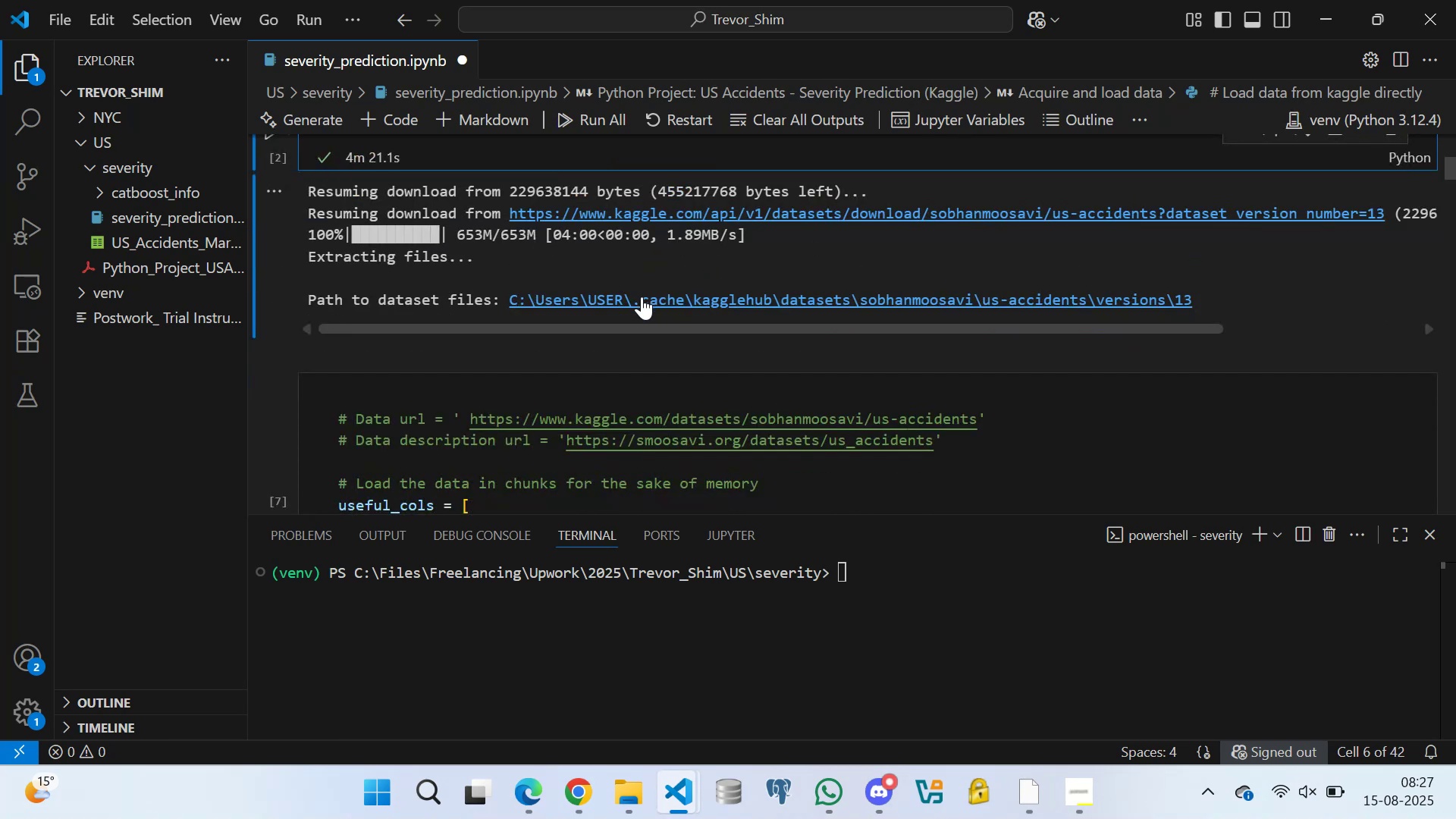 
scroll: coordinate [391, 315], scroll_direction: up, amount: 4.0
 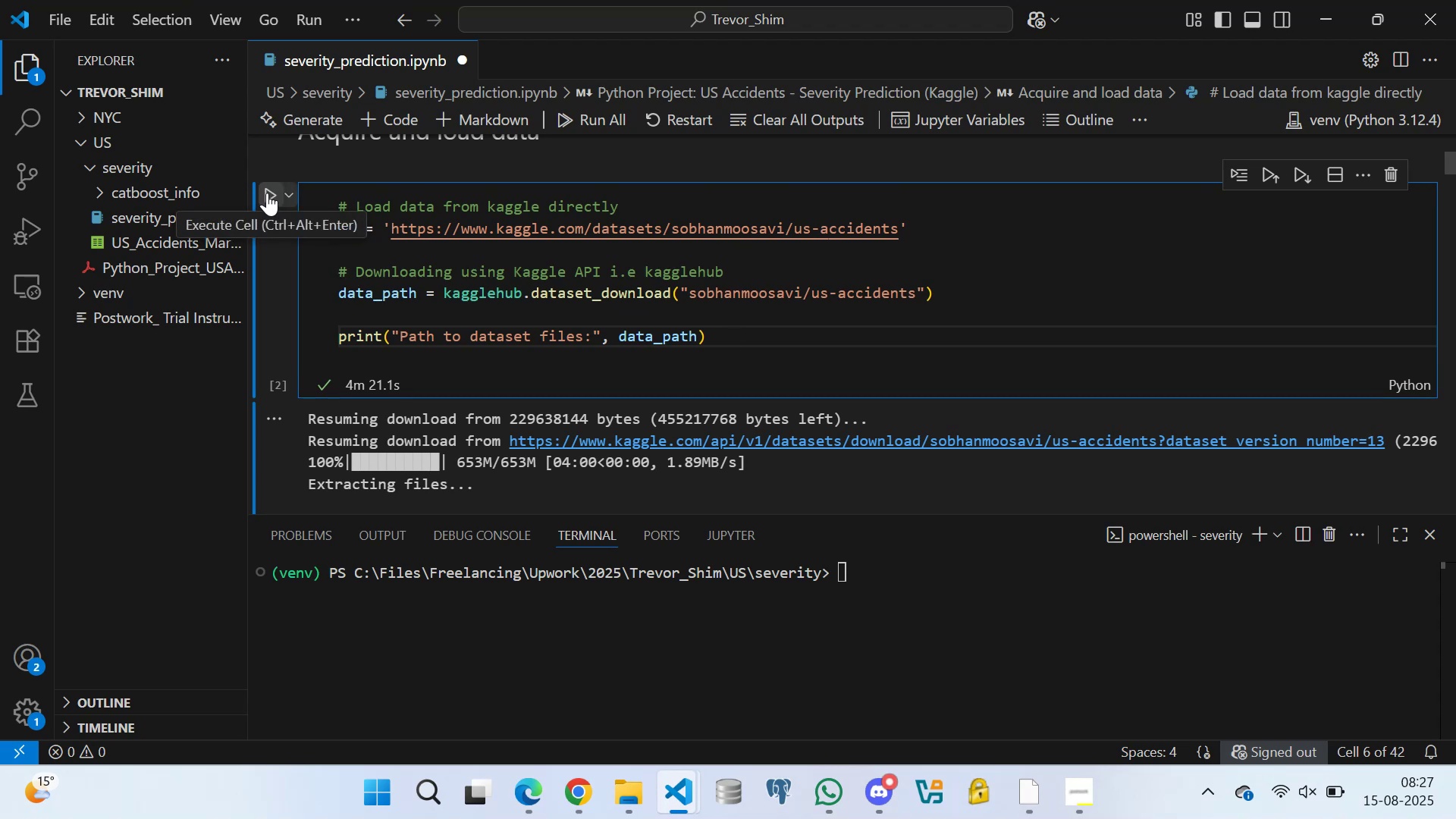 
left_click([268, 192])
 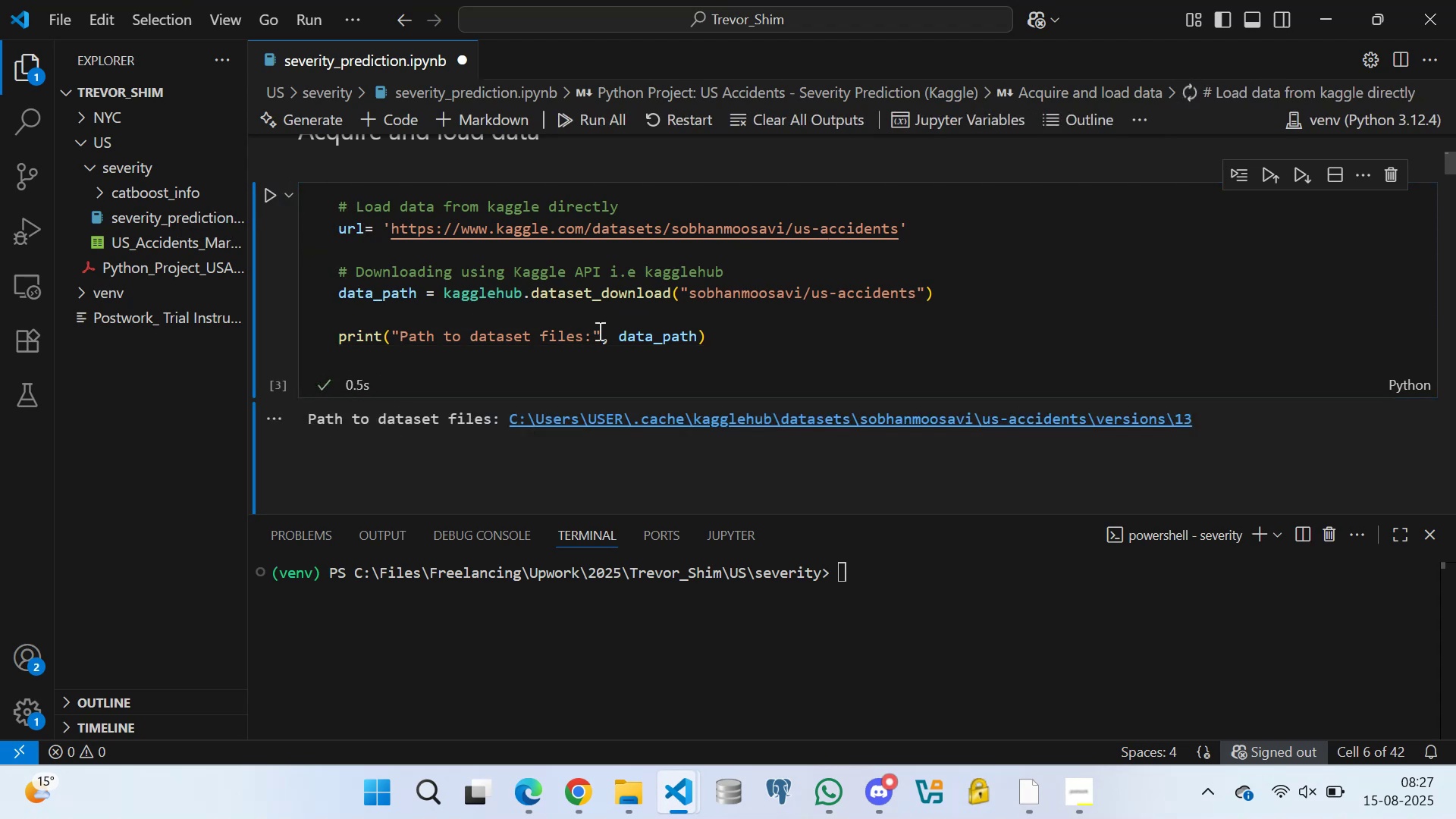 
scroll: coordinate [673, 273], scroll_direction: down, amount: 5.0
 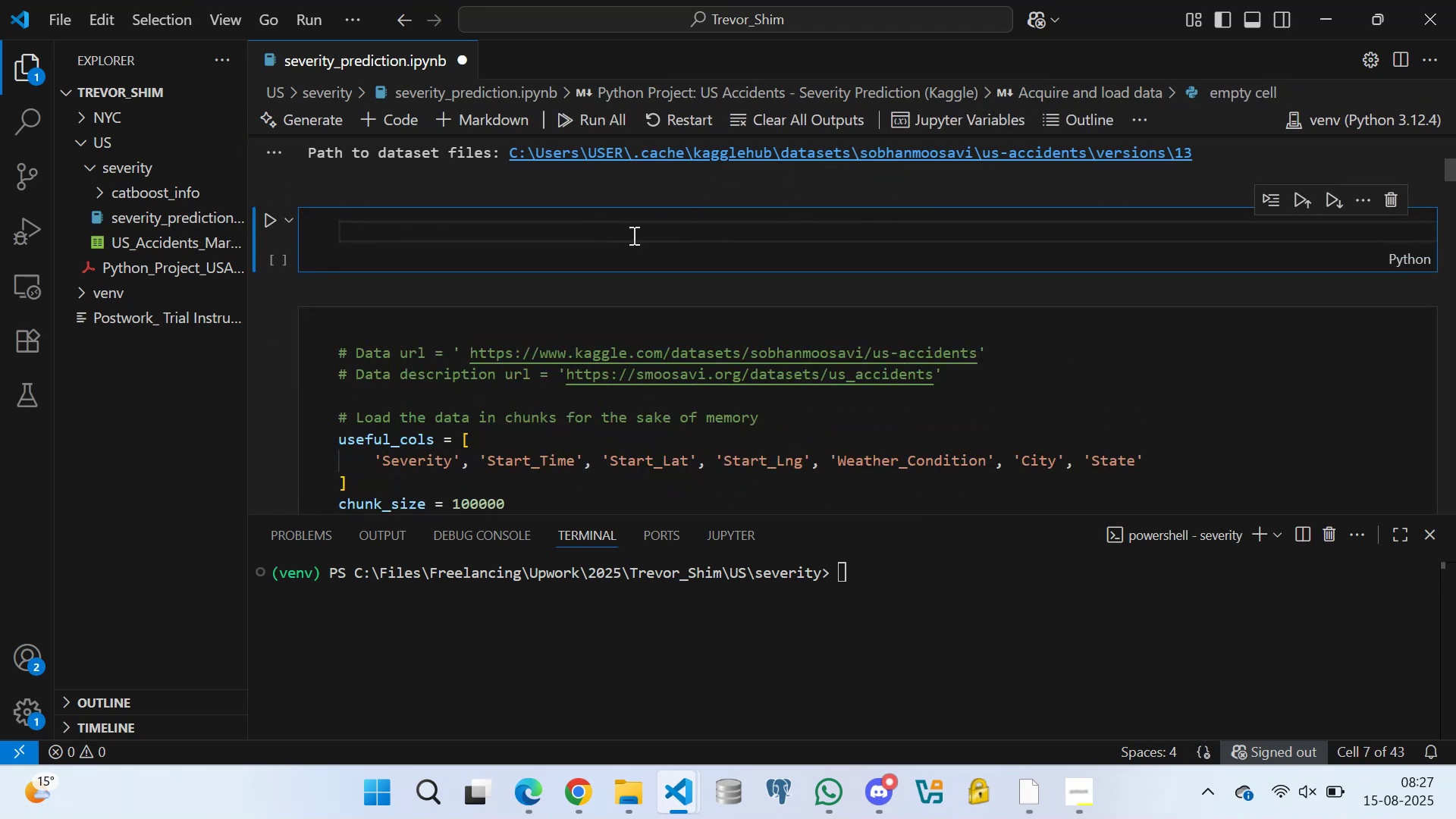 
wait(5.58)
 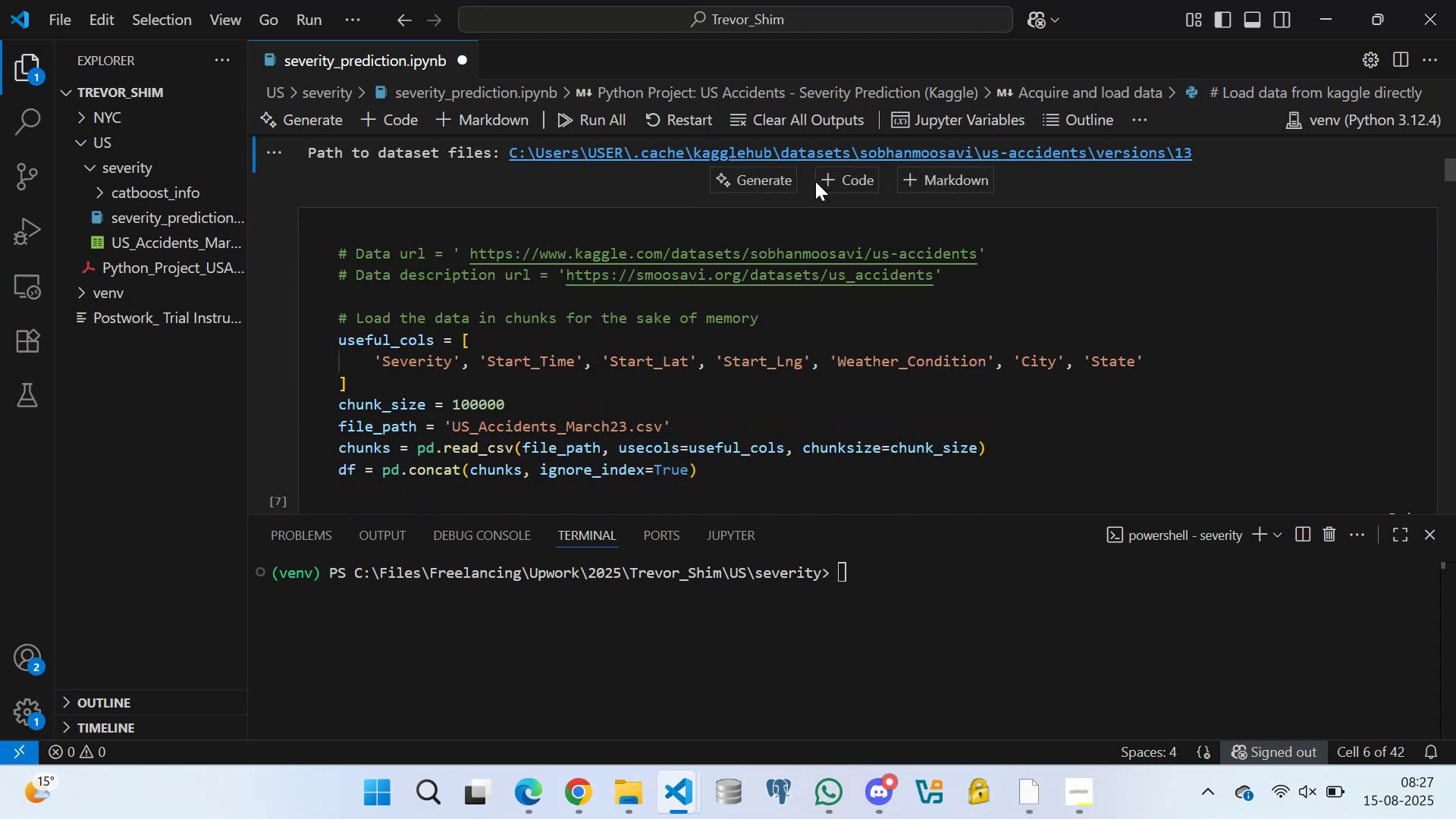 
left_click([1389, 194])
 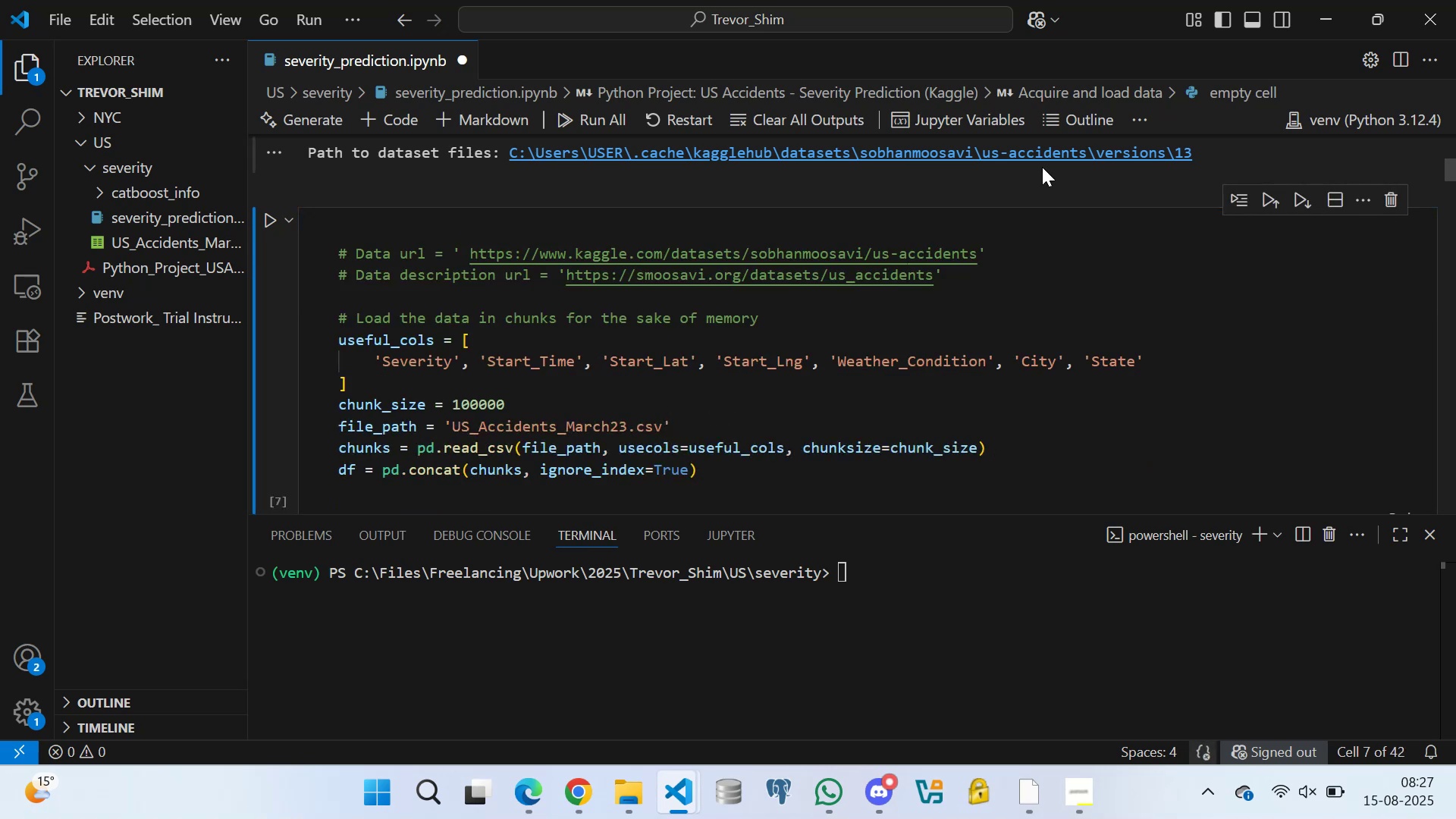 
scroll: coordinate [605, 176], scroll_direction: up, amount: 2.0
 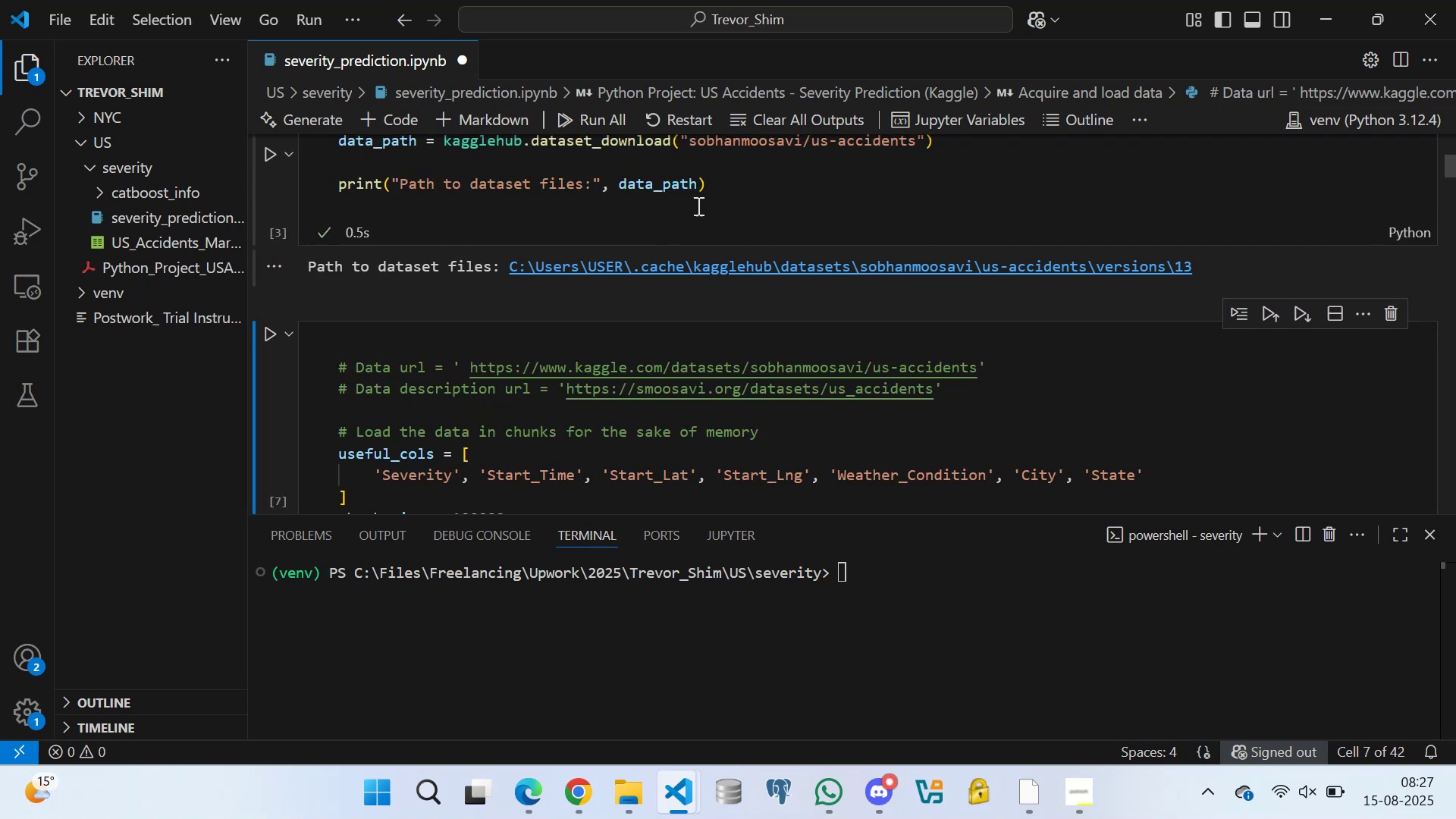 
left_click([737, 186])
 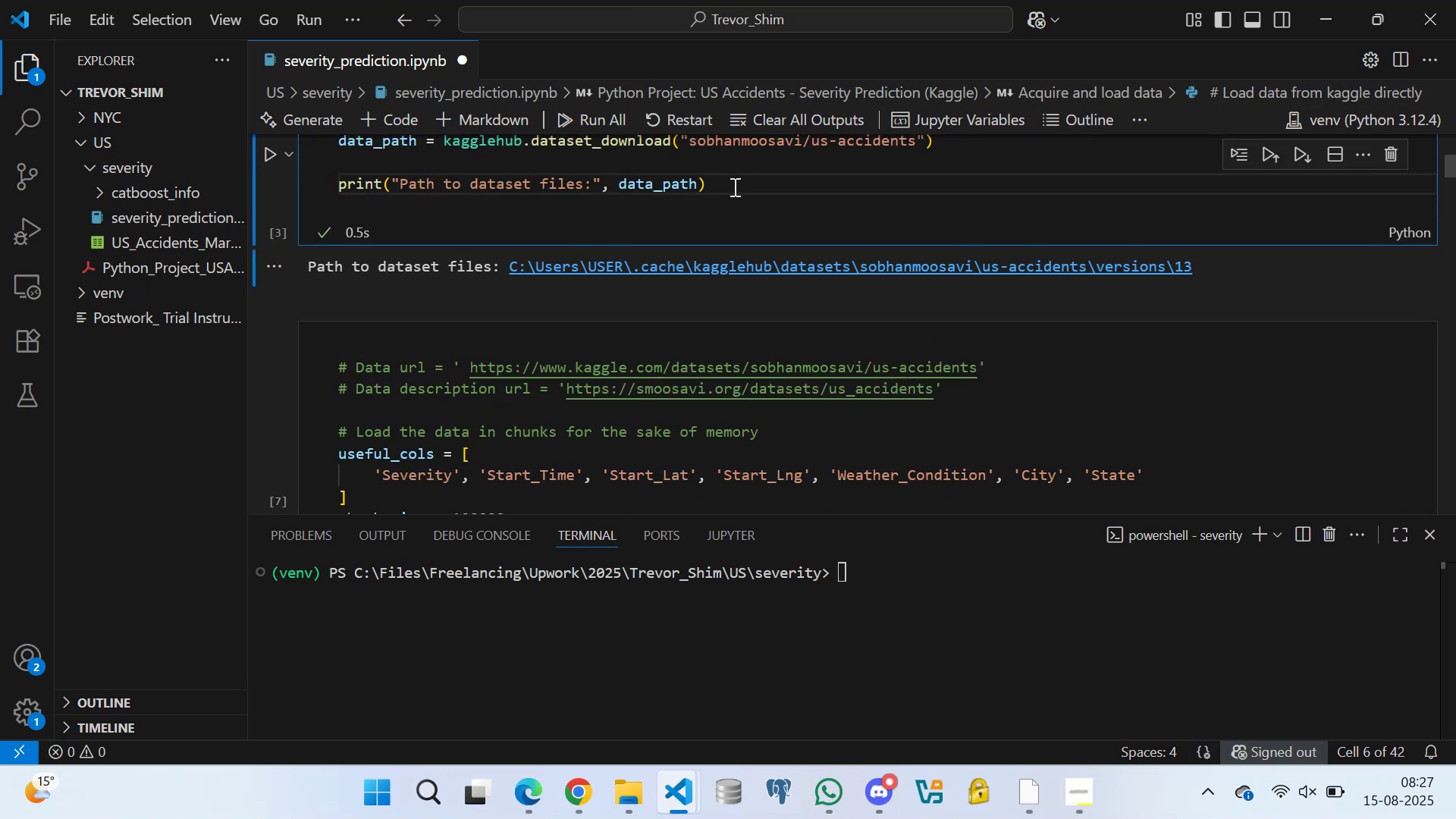 
key(Enter)
 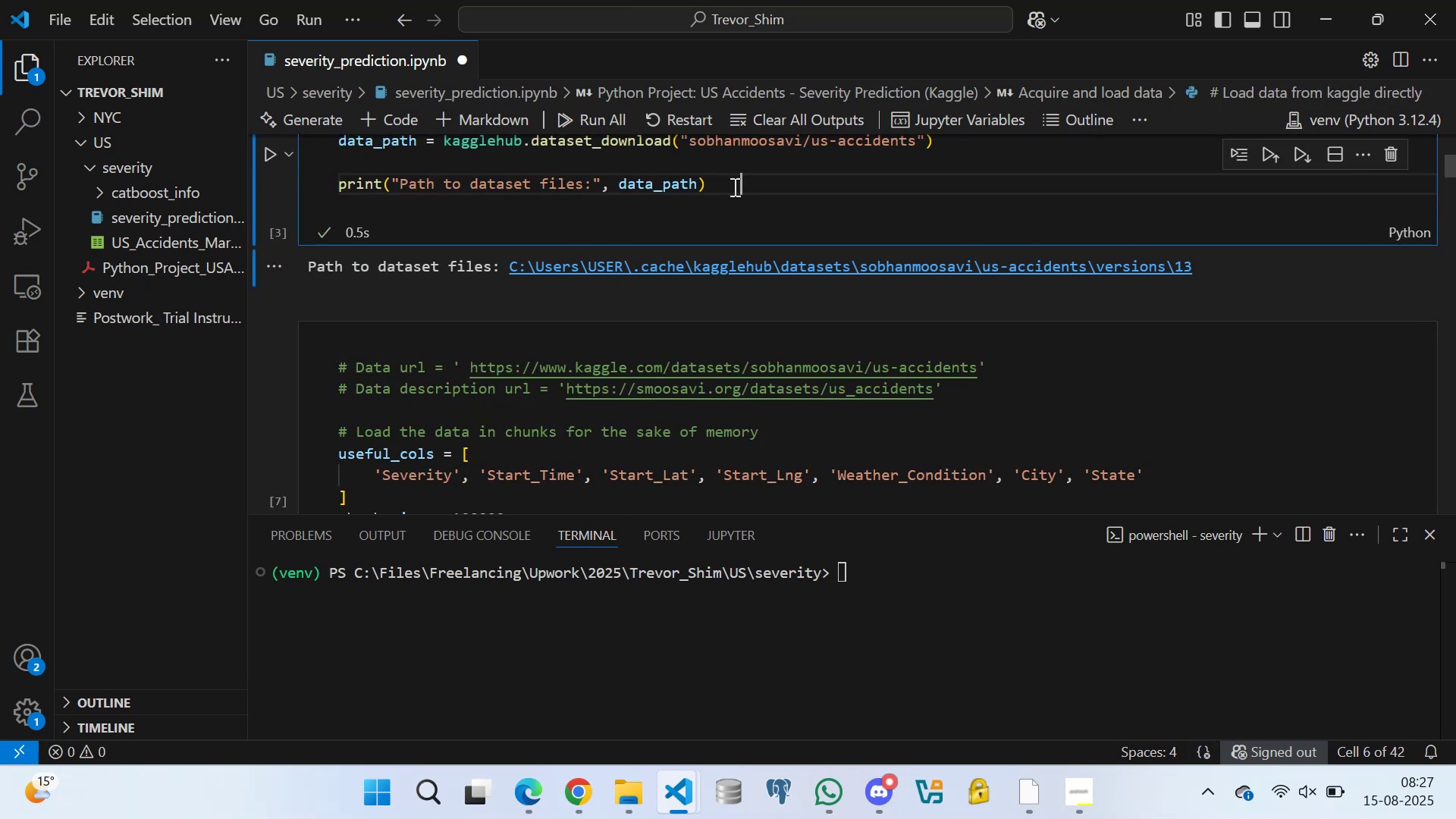 
key(Enter)
 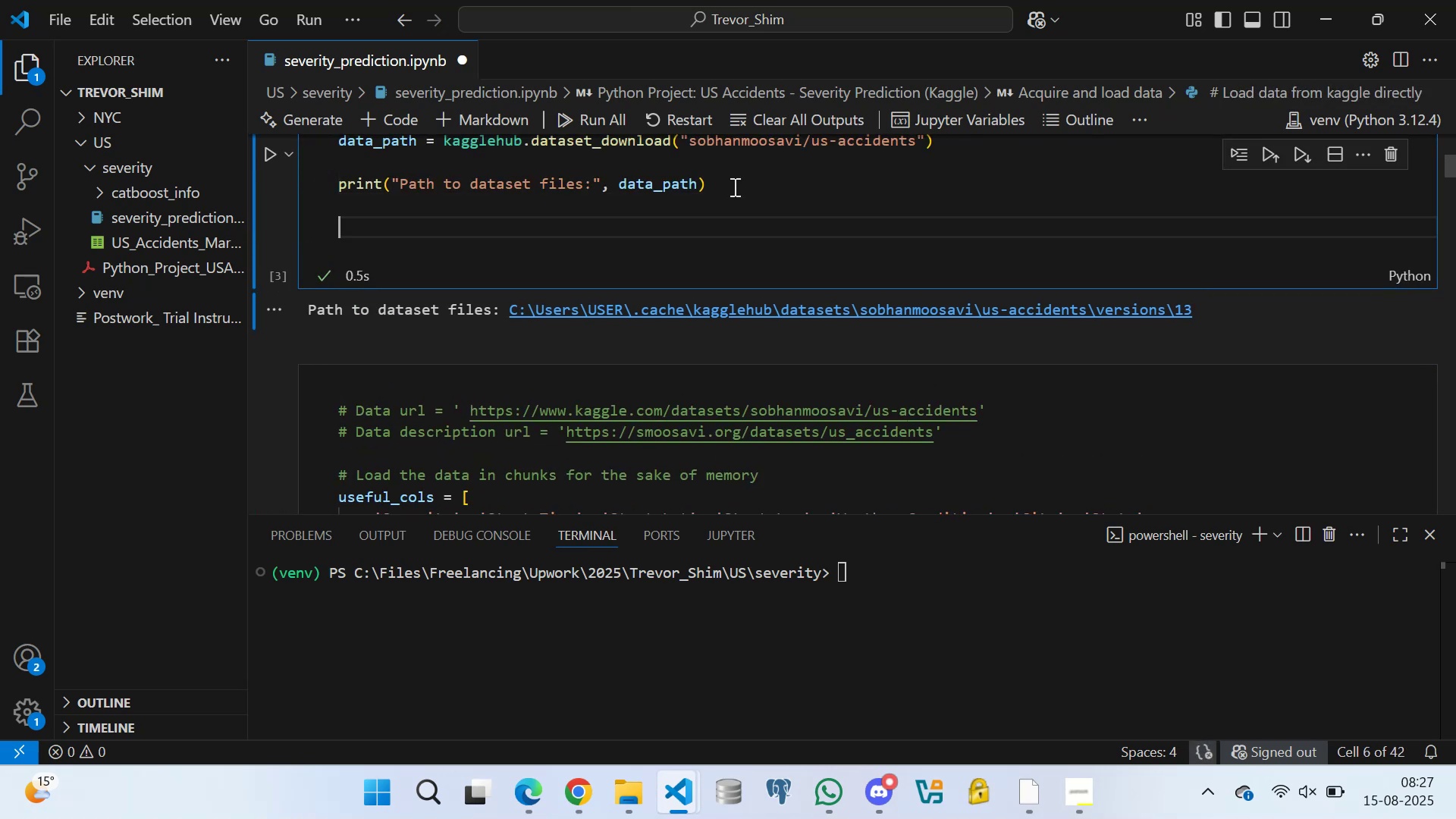 
type(# Accesis)
key(Backspace)
type(ng the files)
 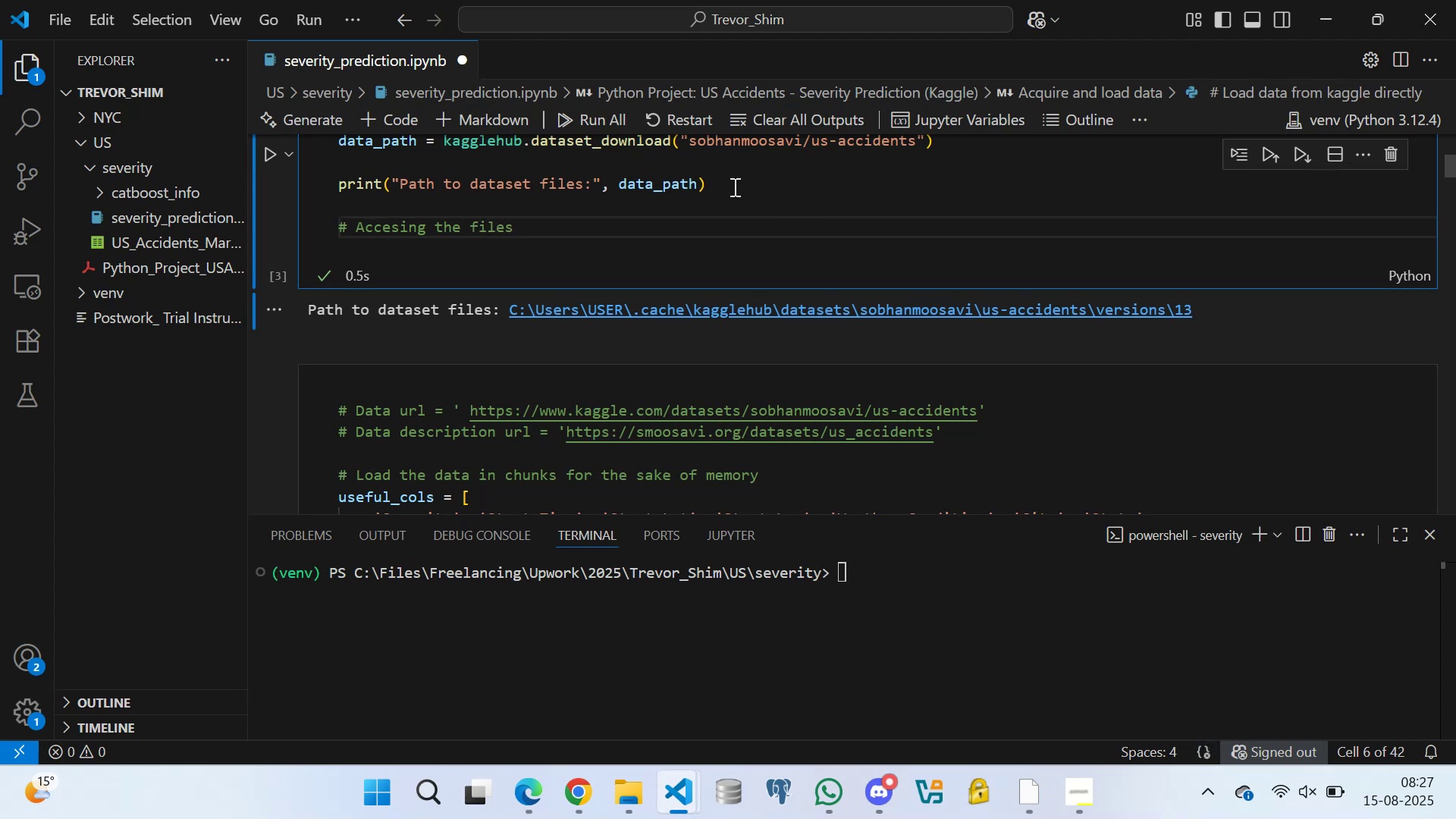 
key(Enter)
 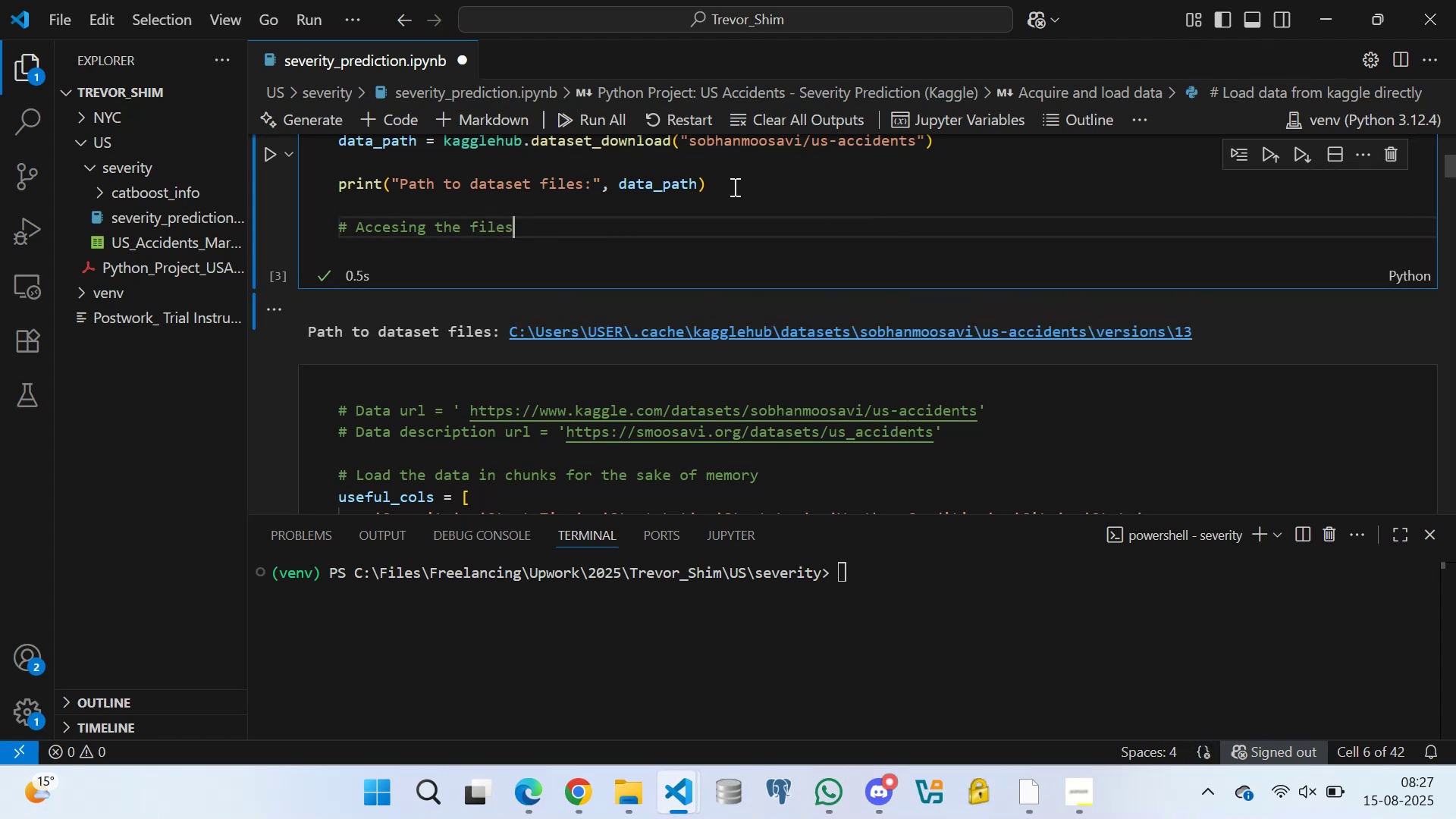 
key(Enter)
 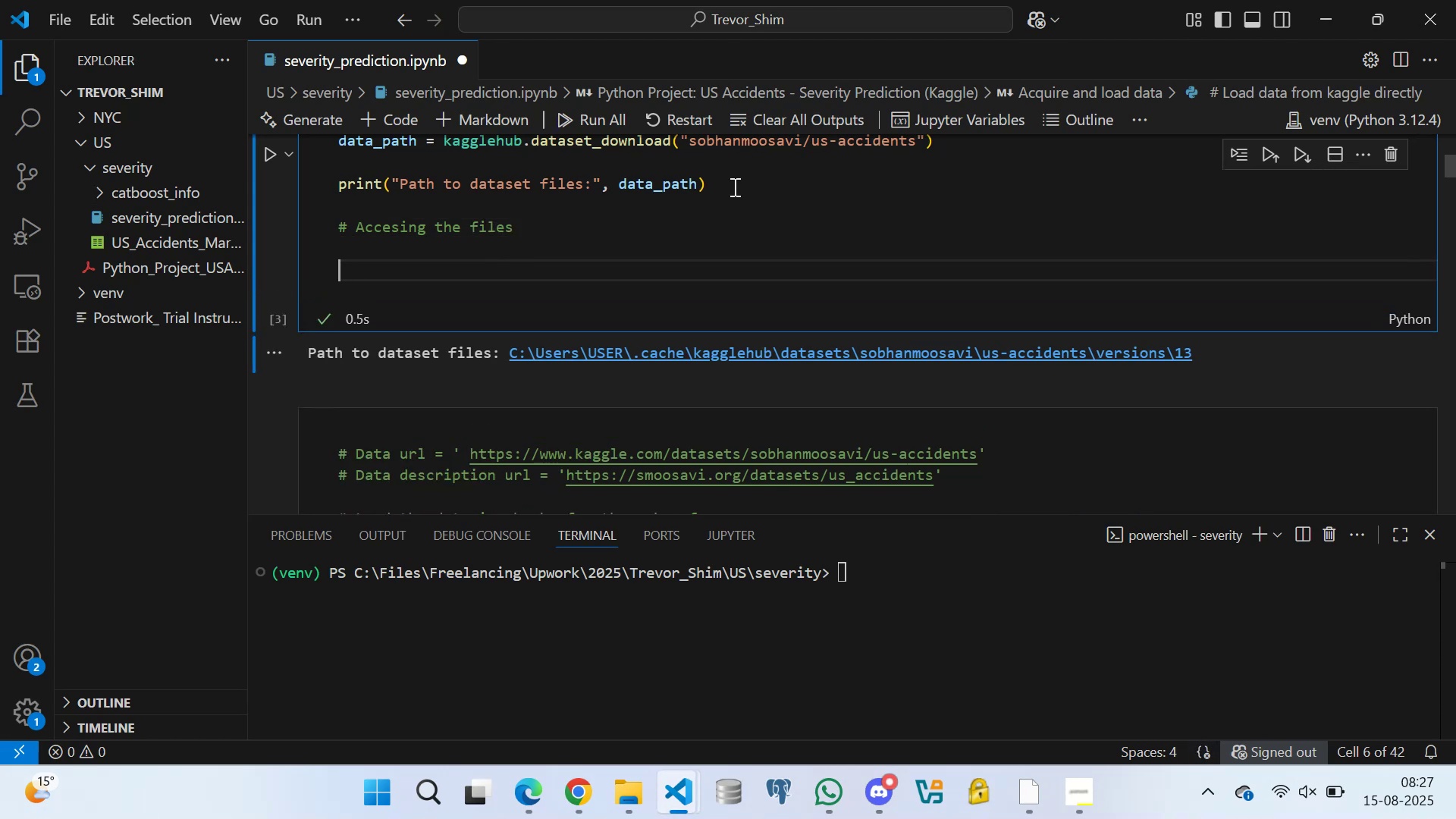 
type(The)
key(Backspace)
key(Backspace)
key(Backspace)
type(# The dataset directory)
 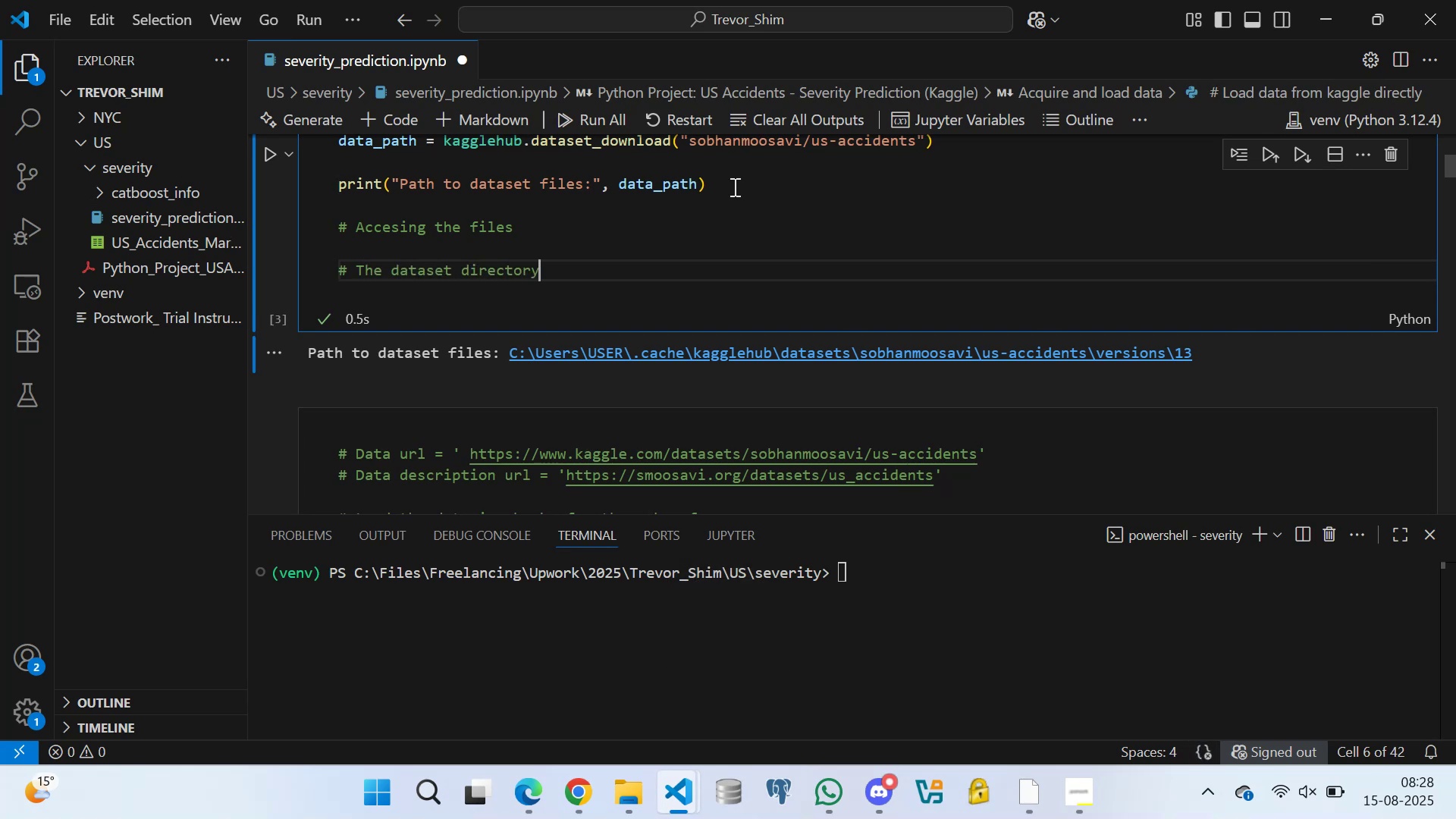 
key(Enter)
 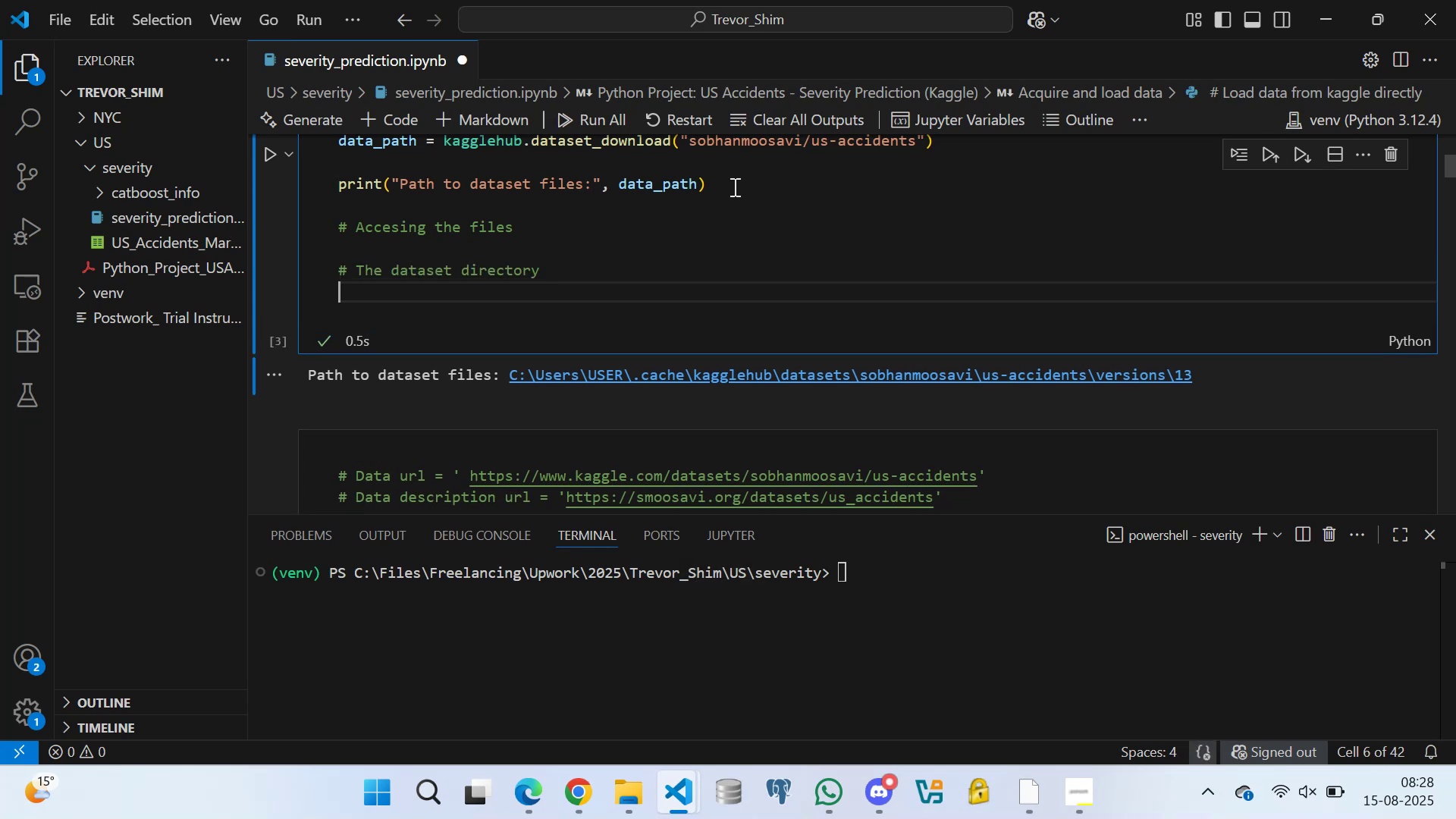 
type(dataset_dir = da)
 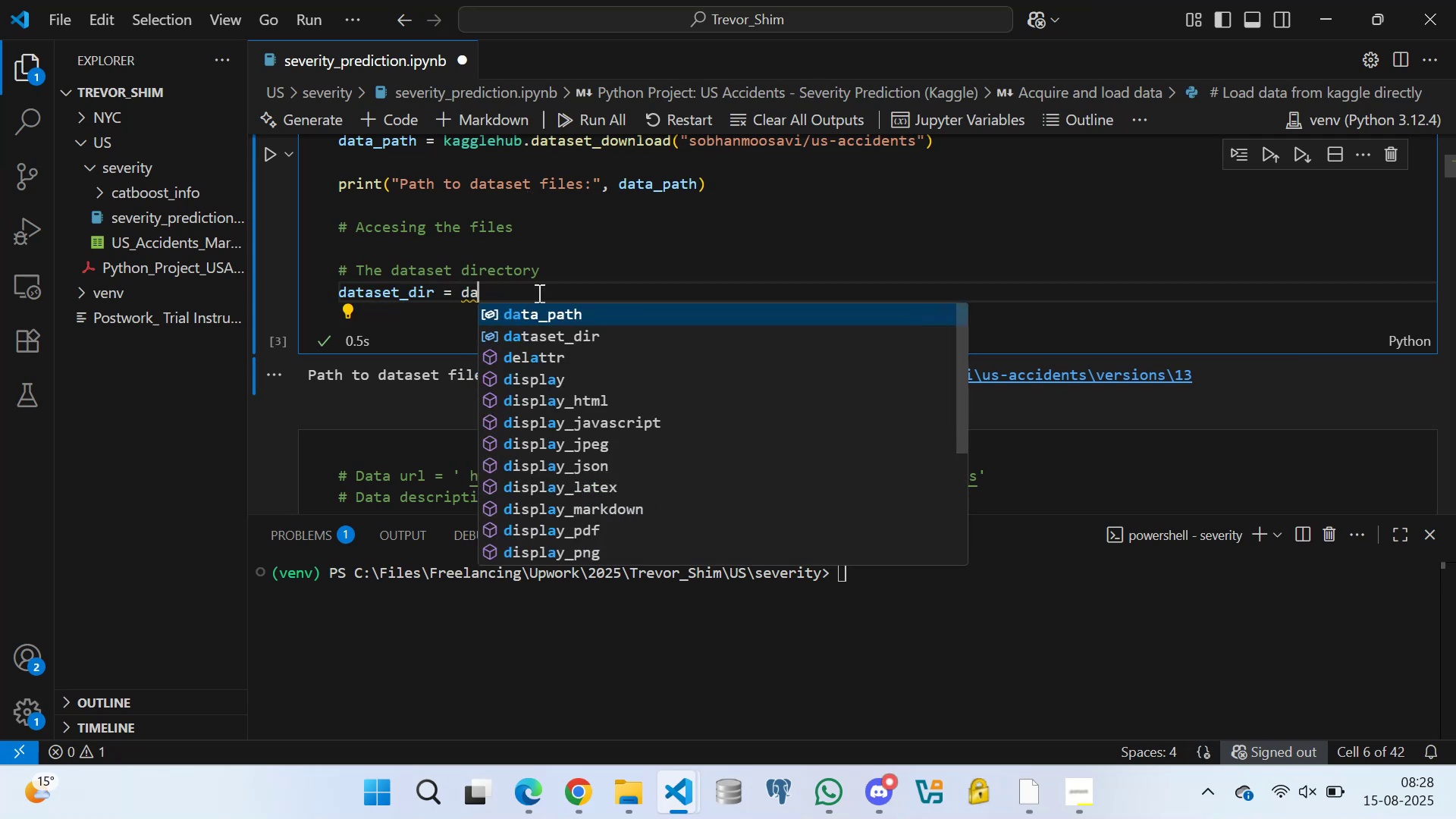 
left_click([557, 319])
 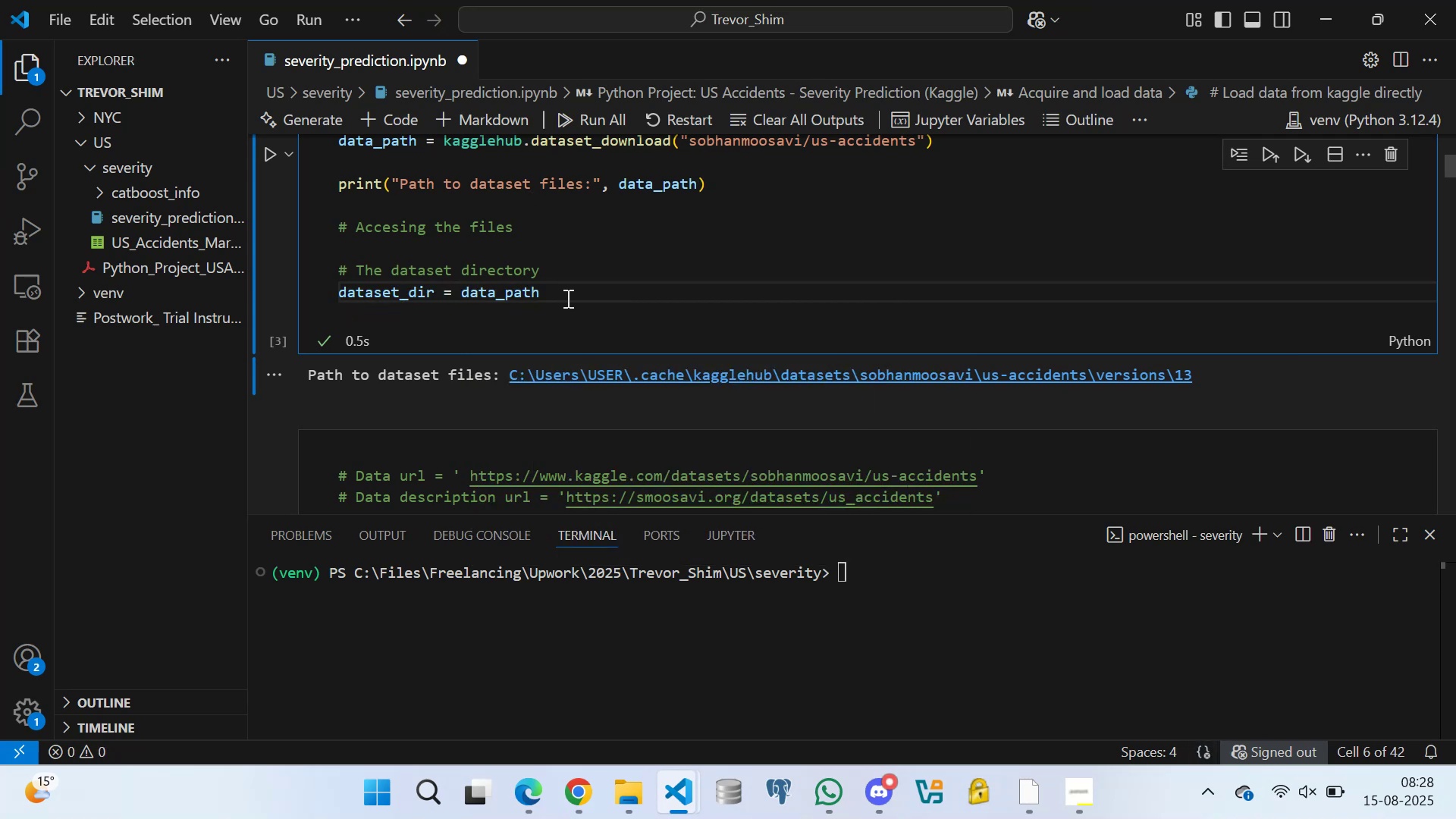 
key(Enter)
 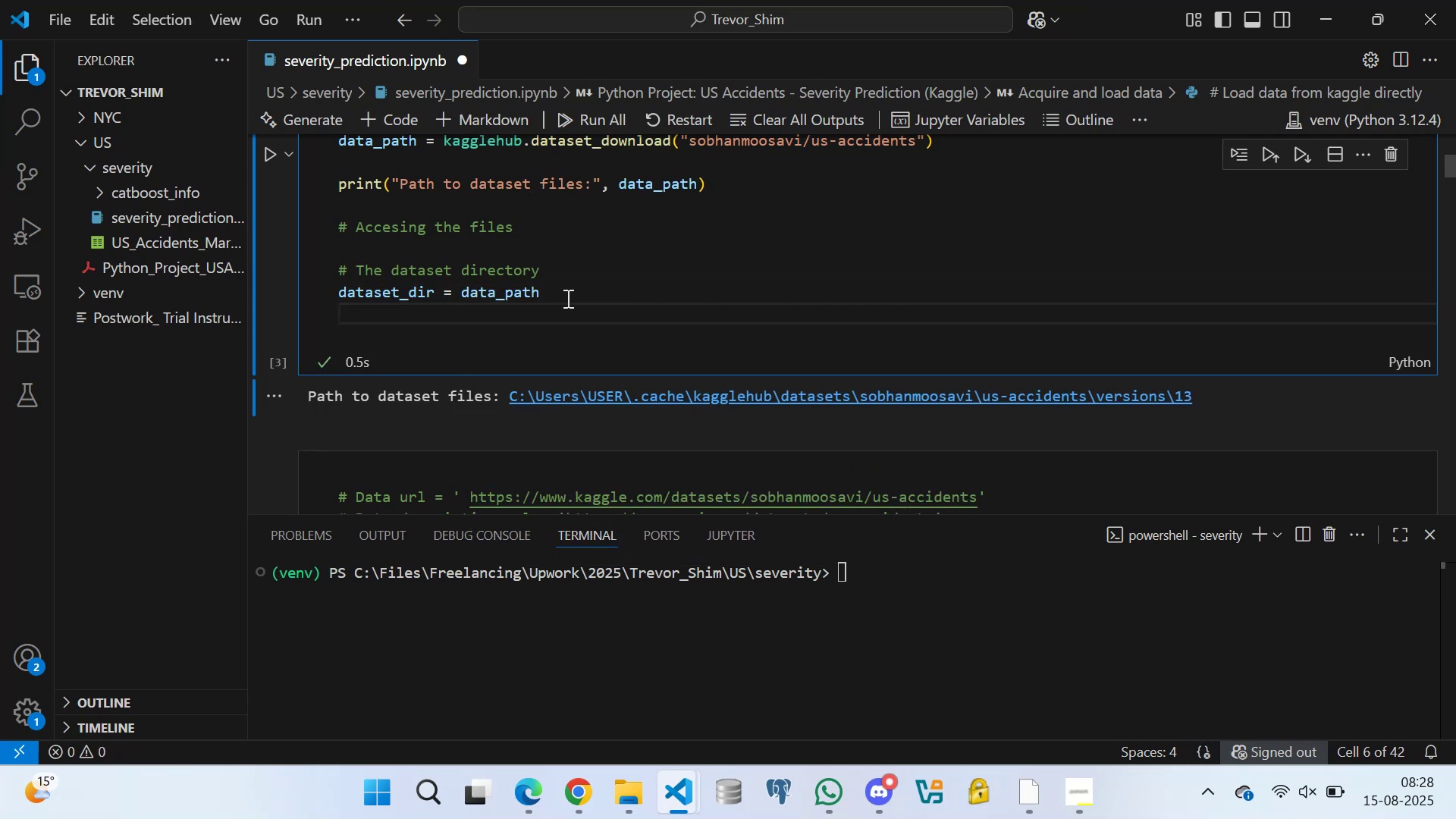 
key(Enter)
 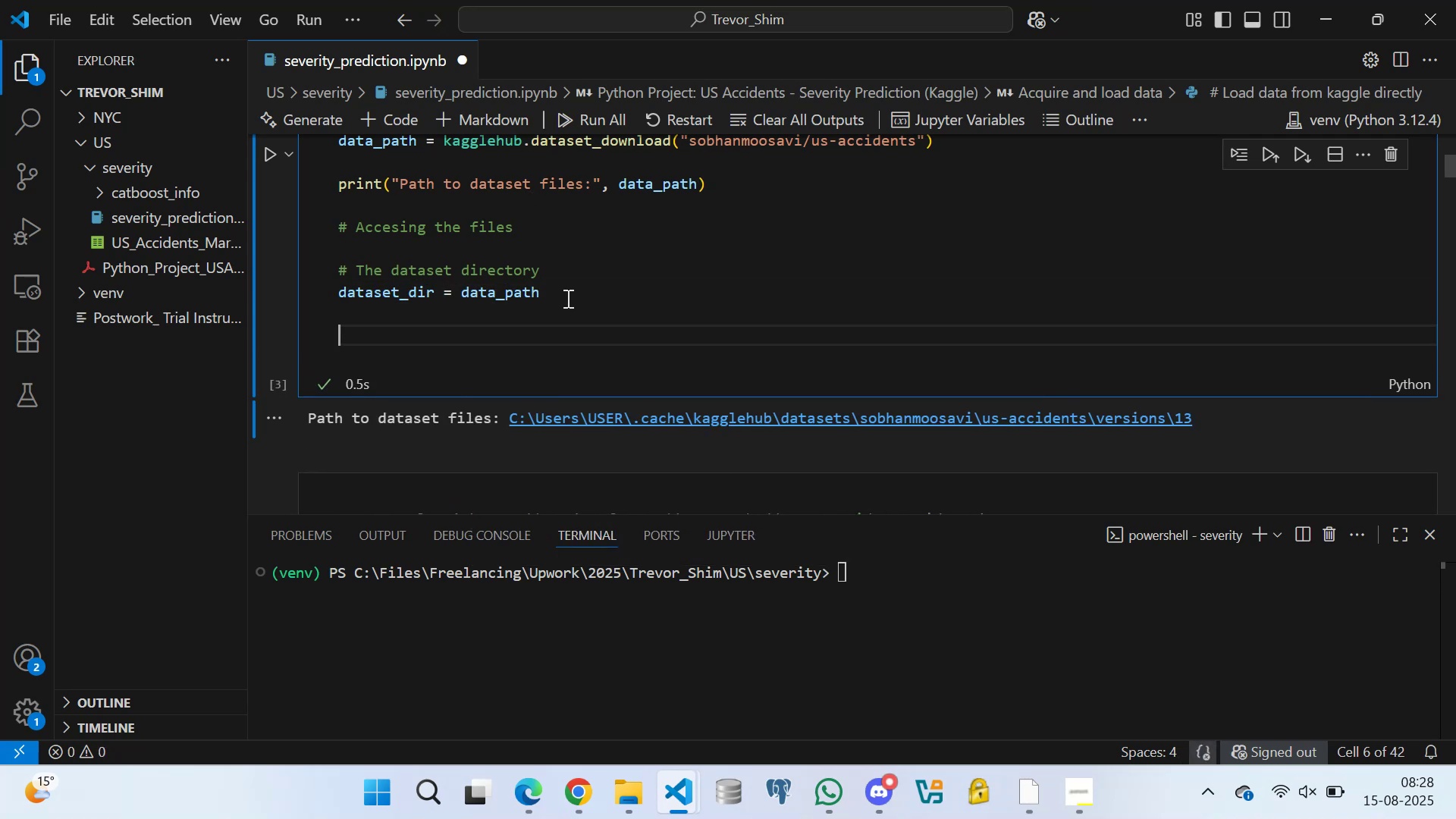 
type(# List all files and folders in the directory)
 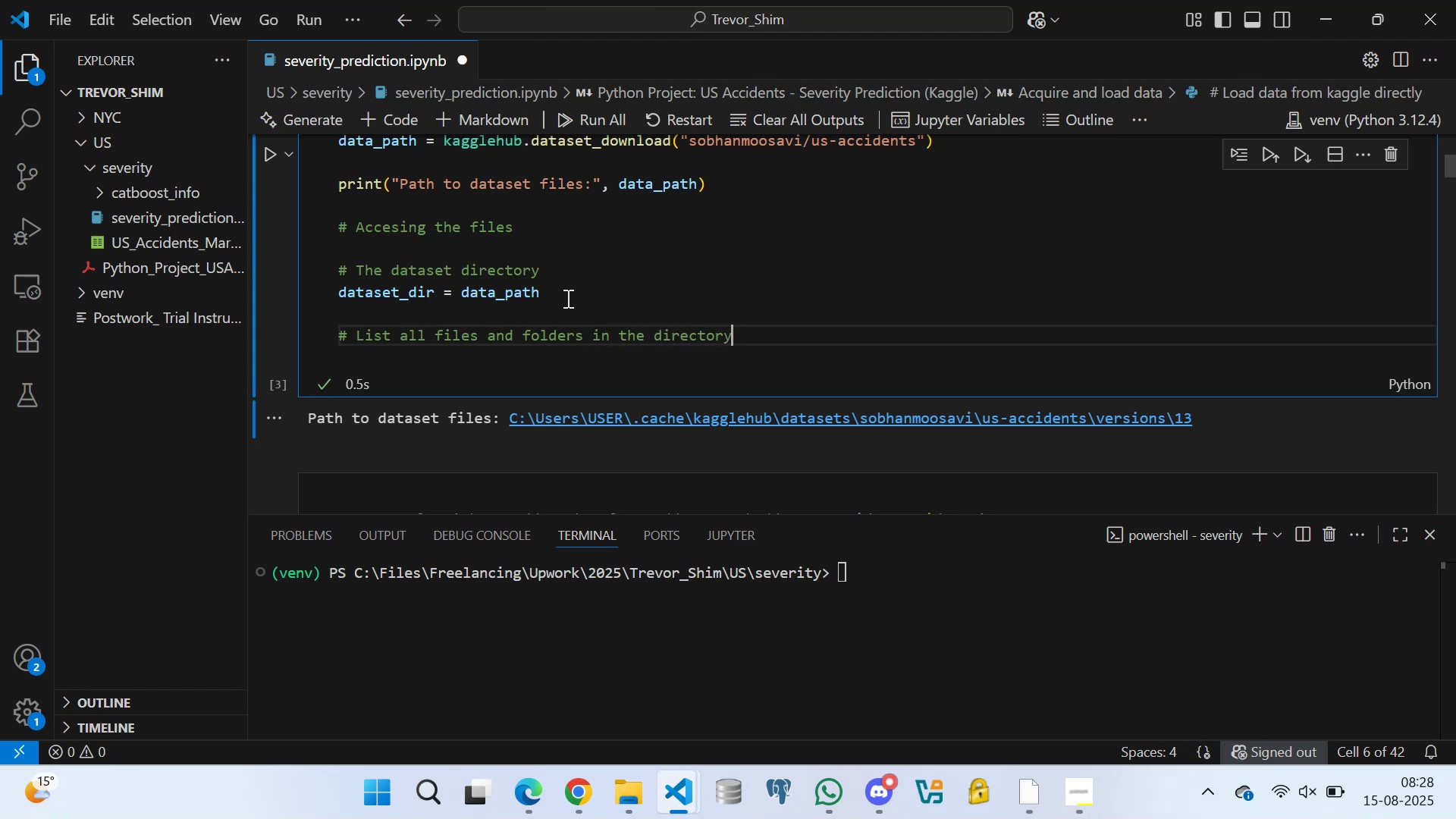 
key(Enter)
 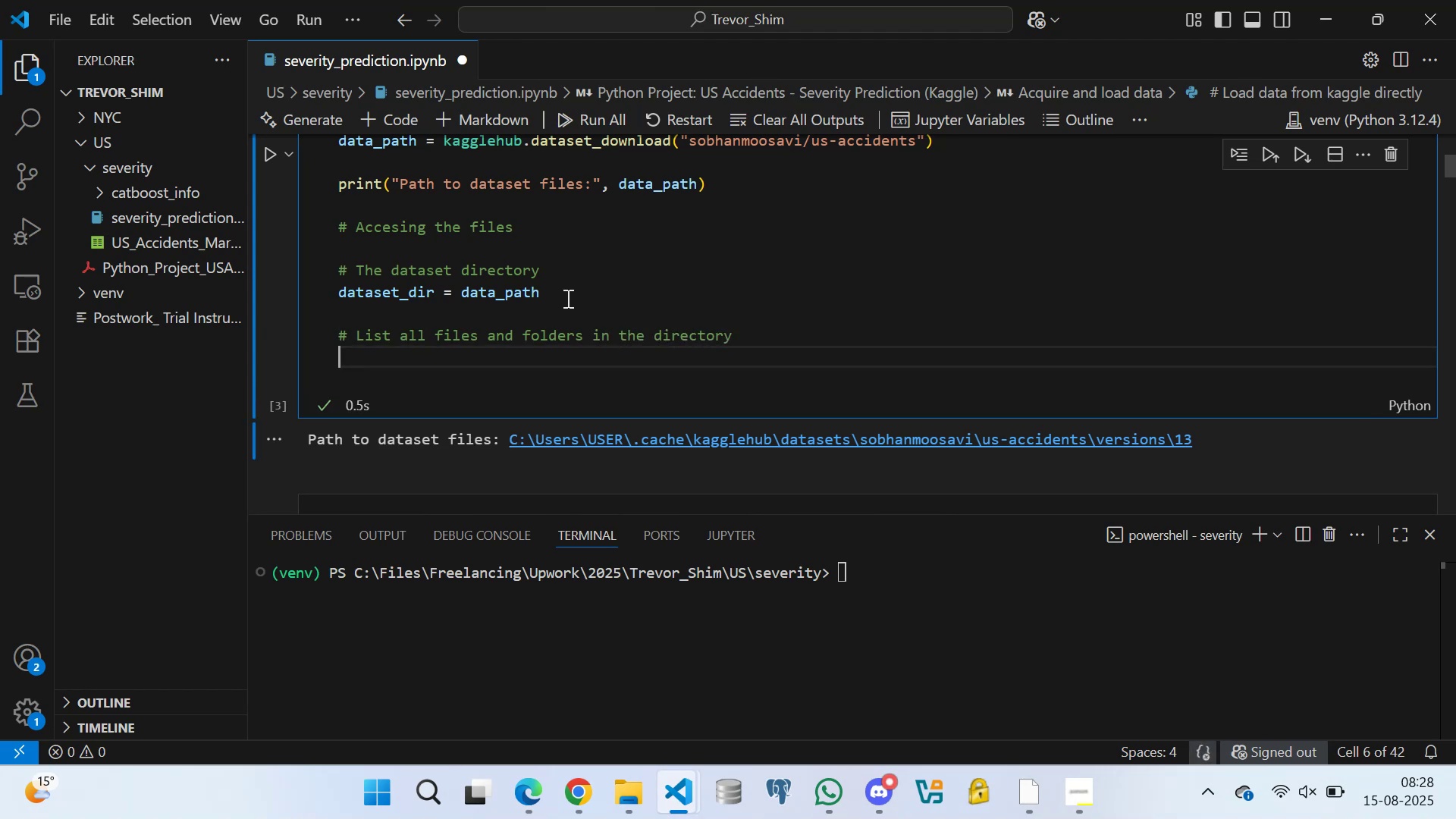 
type(files = os.list)
 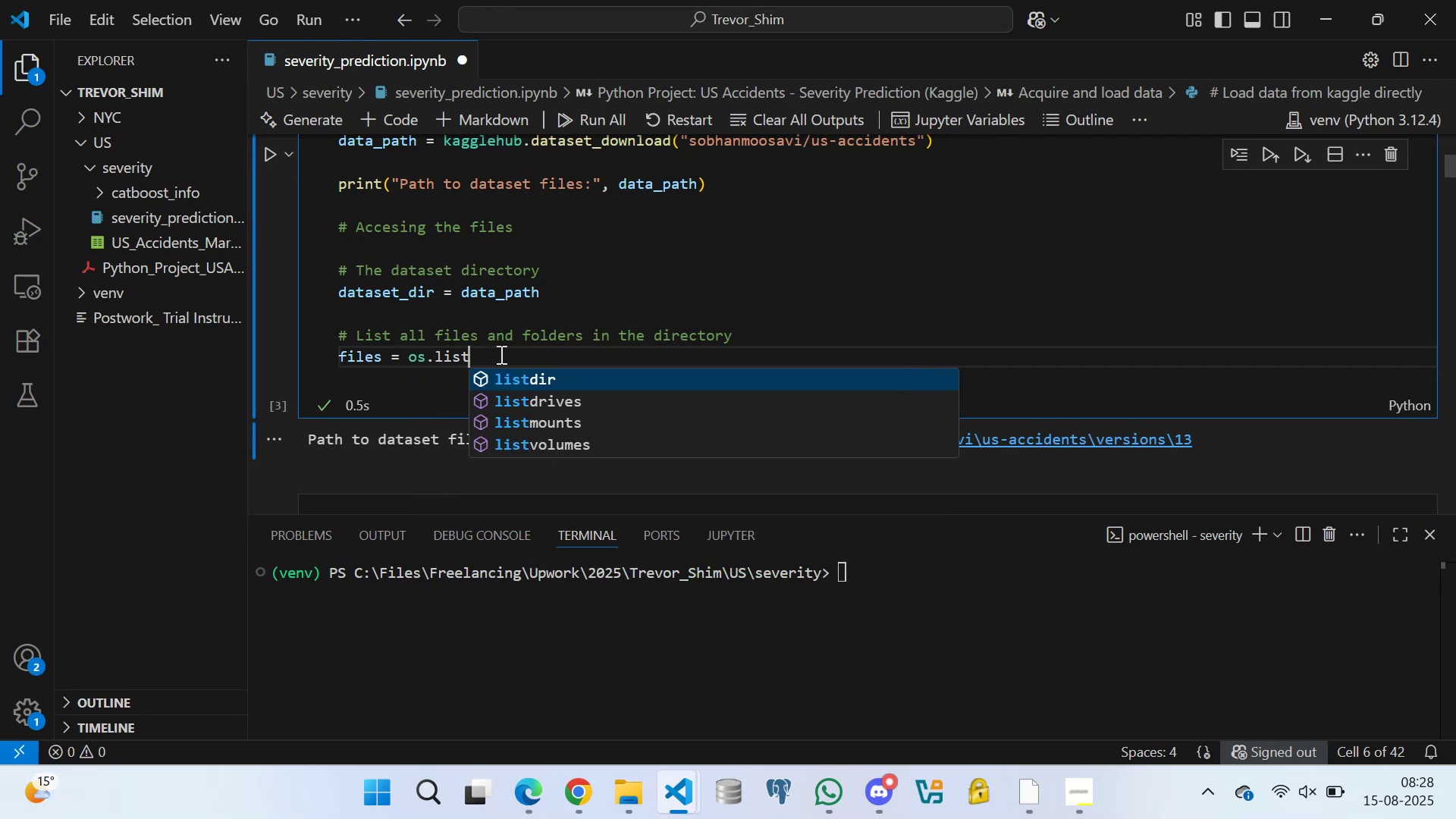 
left_click([514, 371])
 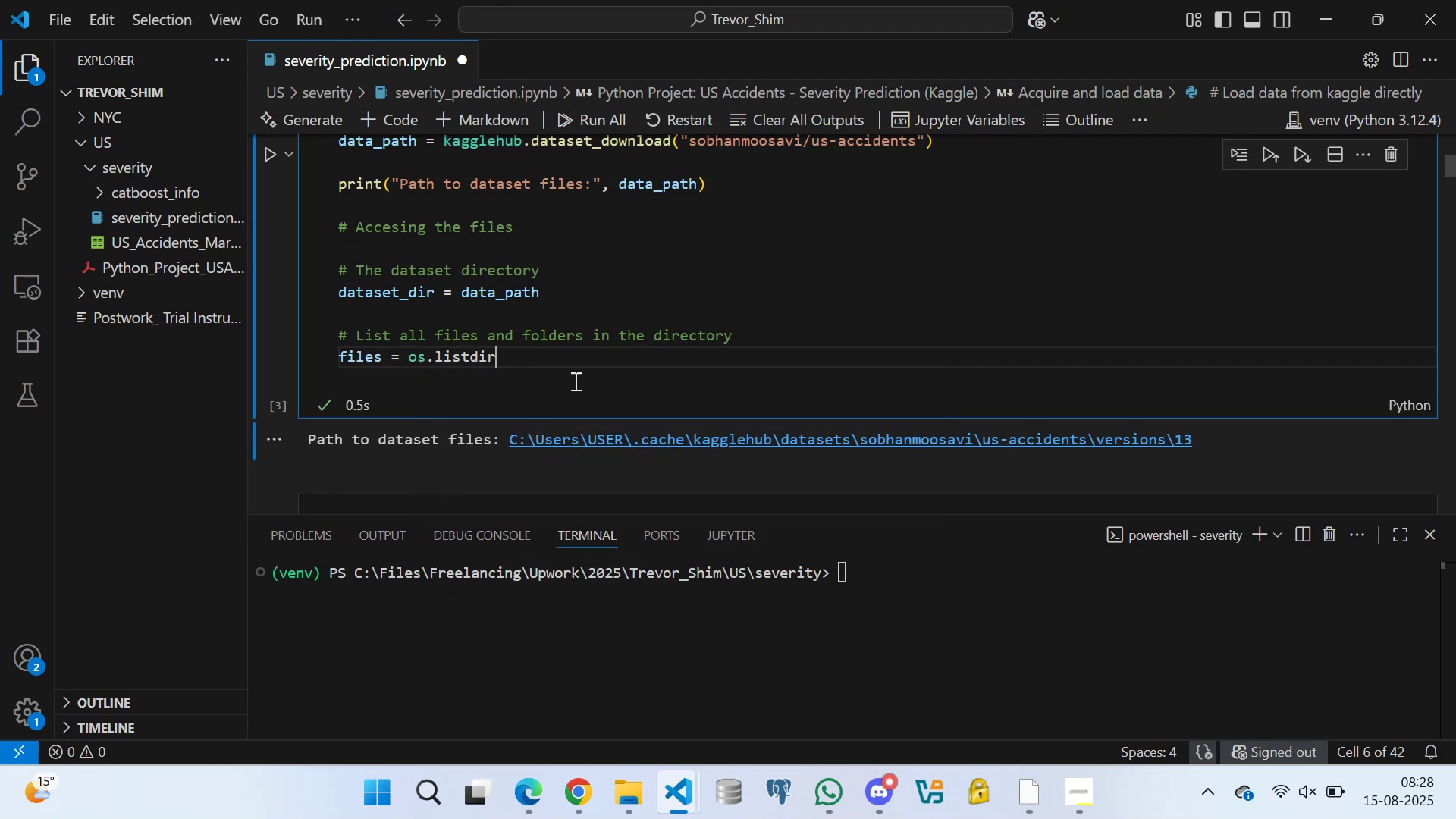 
type((data)
 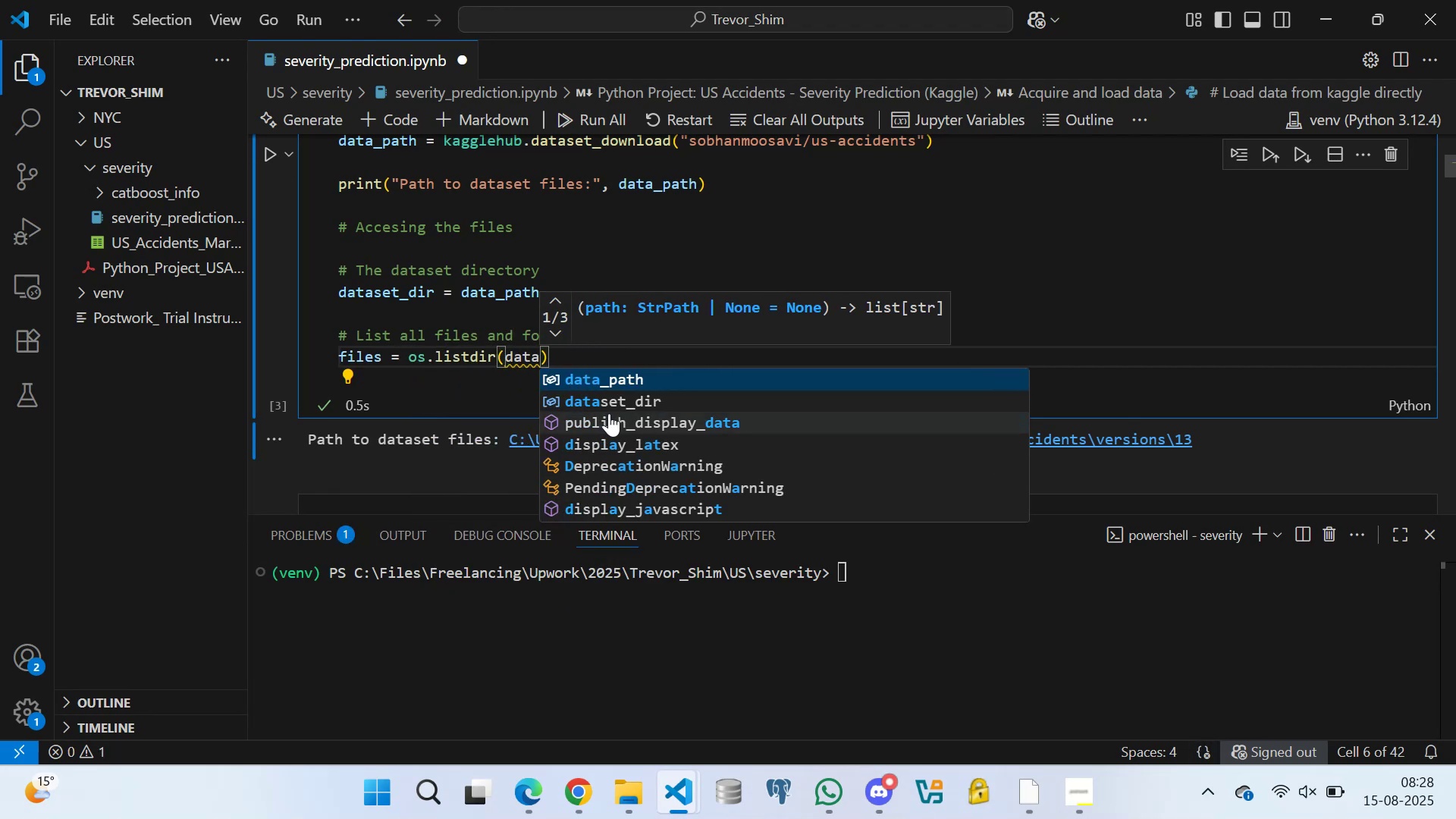 
left_click([609, 405])
 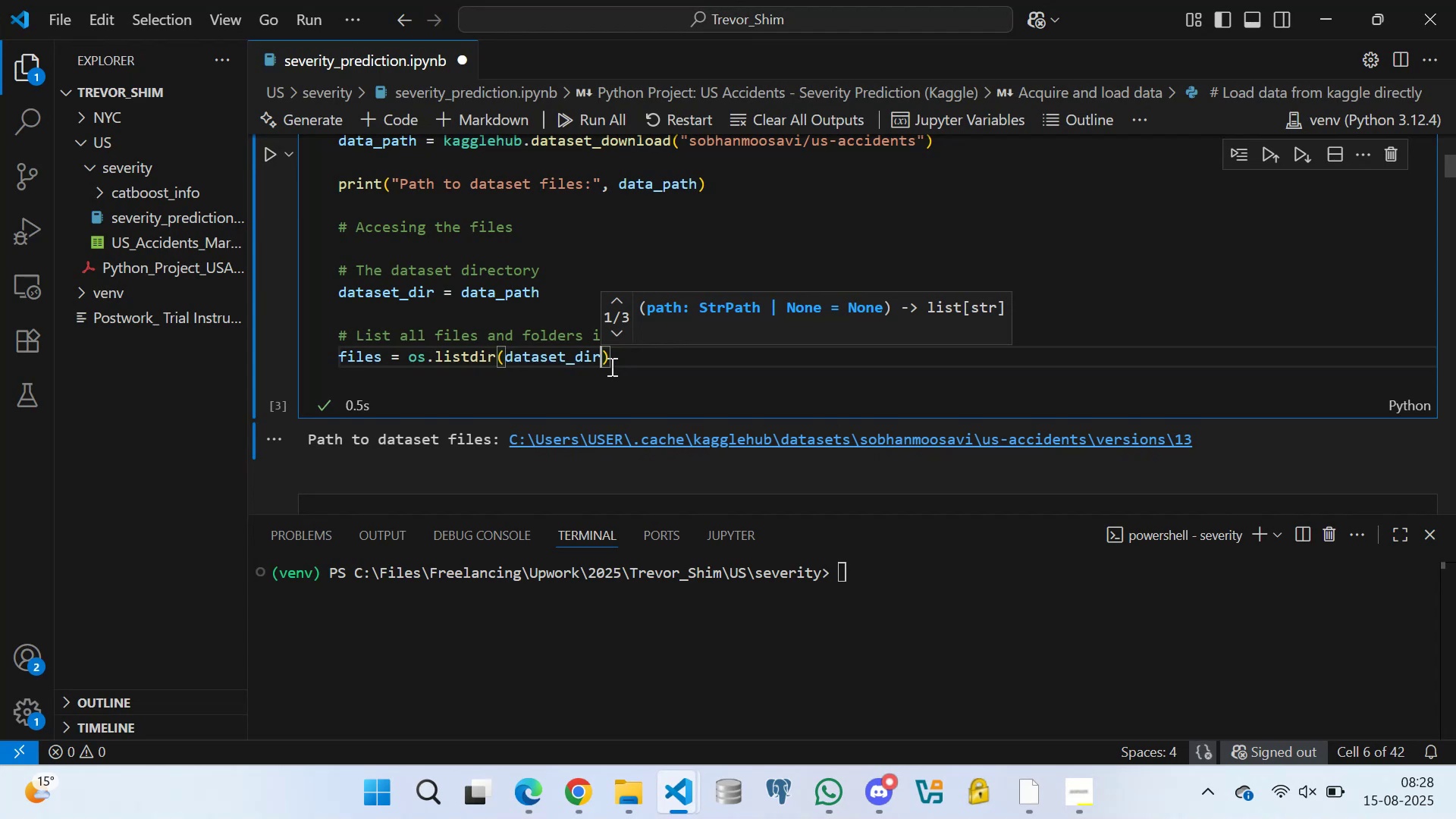 
left_click([614, 359])
 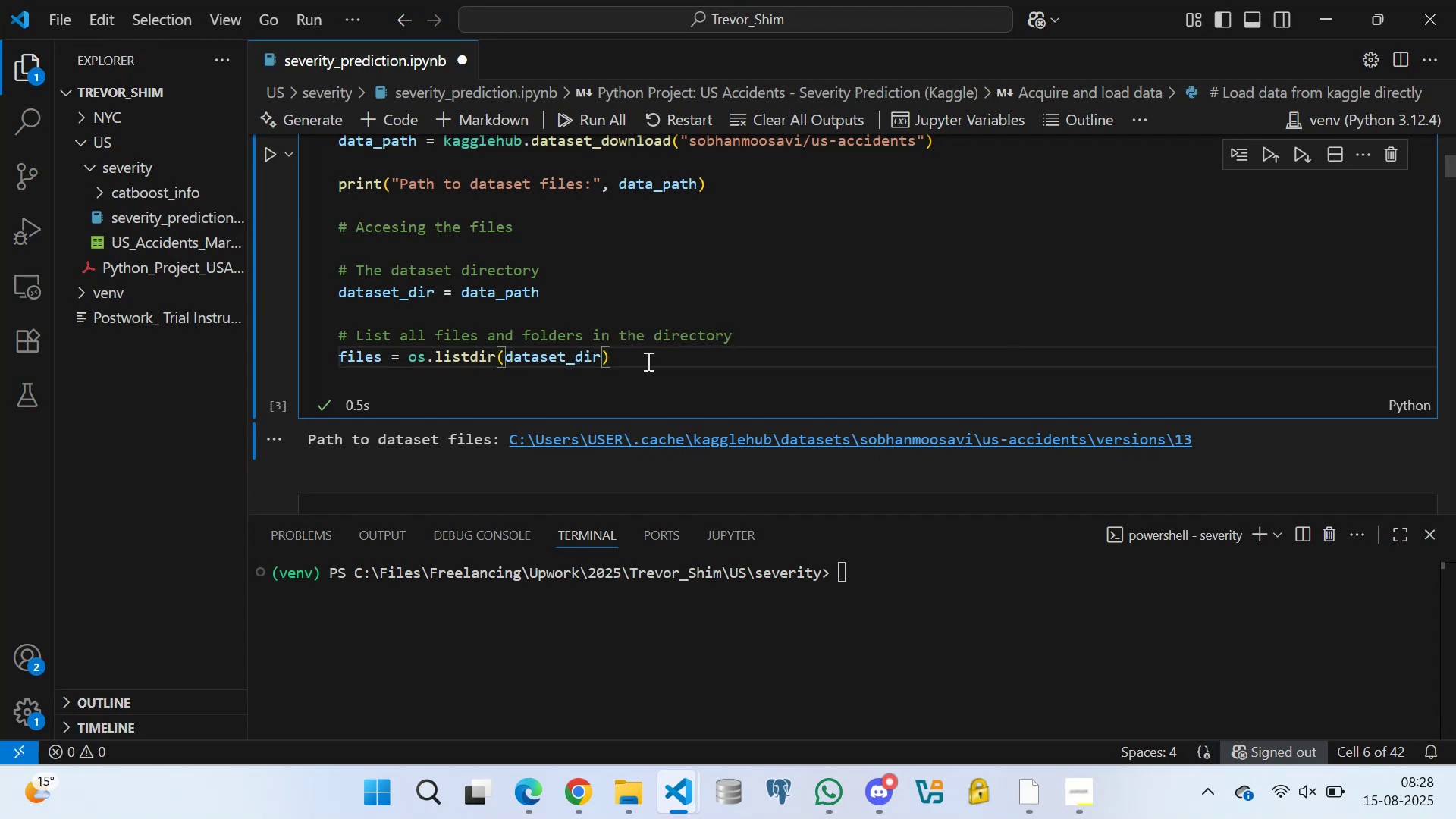 
key(Enter)
 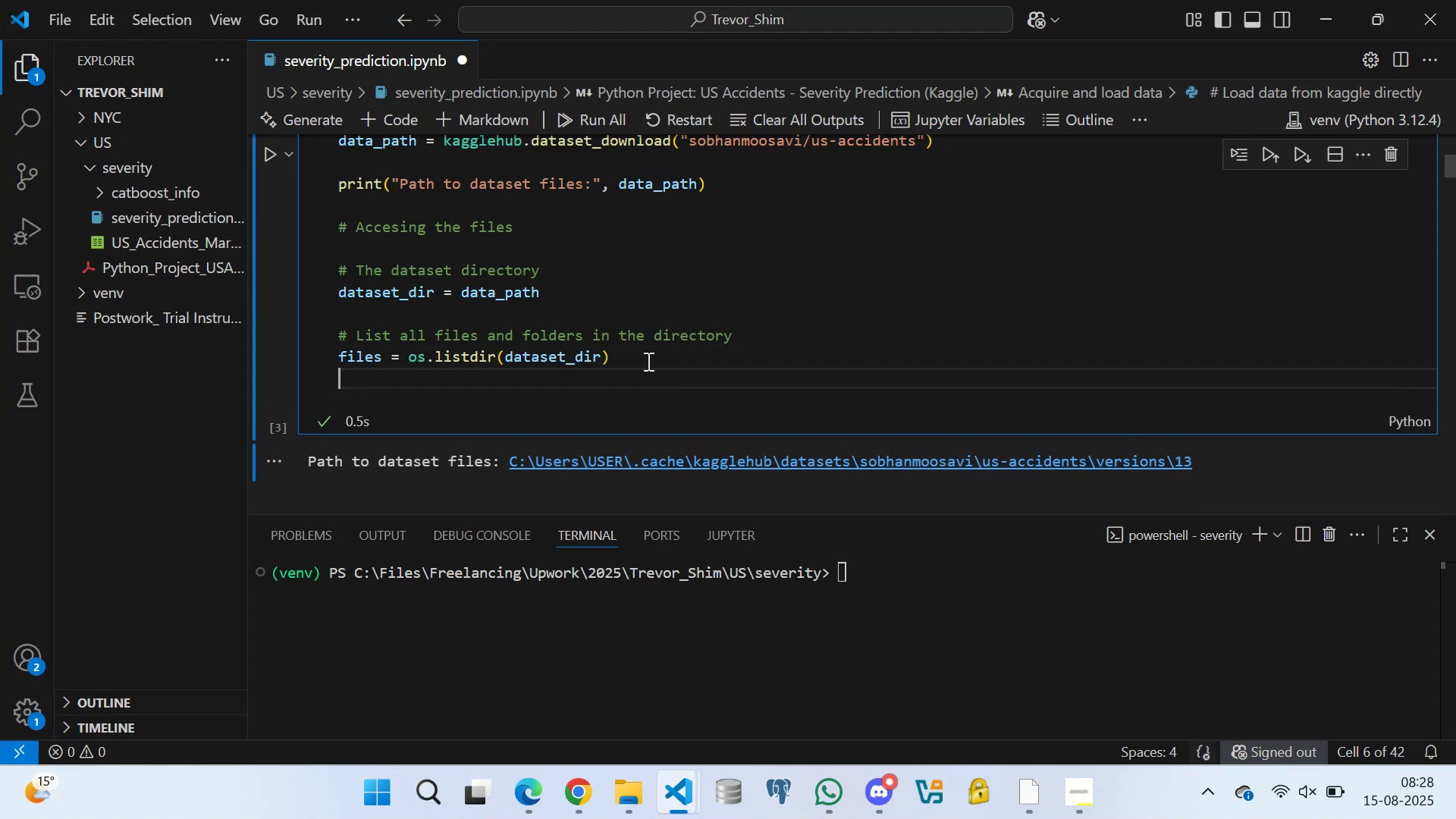 
type(files)
 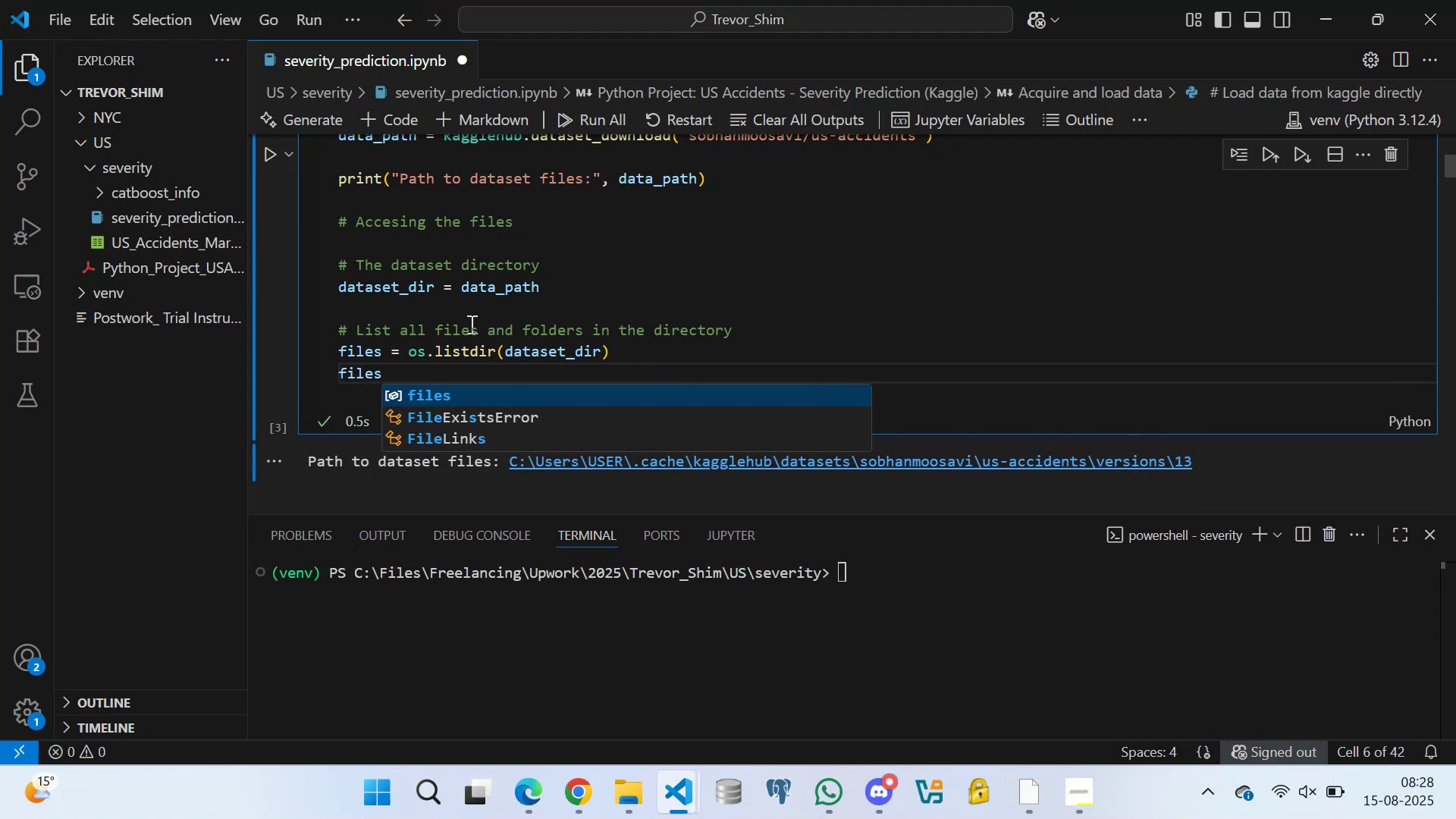 
left_click([403, 311])
 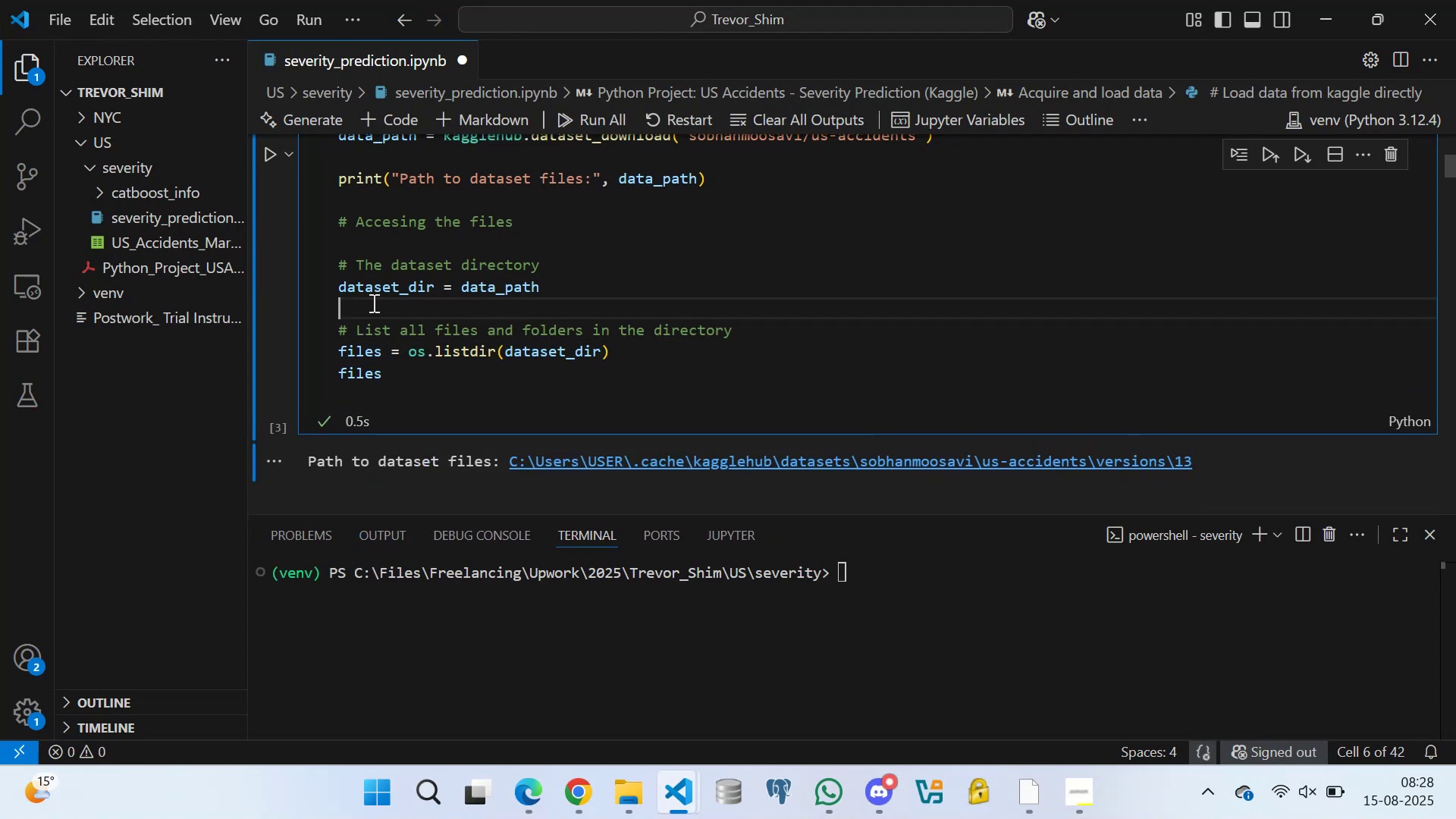 
scroll: coordinate [384, 288], scroll_direction: down, amount: 1.0
 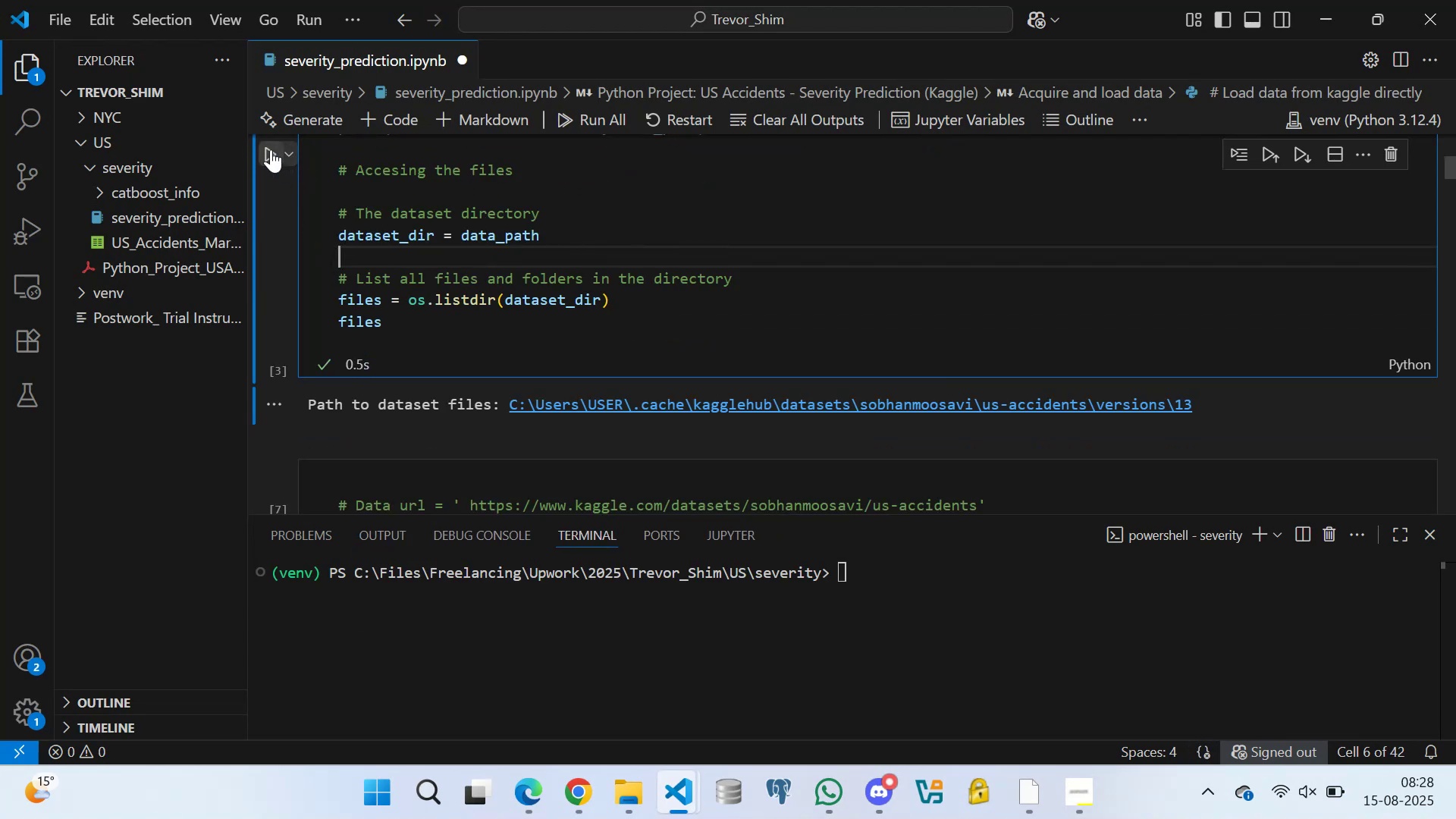 
left_click([270, 149])
 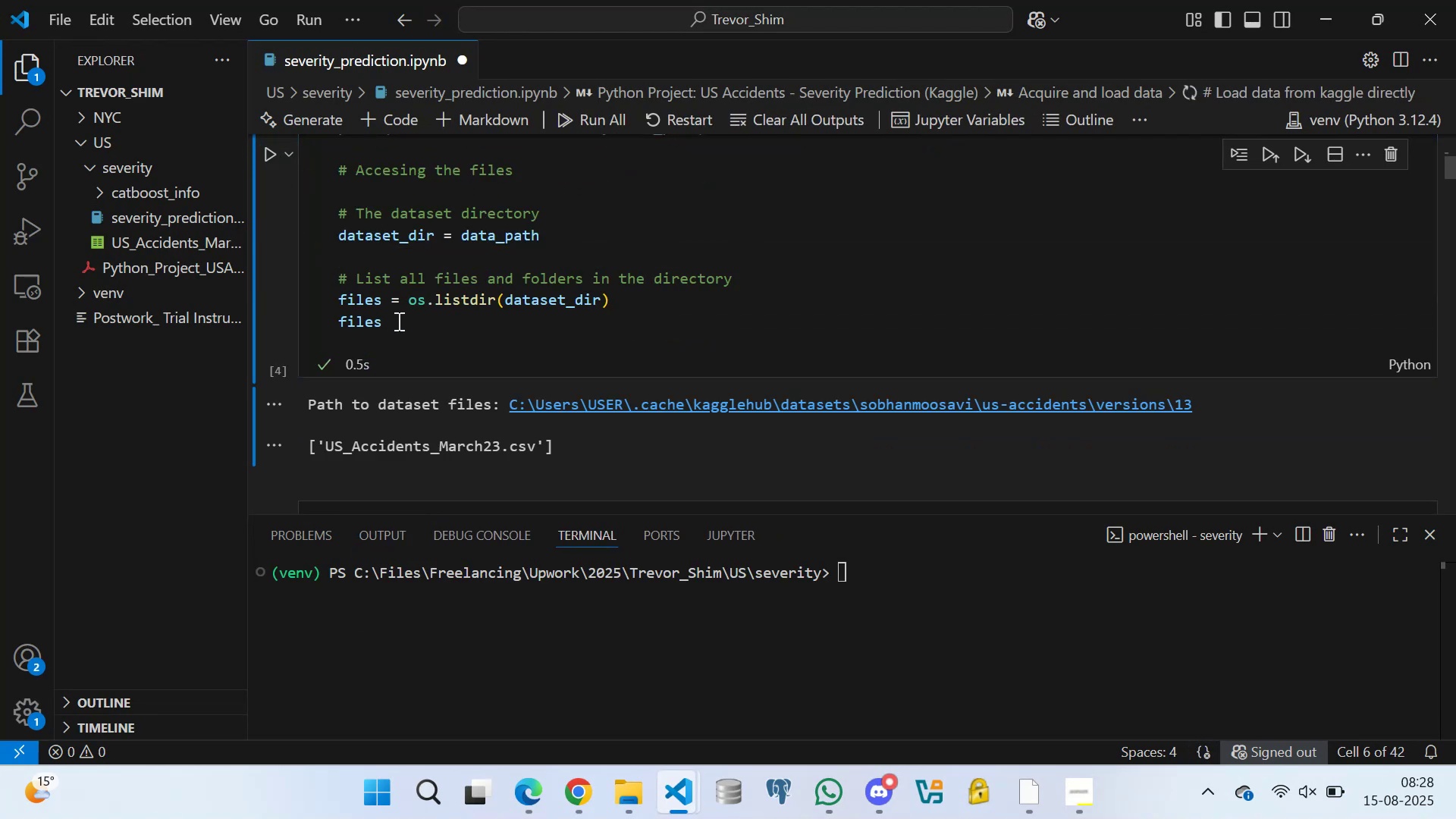 
scroll: coordinate [378, 353], scroll_direction: down, amount: 1.0
 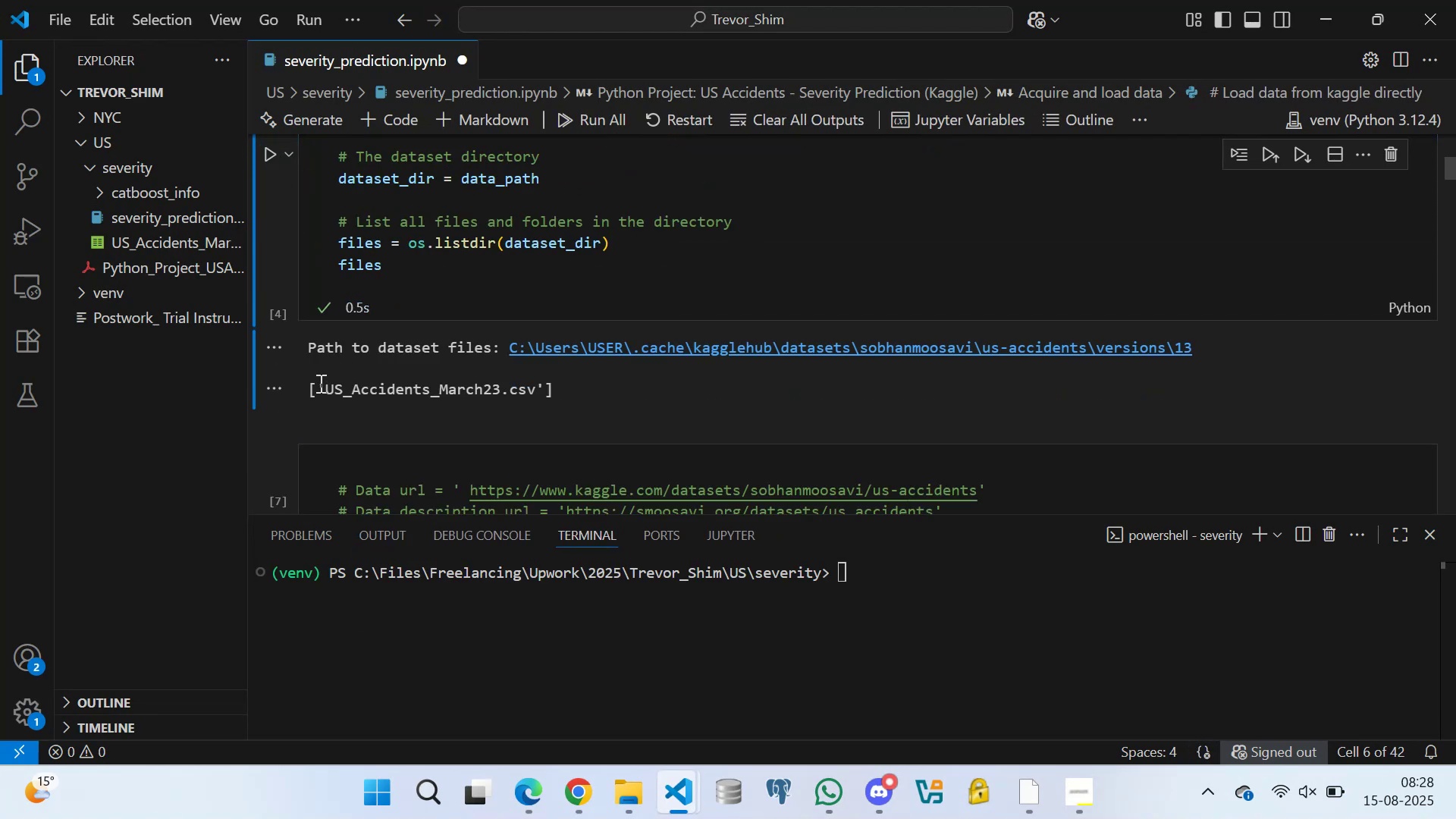 
left_click_drag(start_coordinate=[319, 383], to_coordinate=[543, 391])
 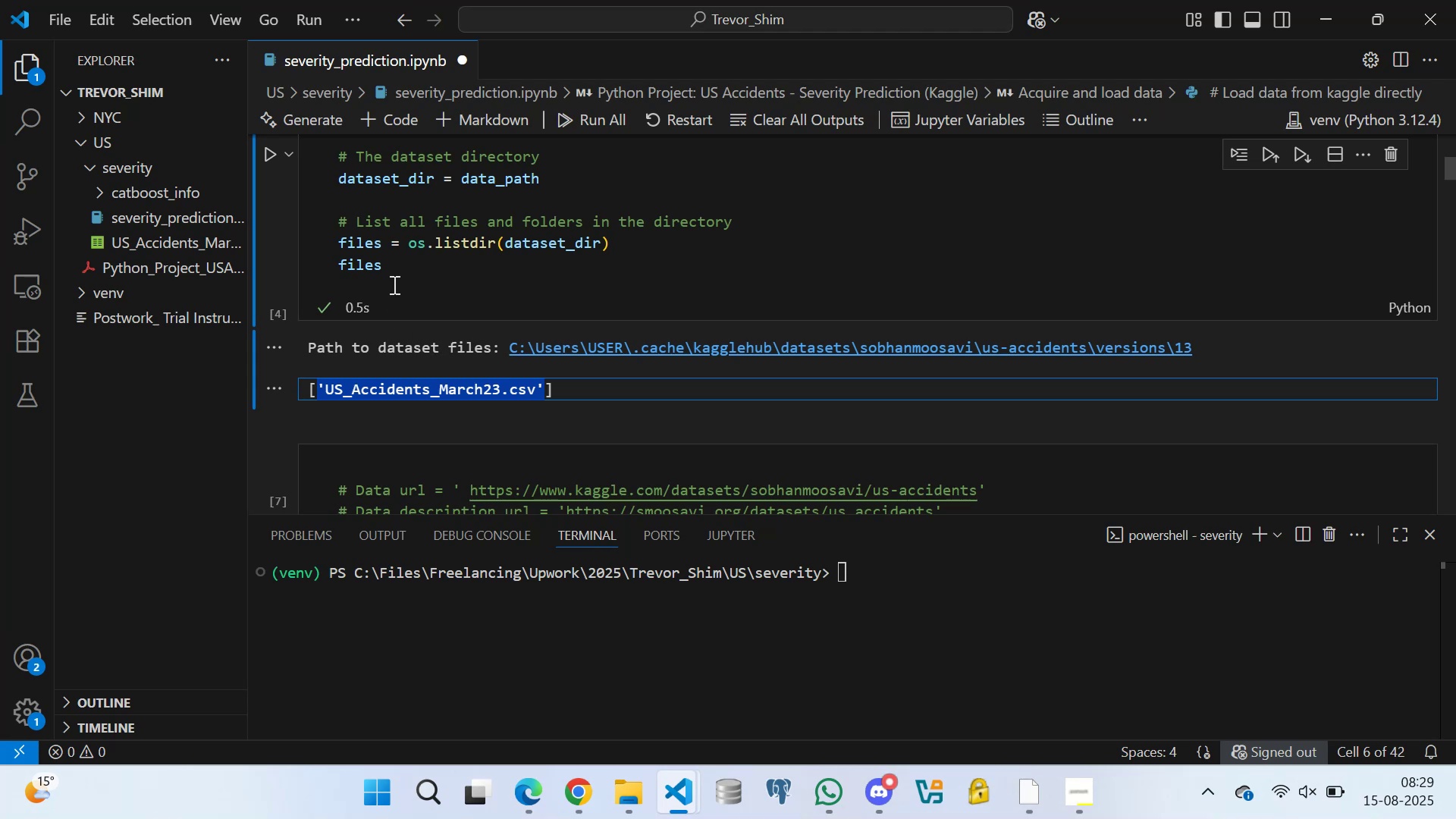 
left_click([397, 271])
 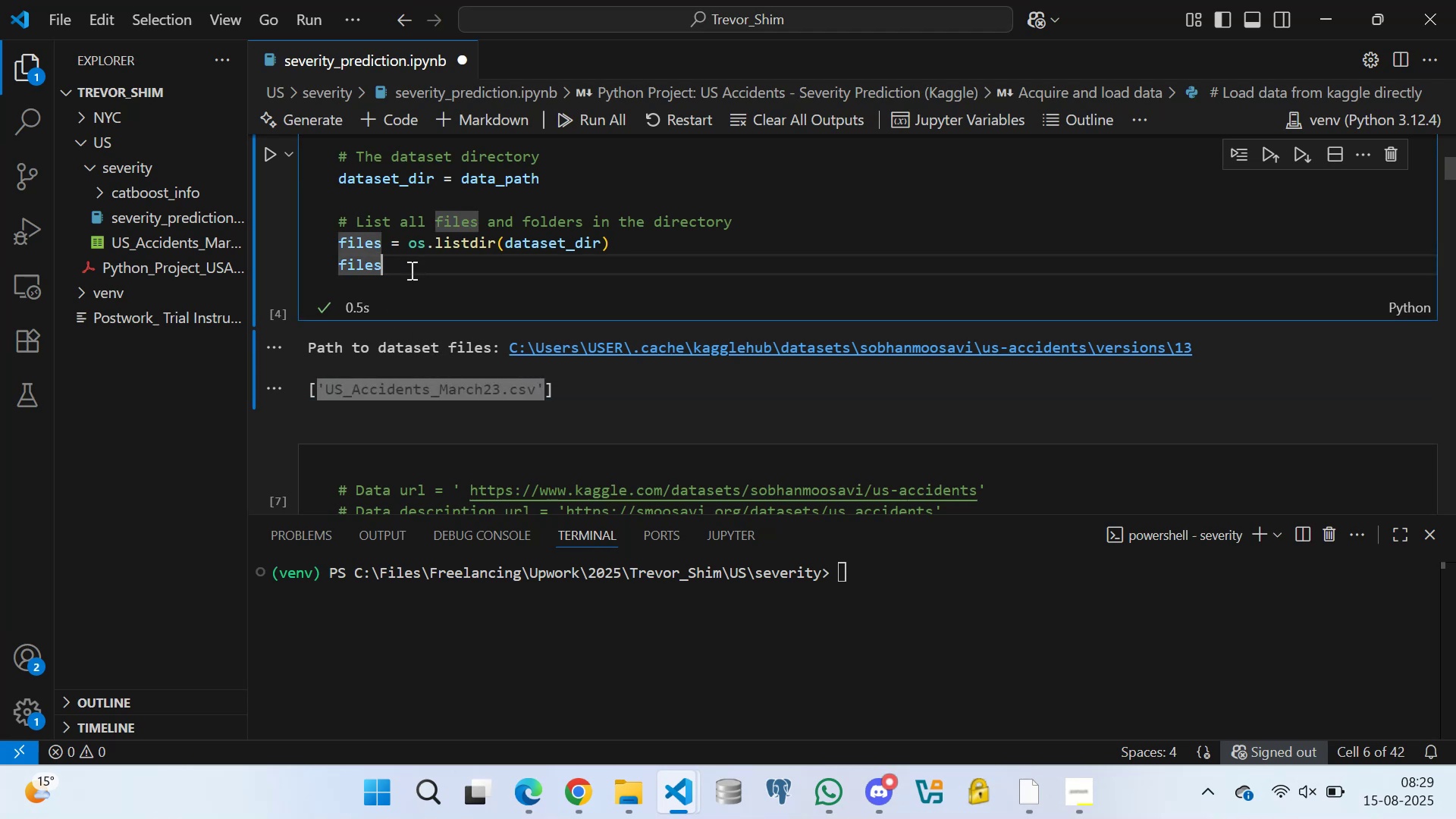 
scroll: coordinate [408, 293], scroll_direction: down, amount: 3.0
 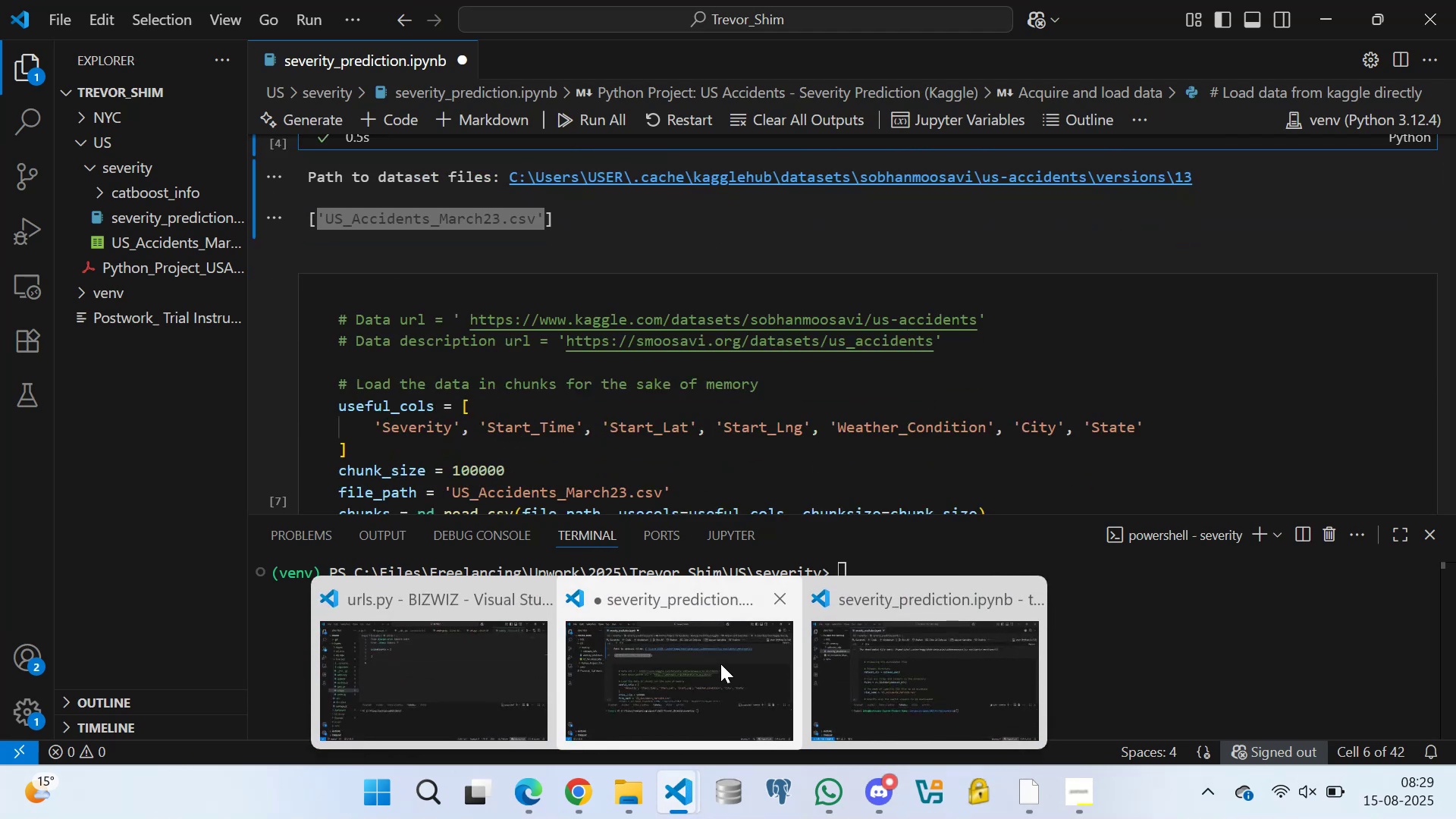 
left_click([894, 664])
 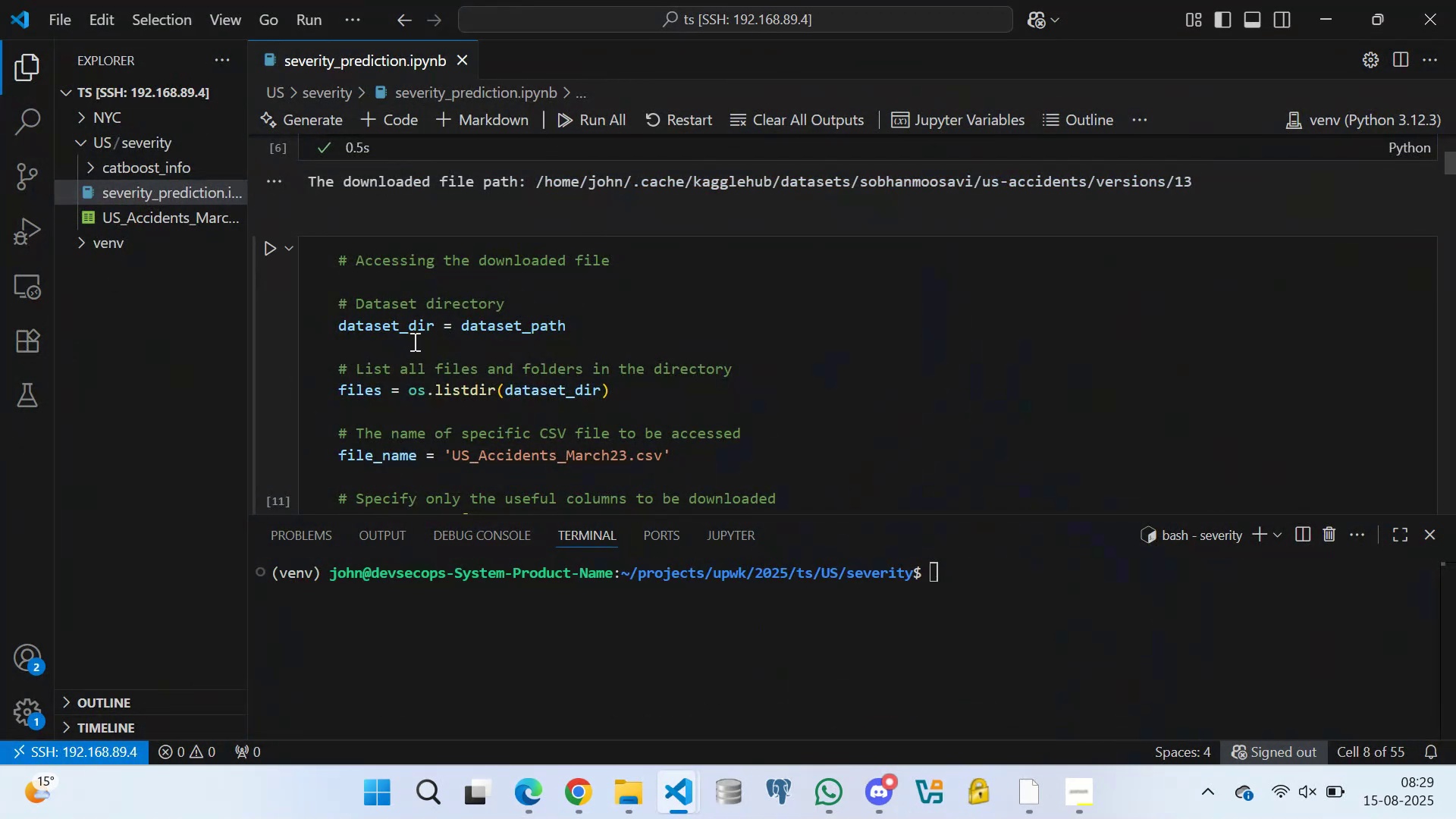 
scroll: coordinate [416, 351], scroll_direction: none, amount: 0.0
 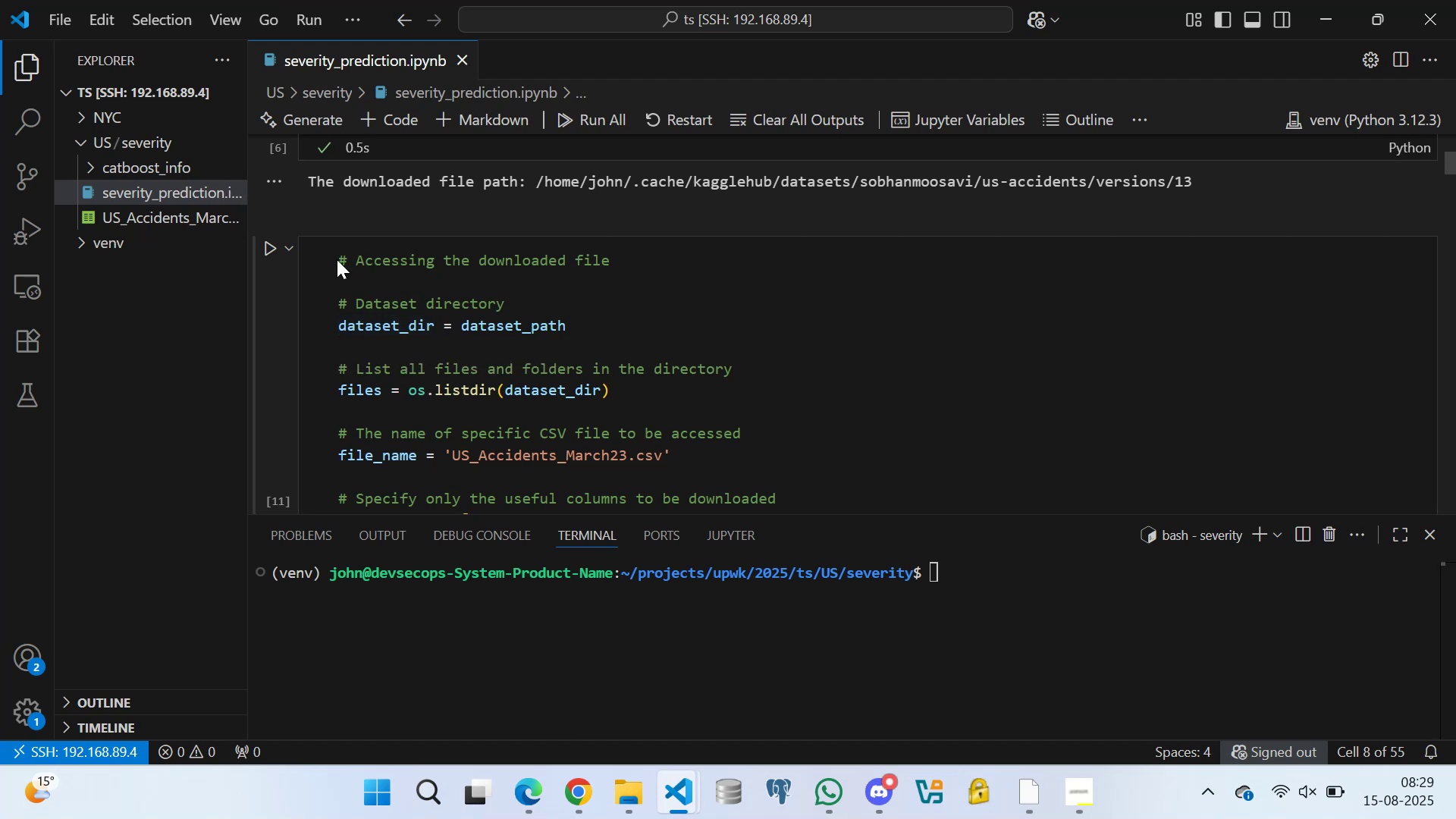 
left_click_drag(start_coordinate=[339, 258], to_coordinate=[629, 257])
 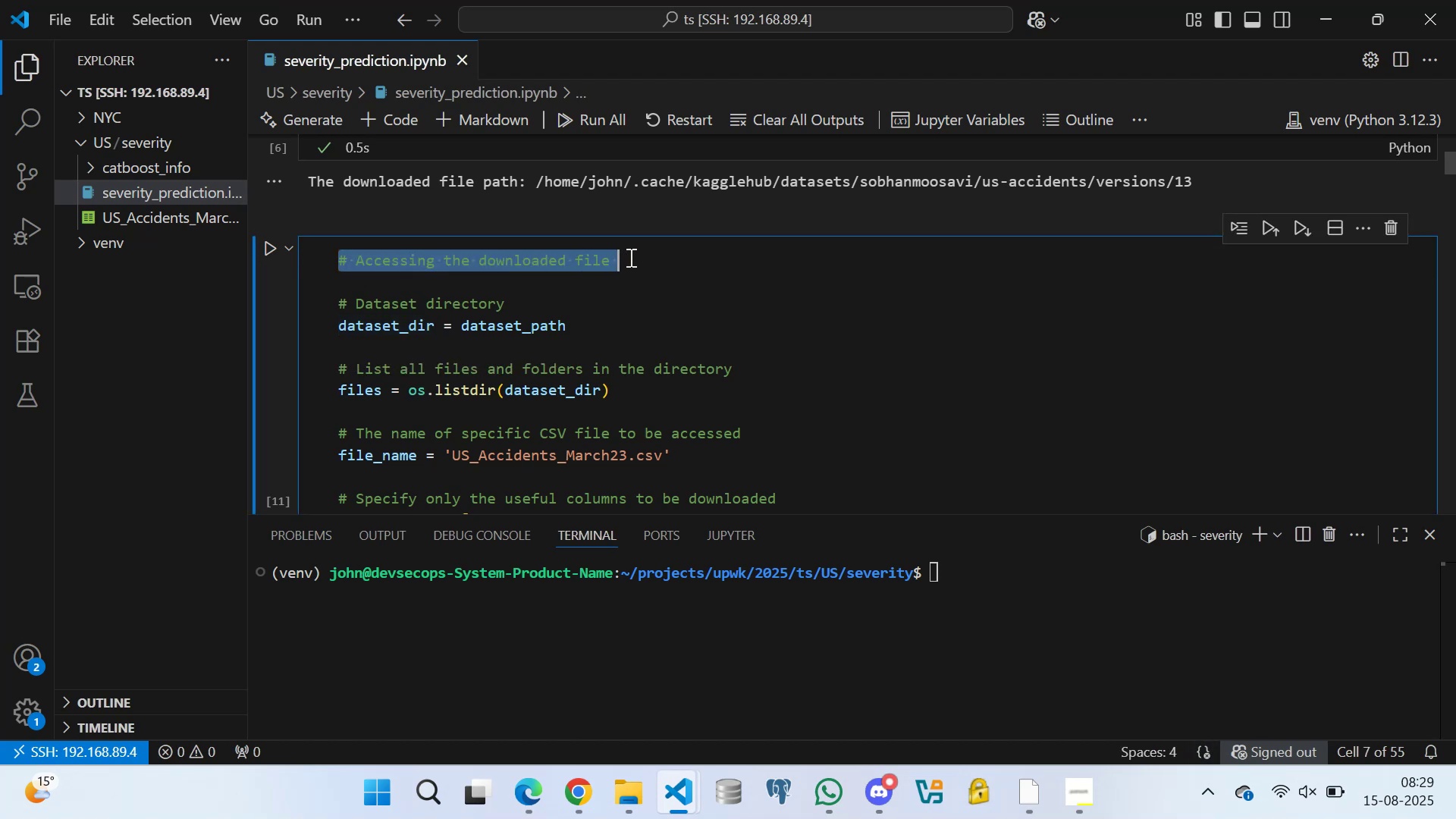 
key(Control+C)
 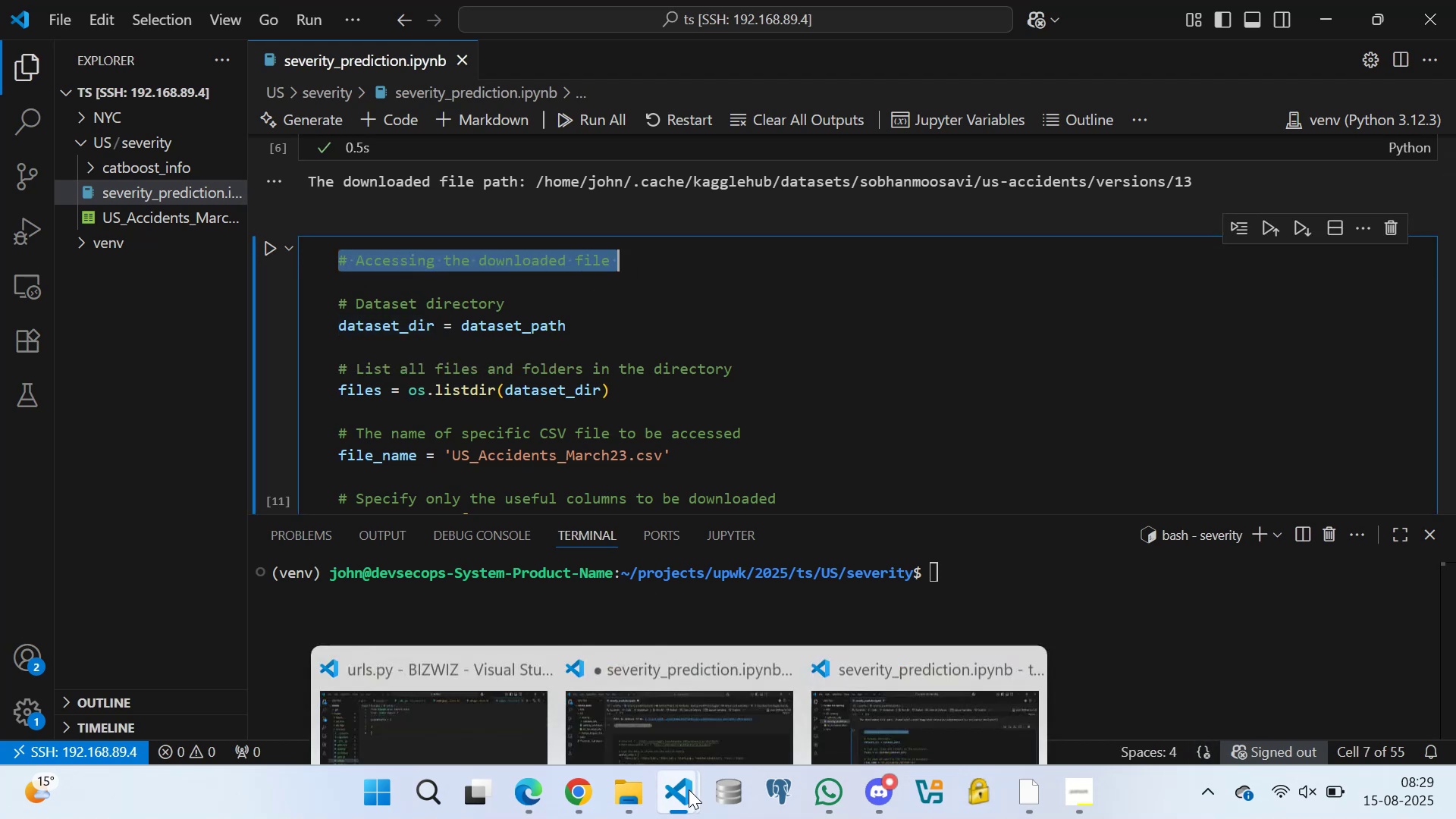 
left_click([704, 657])
 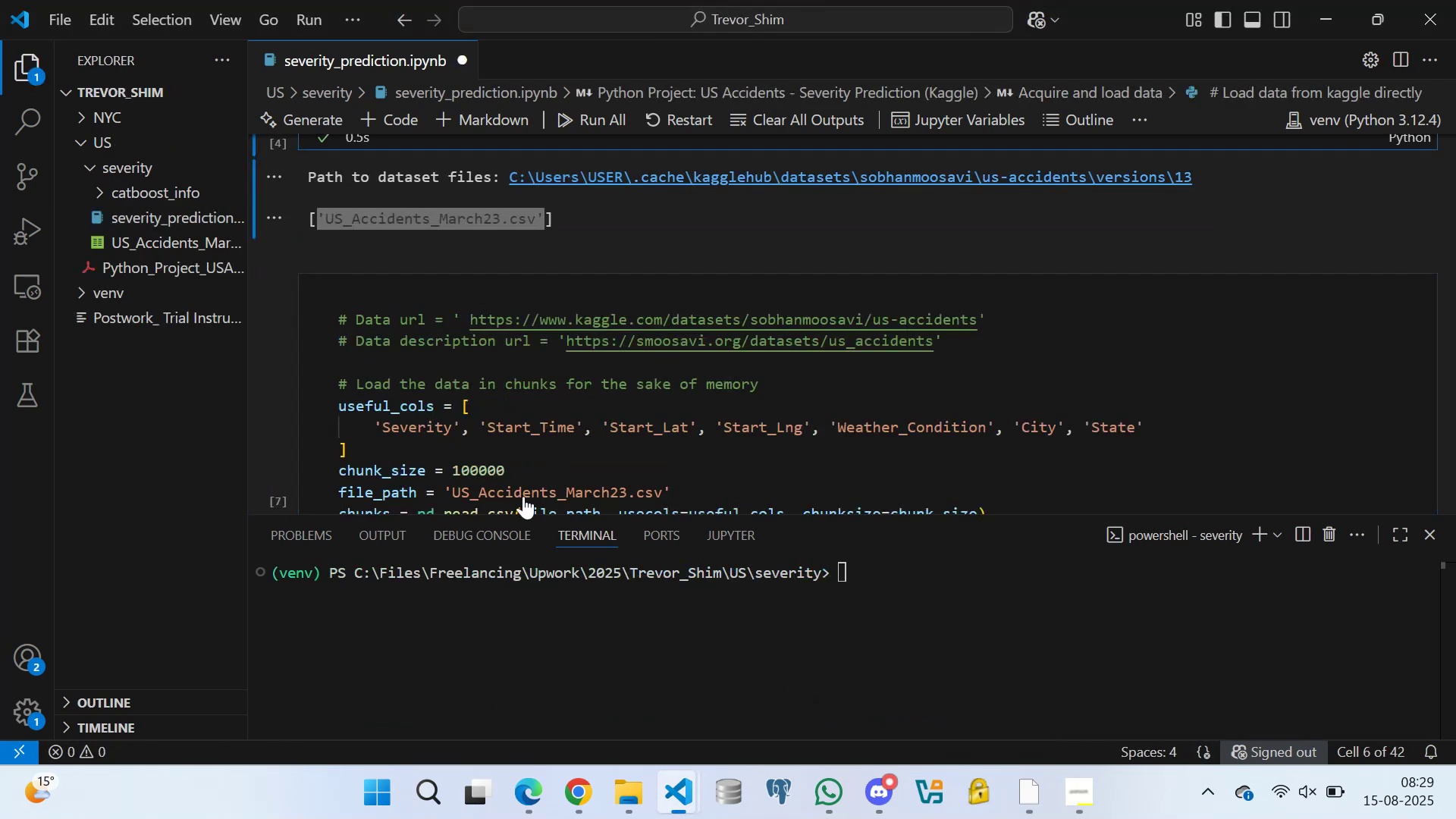 
scroll: coordinate [432, 274], scroll_direction: up, amount: 6.0
 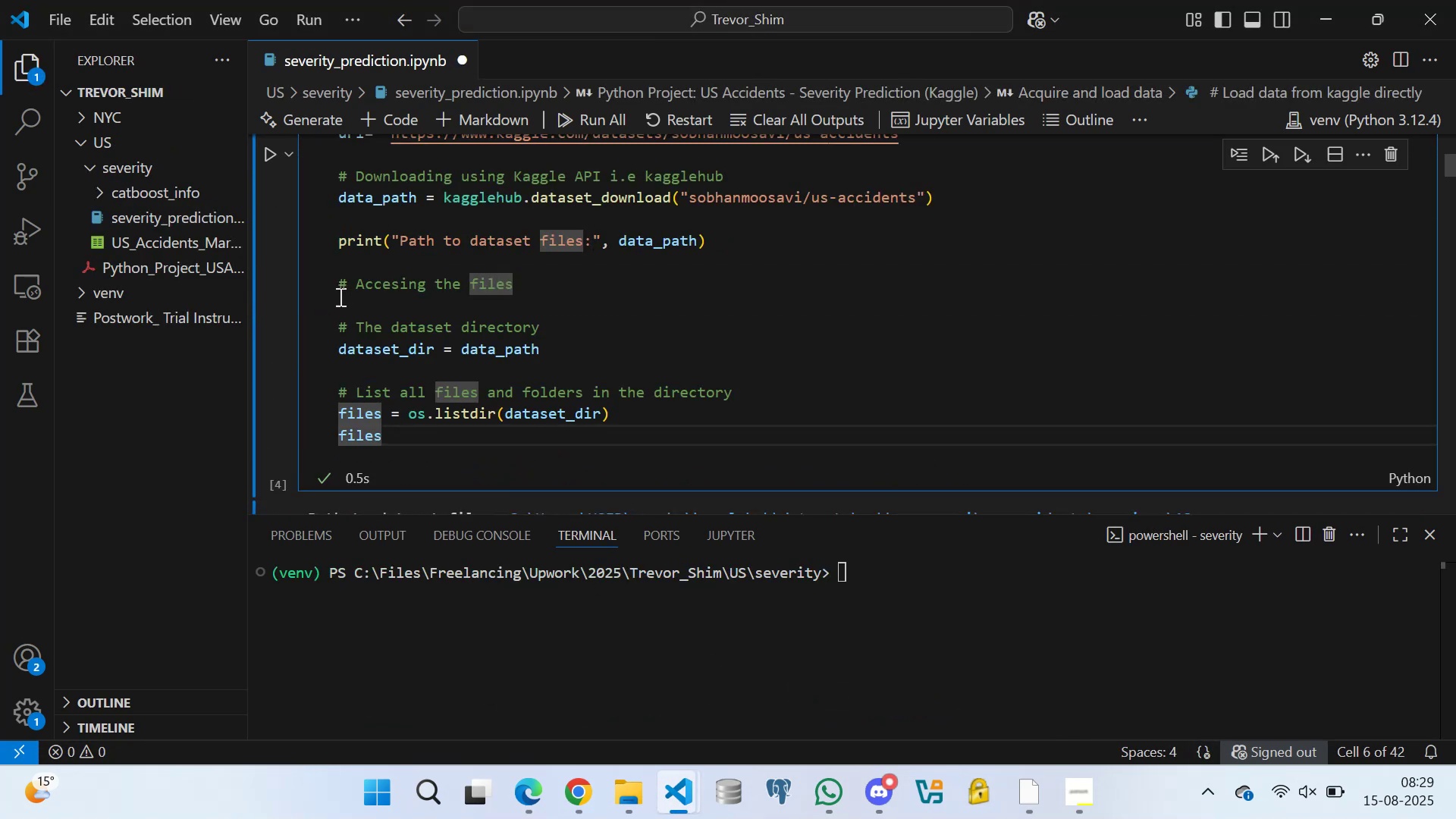 
left_click_drag(start_coordinate=[340, 284], to_coordinate=[542, 285])
 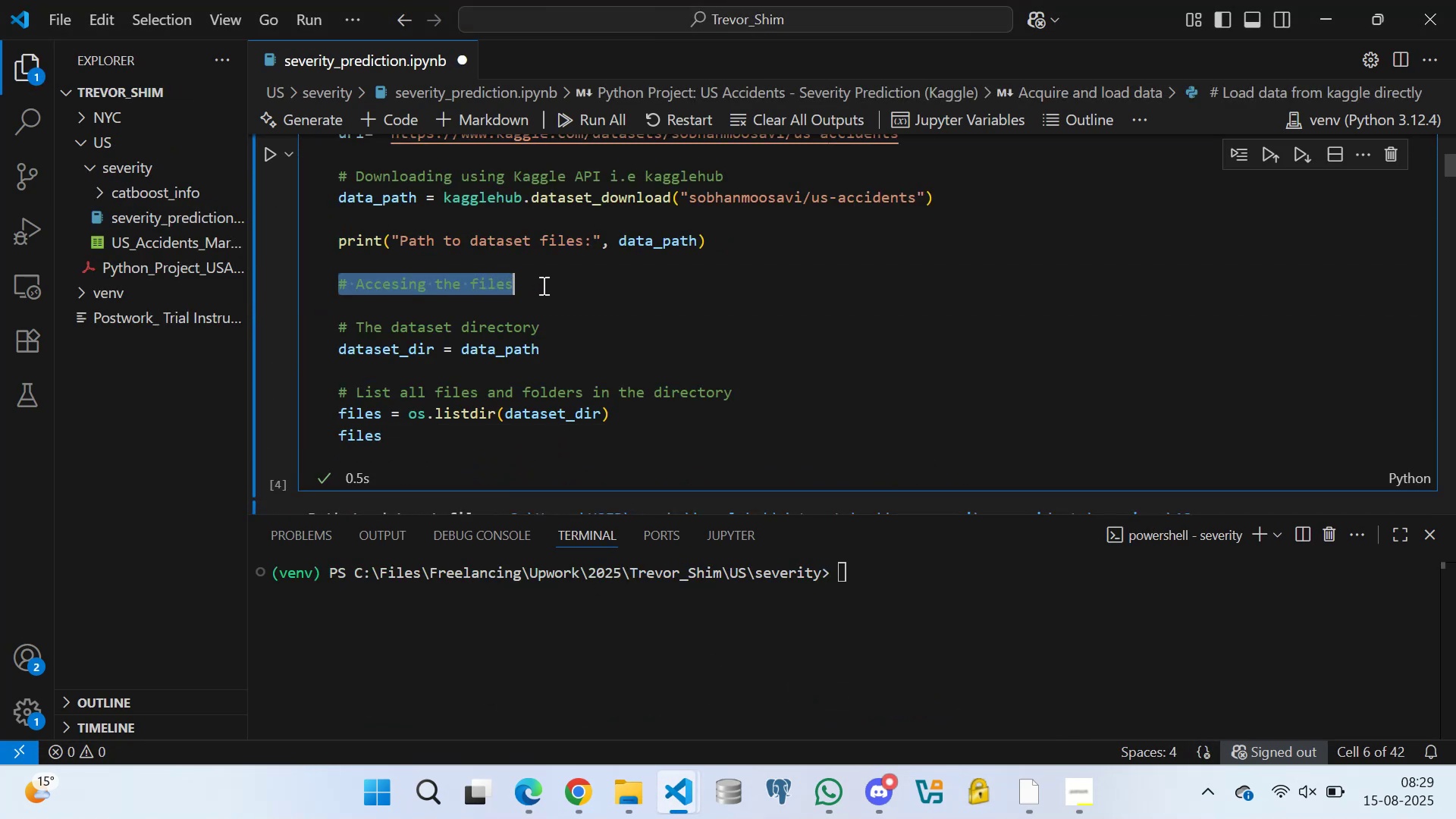 
key(Control+V)
 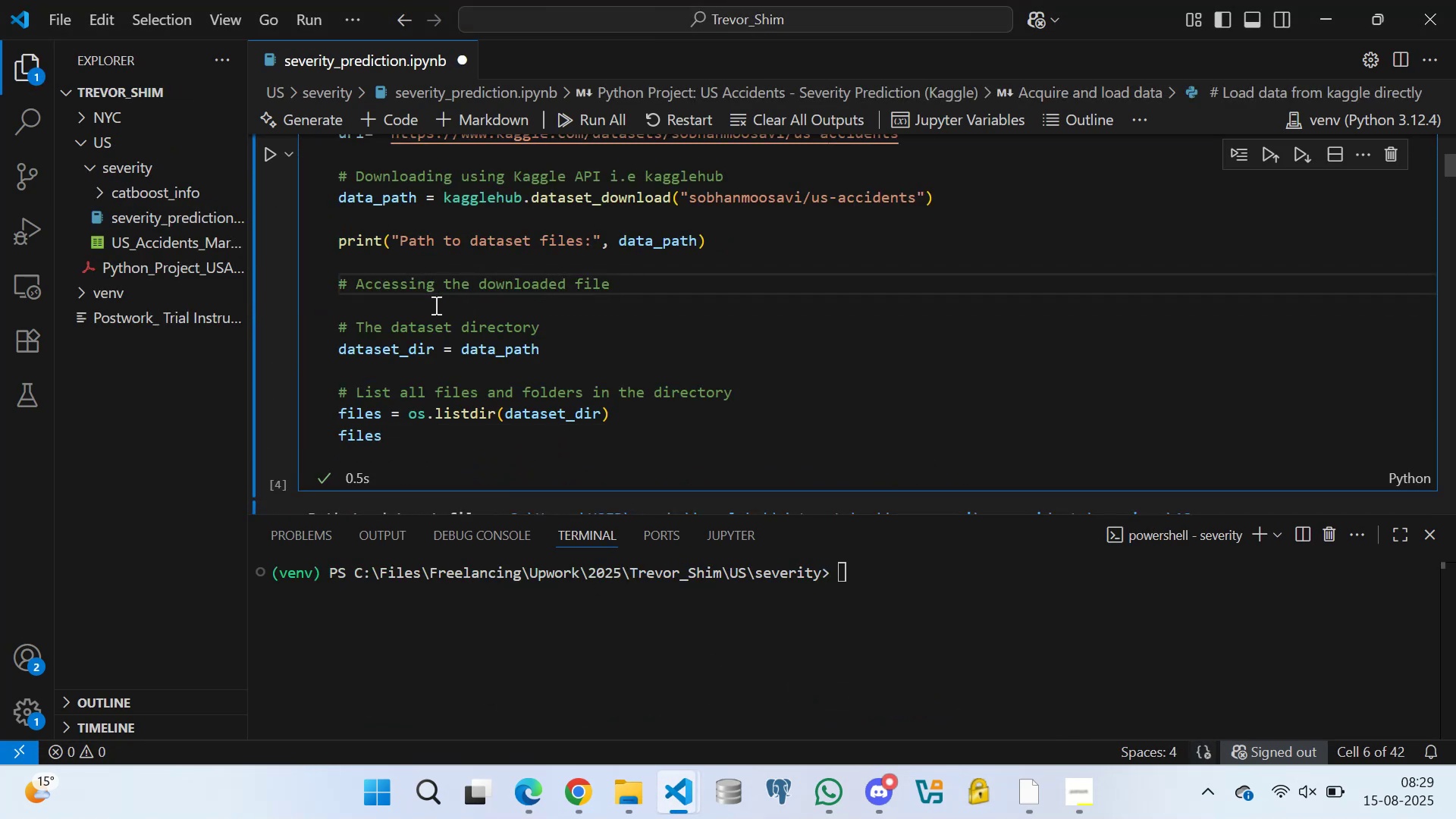 
left_click([417, 303])
 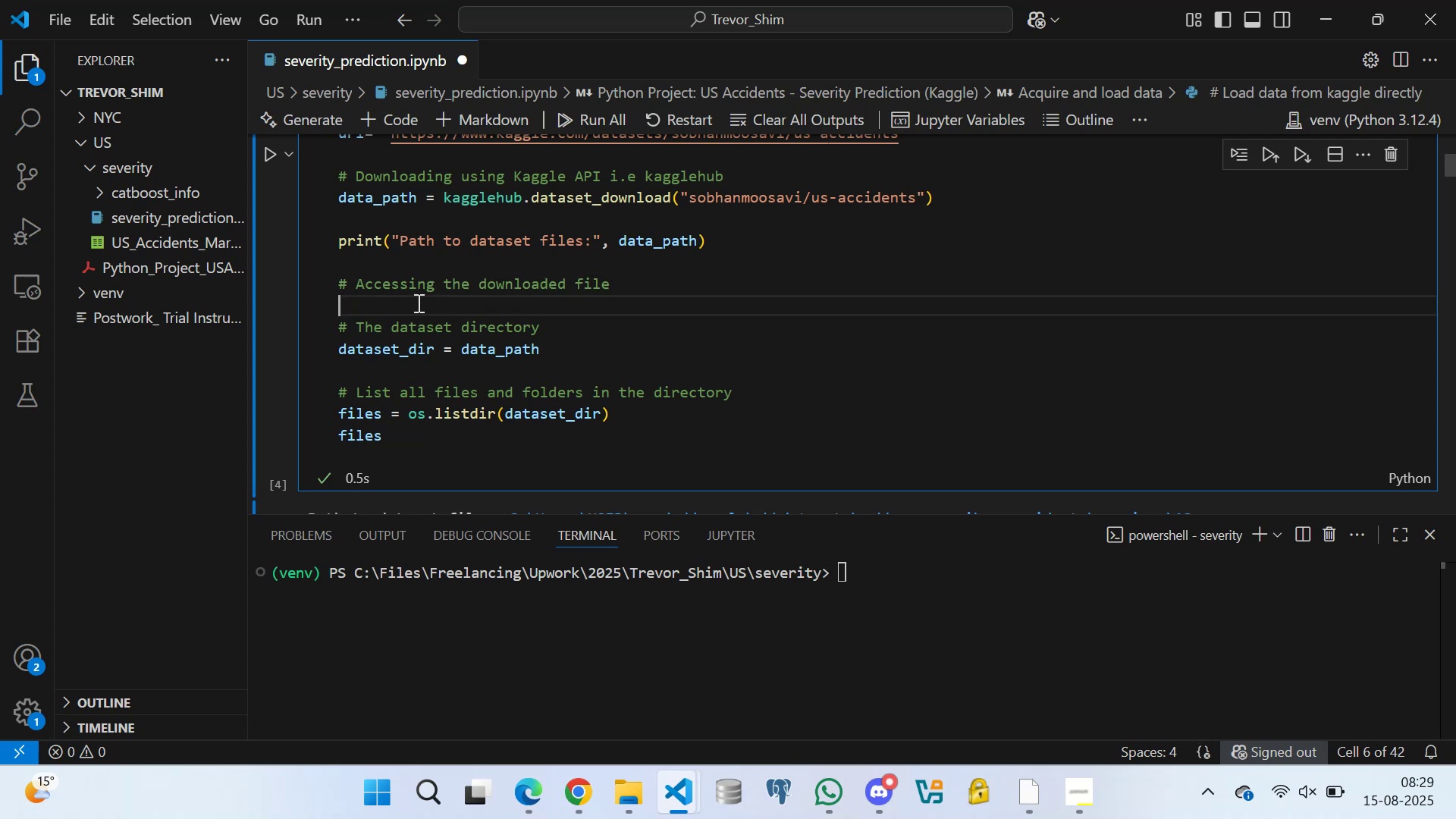 
key(Control+S)
 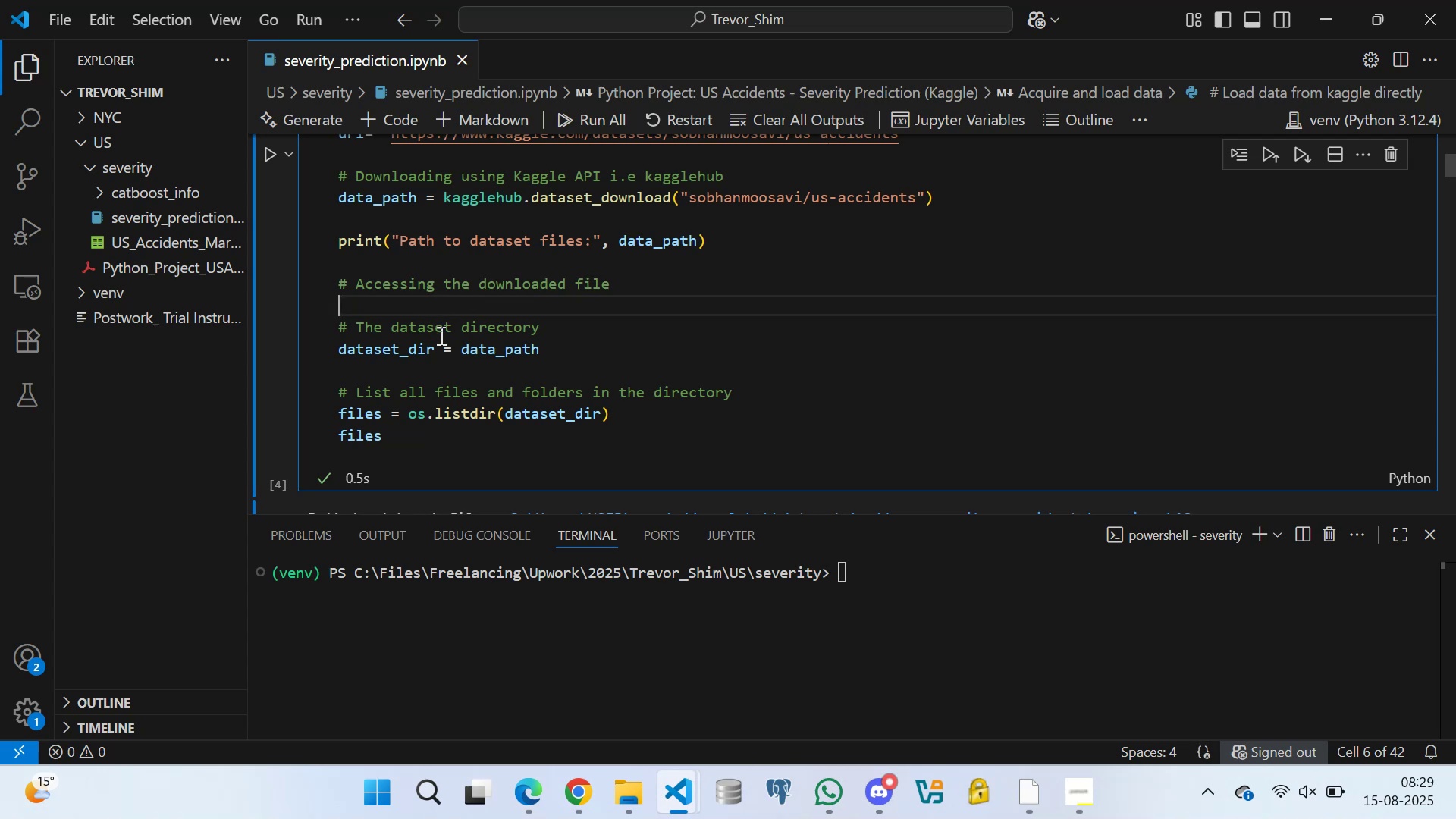 
scroll: coordinate [473, 313], scroll_direction: down, amount: 2.0
 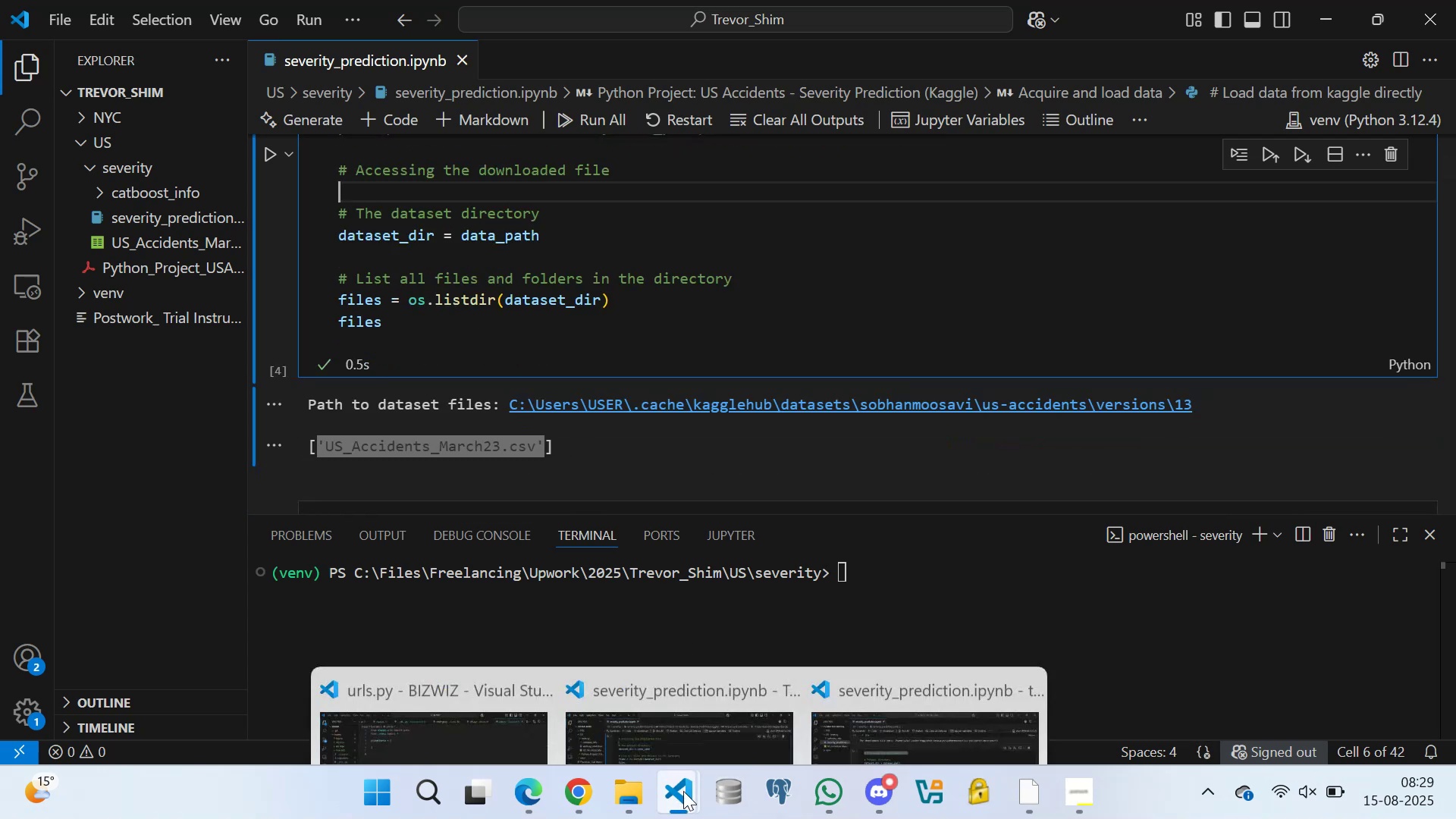 
left_click([883, 653])
 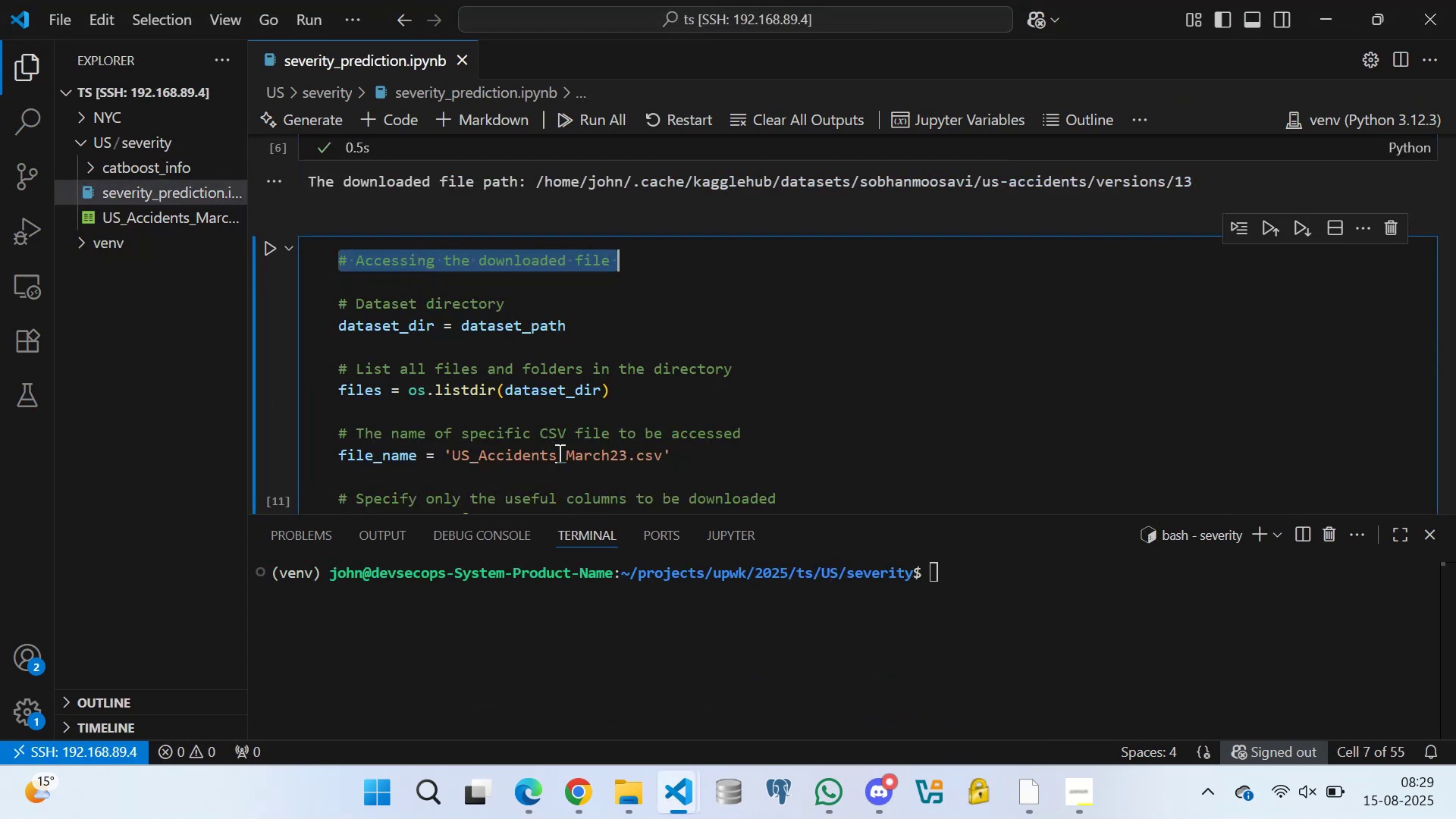 
scroll: coordinate [406, 245], scroll_direction: down, amount: 4.0
 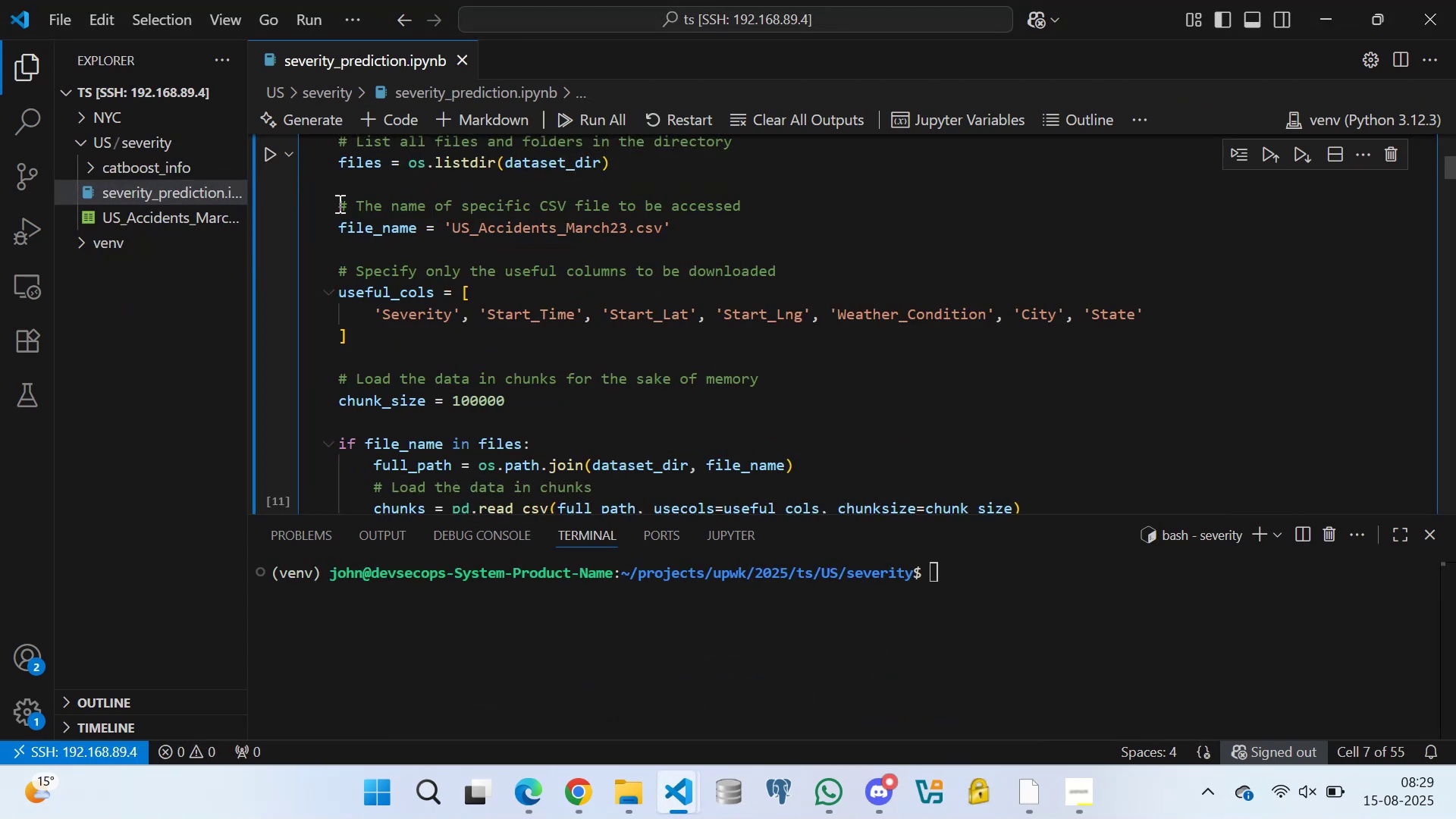 
wait(8.25)
 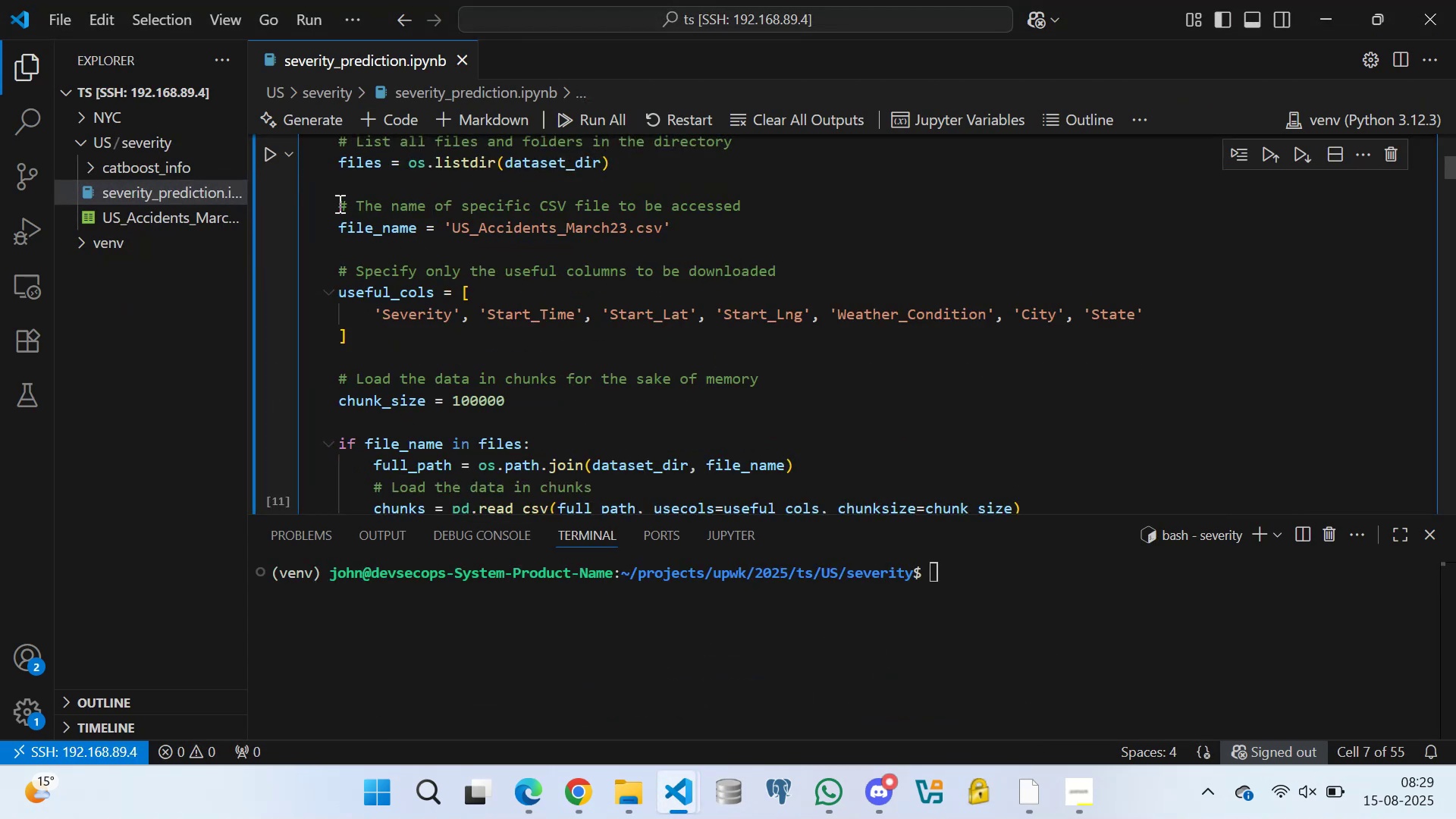 
left_click([647, 670])
 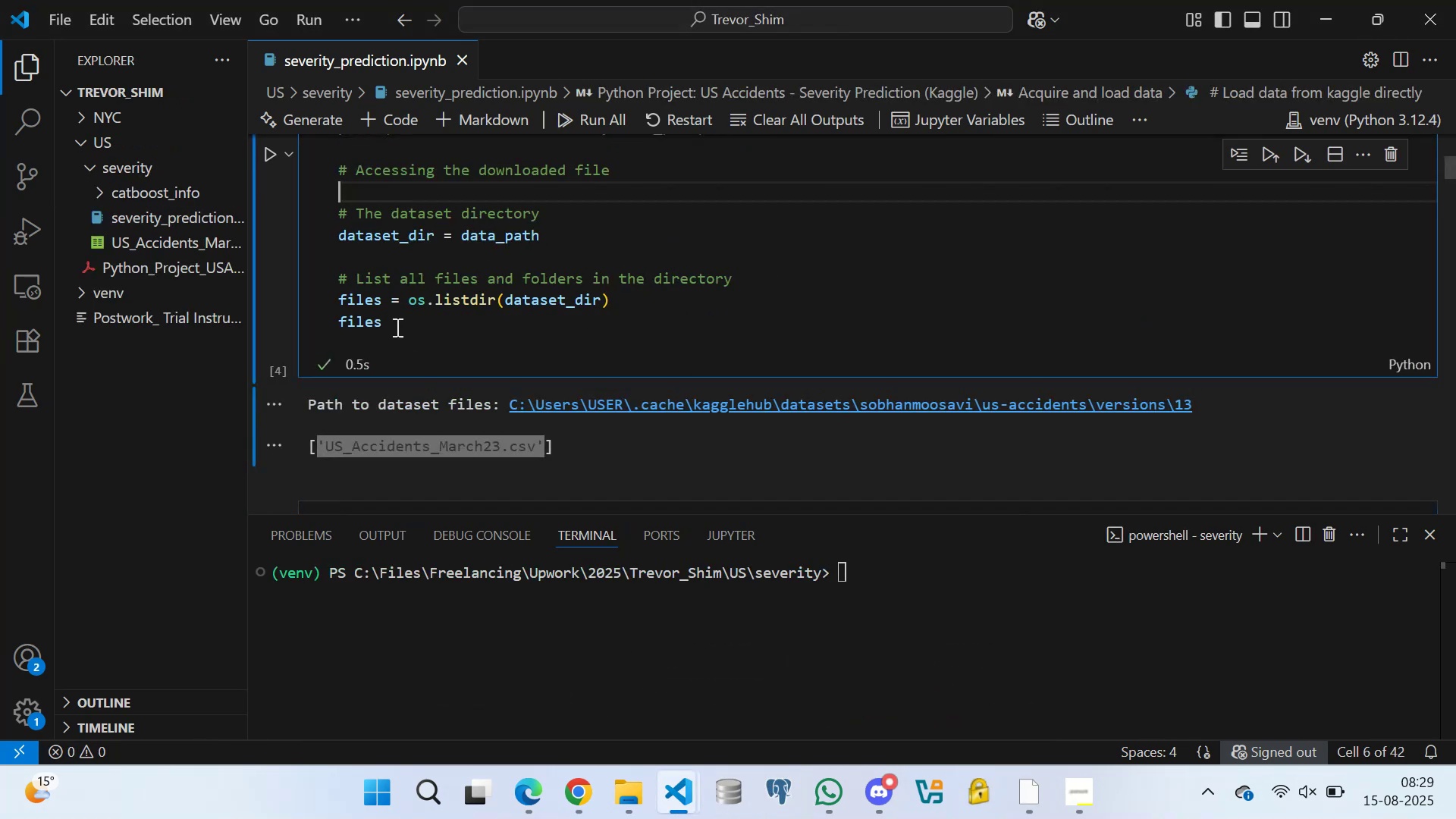 
left_click_drag(start_coordinate=[392, 321], to_coordinate=[309, 322])
 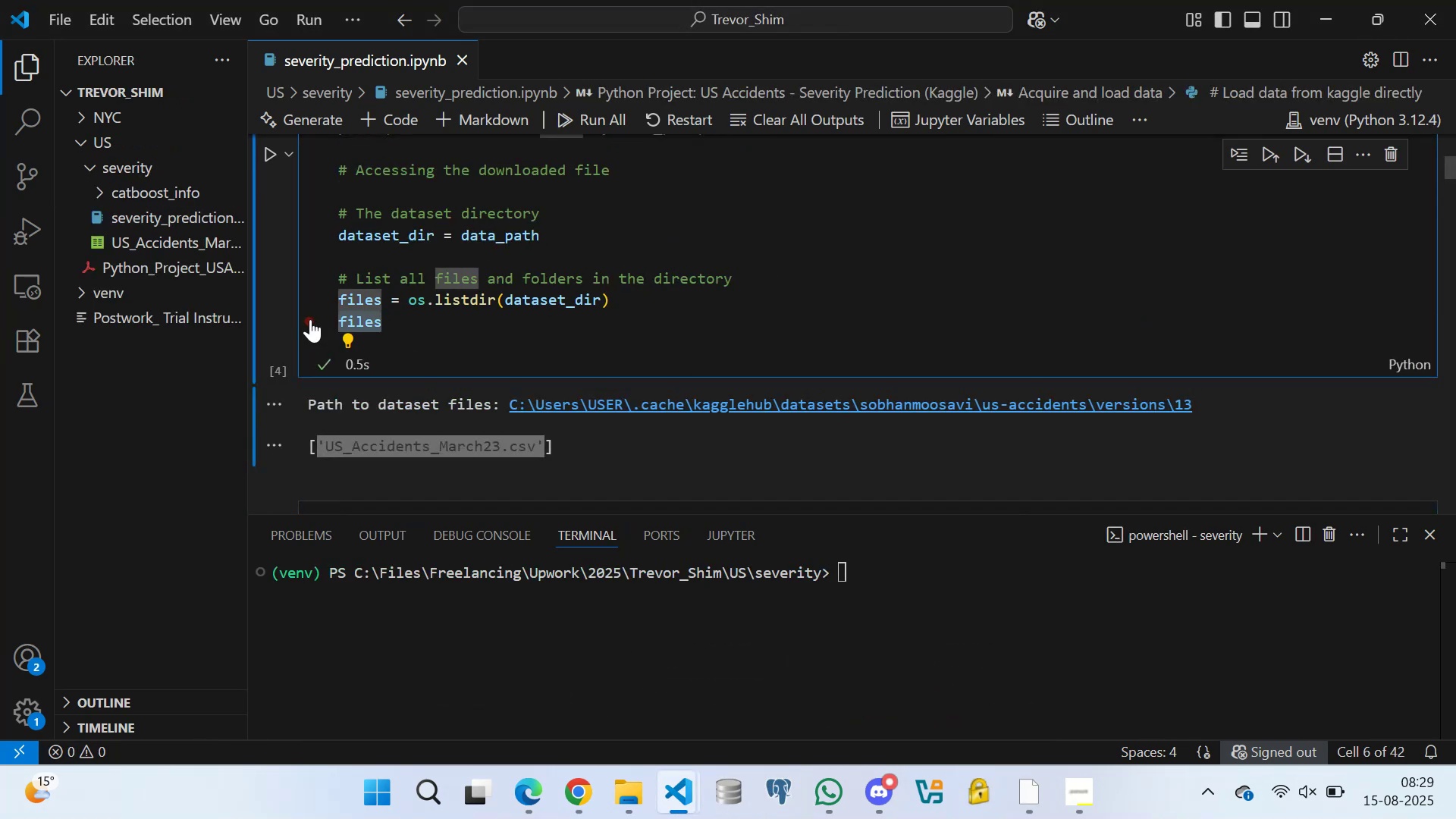 
key(Backspace)
 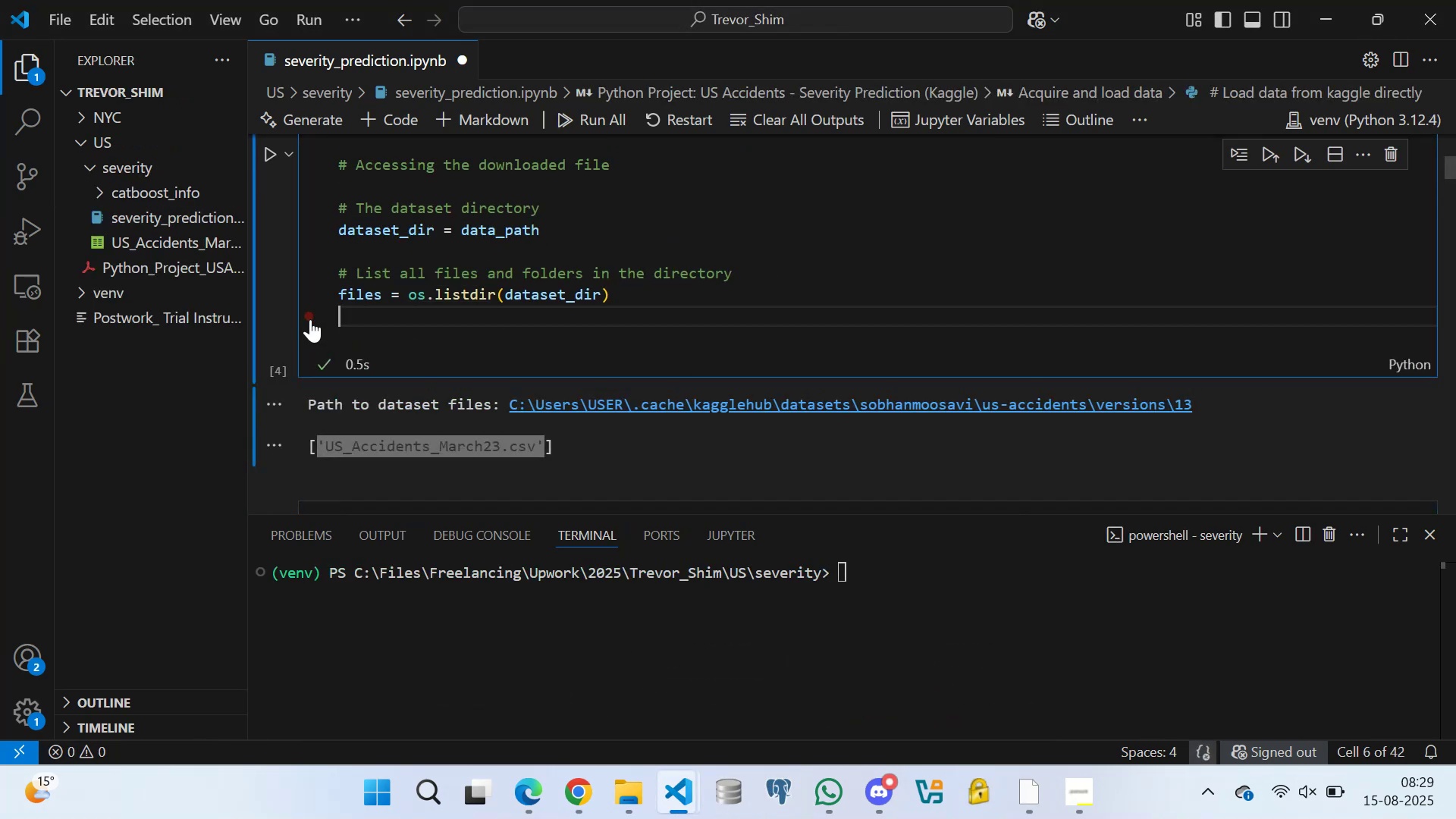 
key(Enter)
 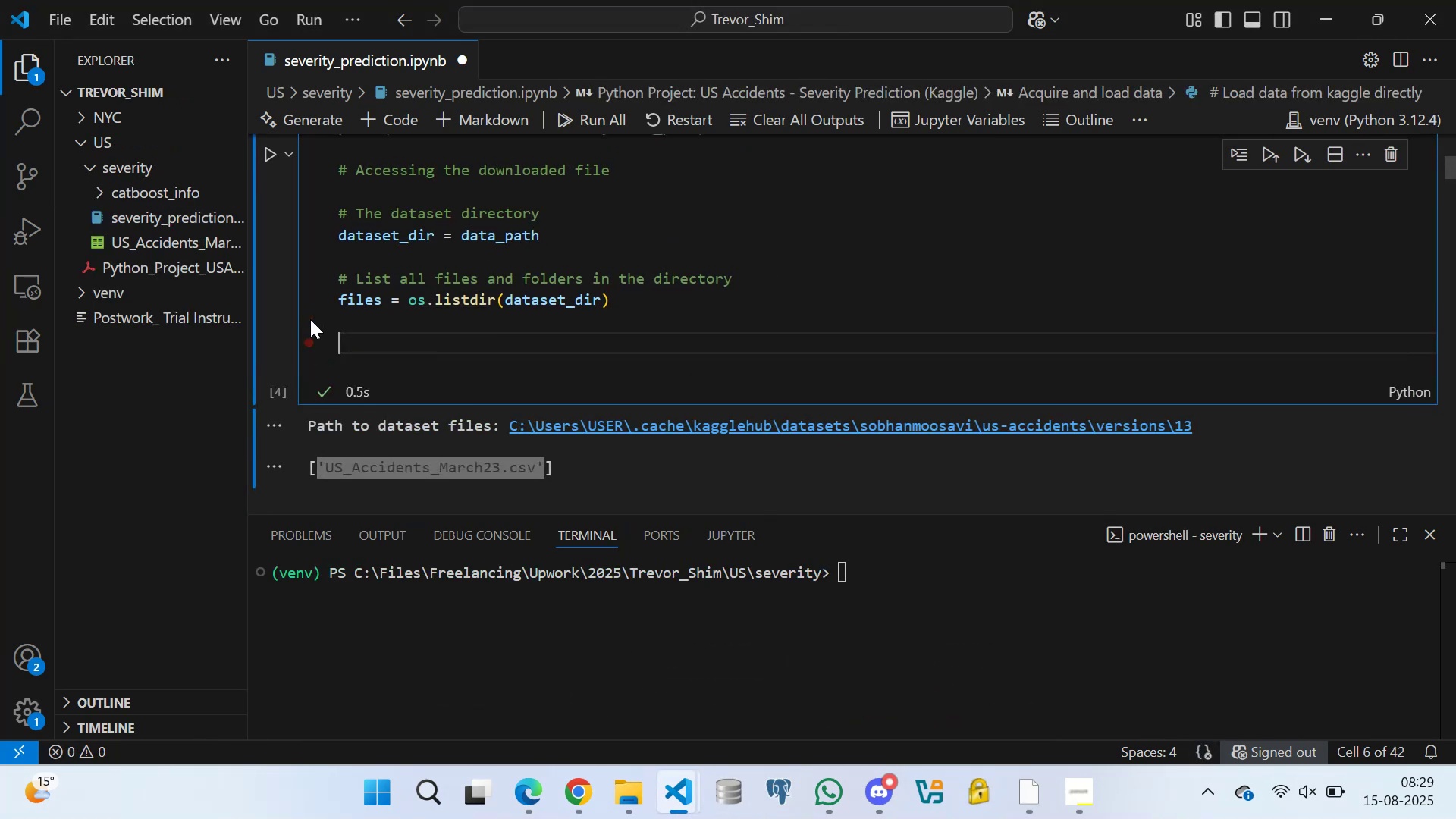 
type(# The name of specific CSV d)
key(Backspace)
type(file to be accessed)
 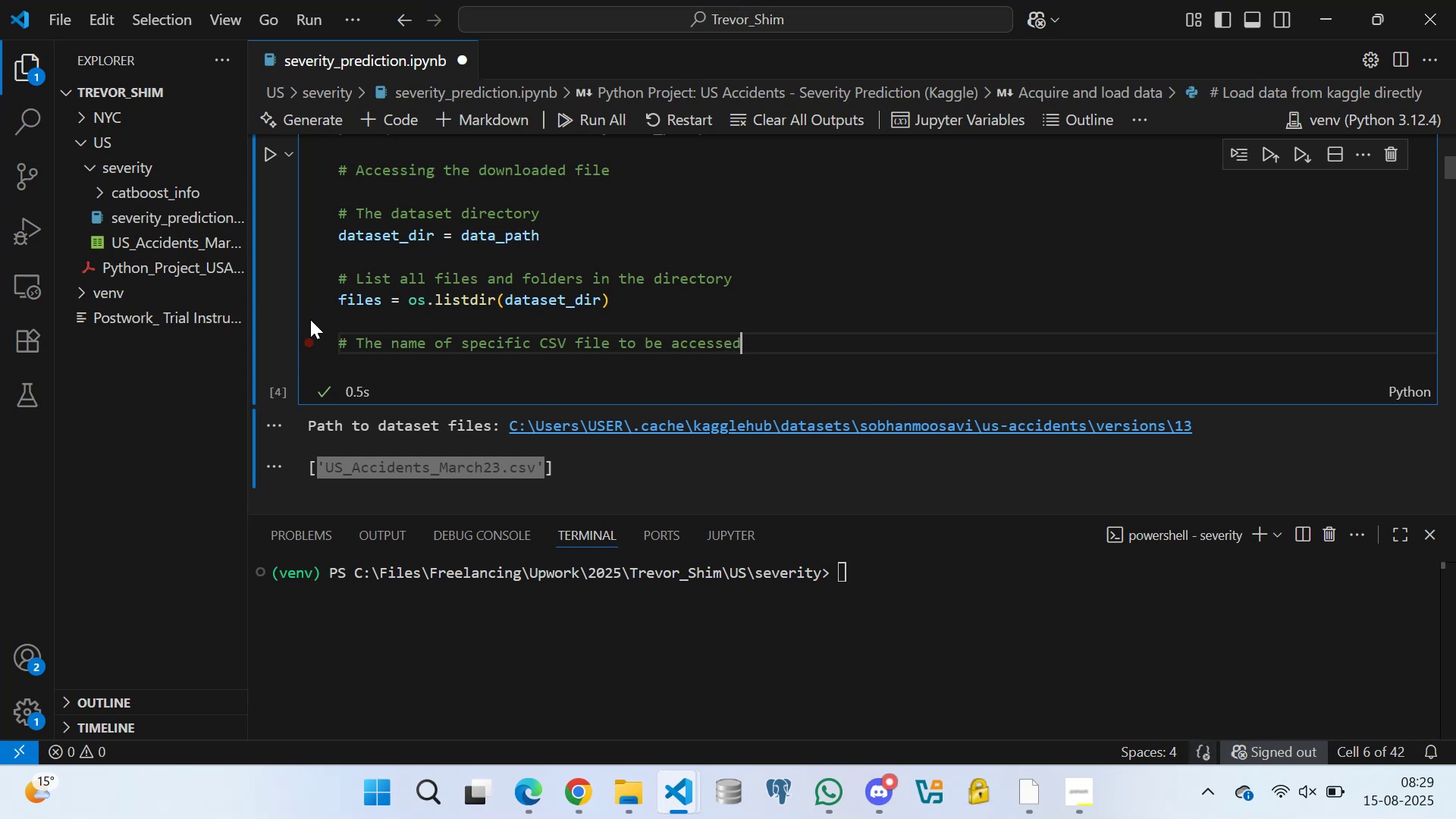 
key(Enter)
 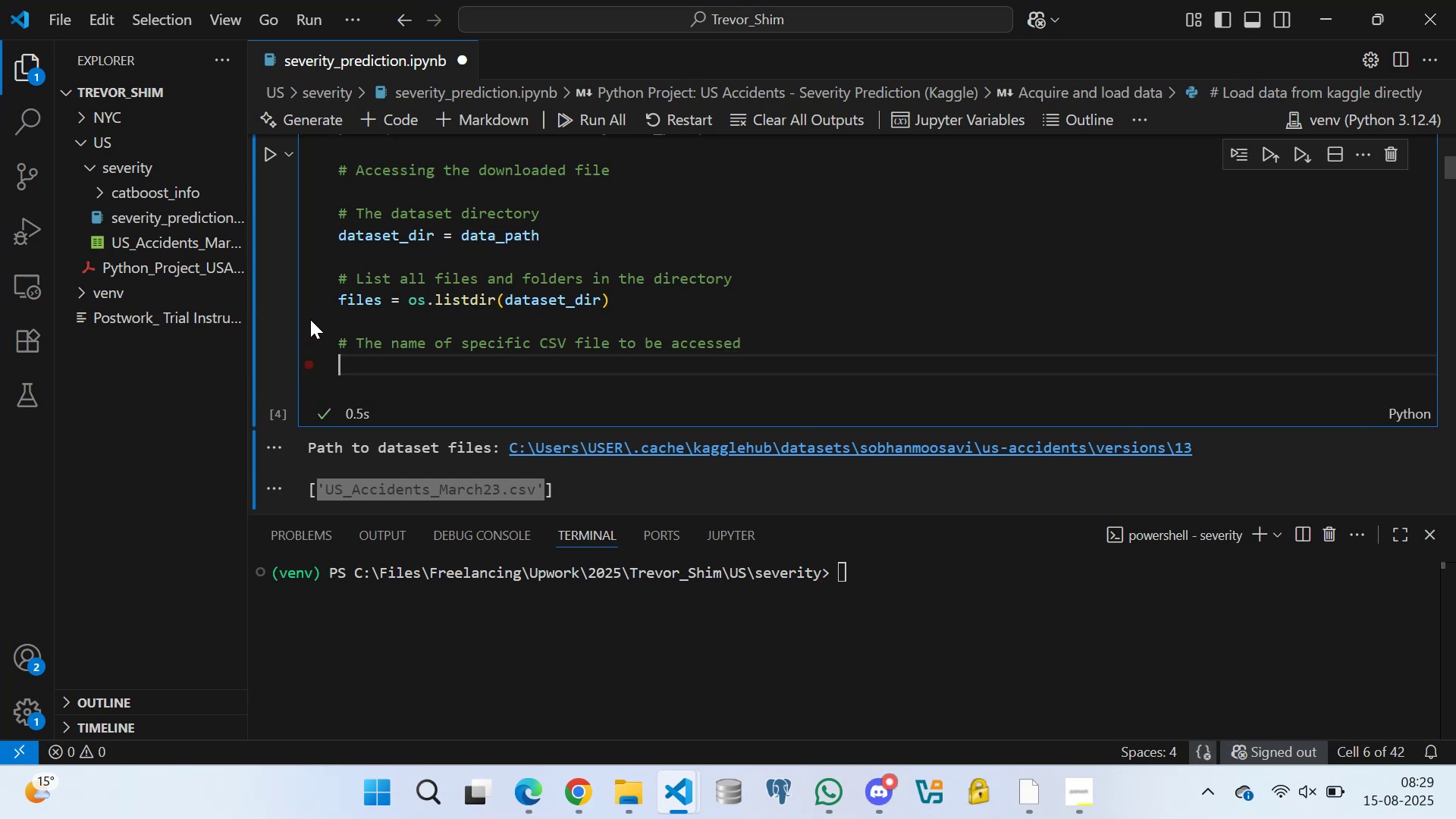 
type(file))
key(Backspace)
type(_name = 'US)
 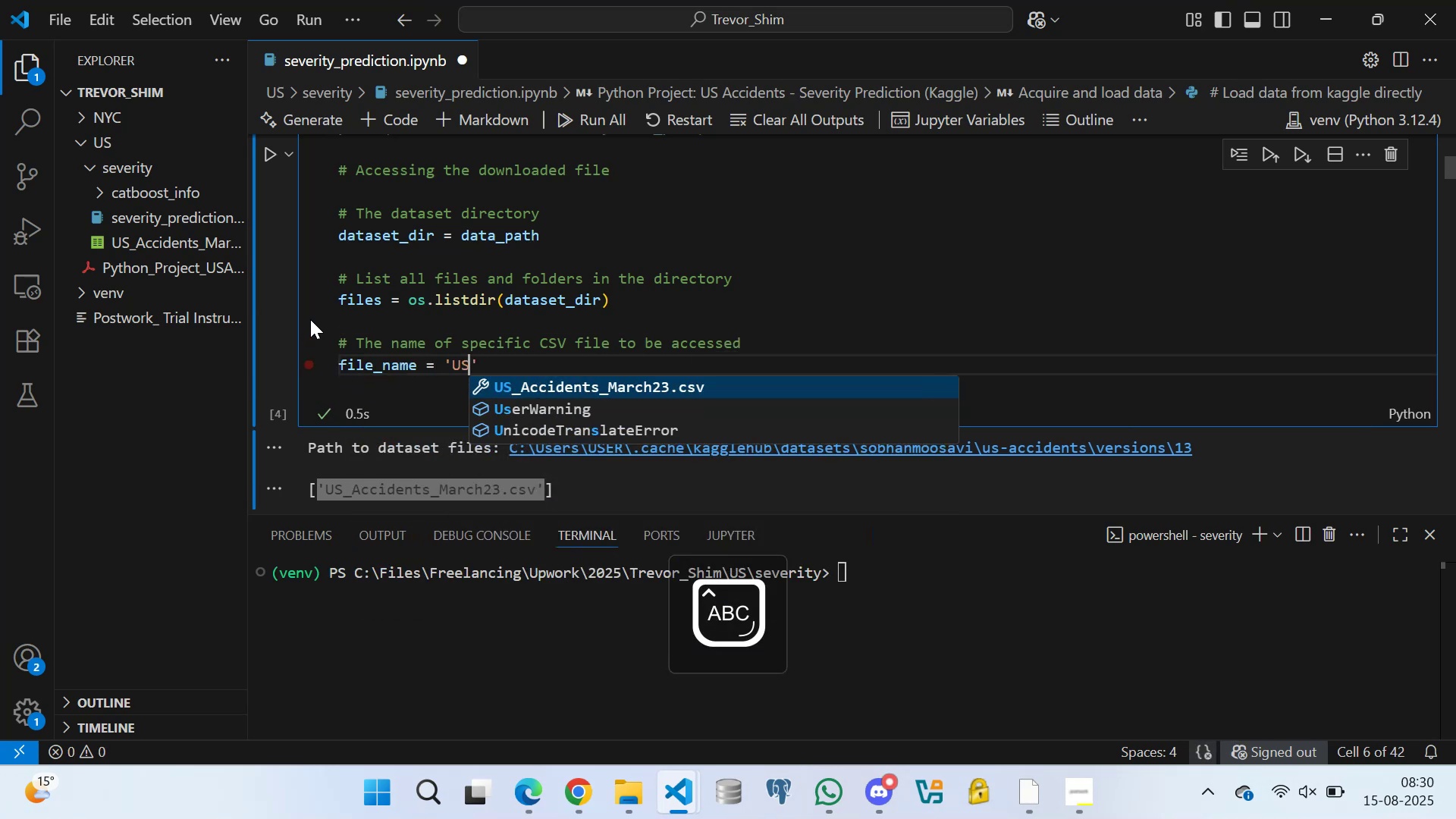 
left_click([589, 390])
 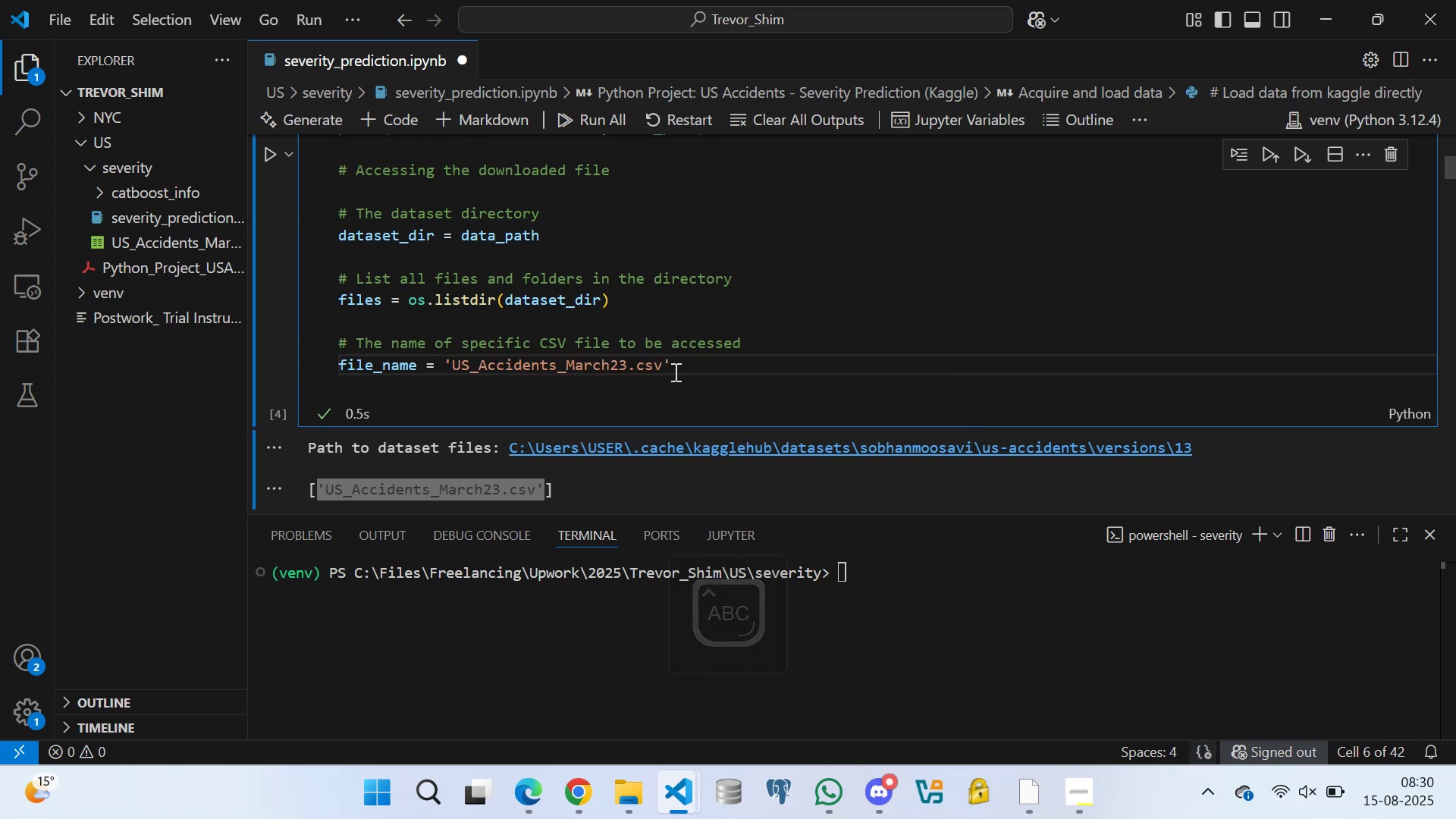 
left_click([679, 366])
 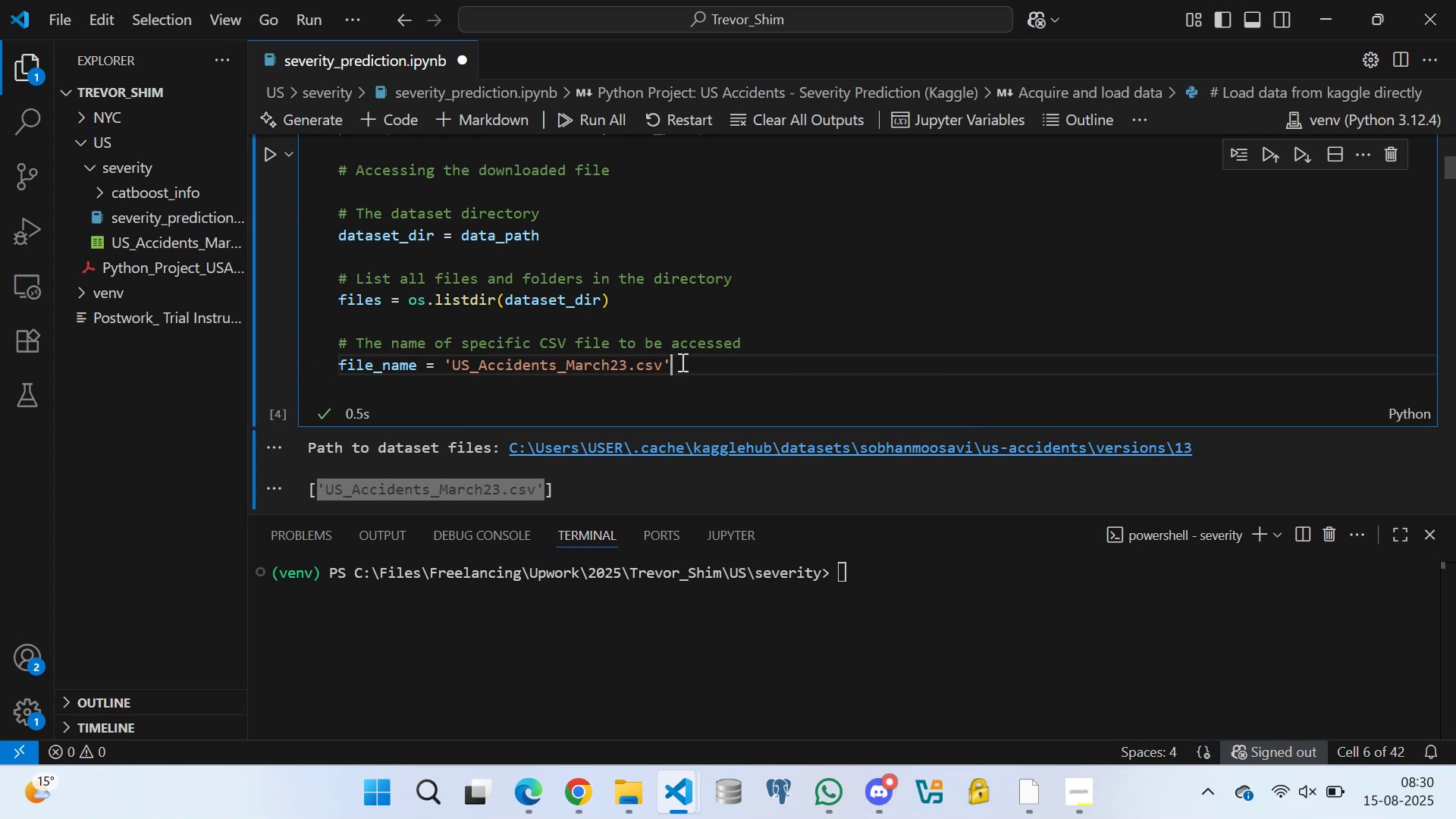 
scroll: coordinate [622, 291], scroll_direction: down, amount: 2.0
 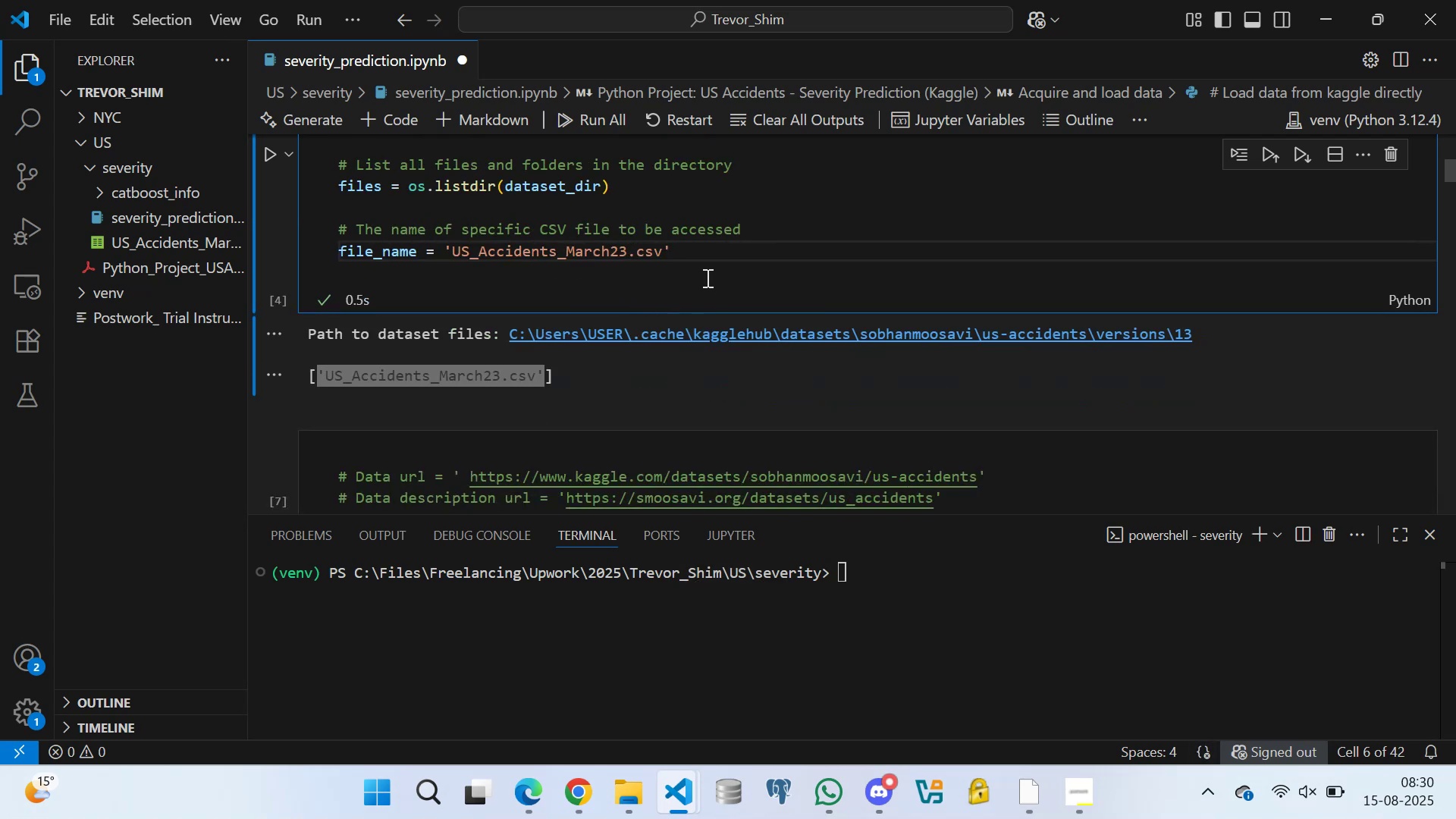 
key(Enter)
 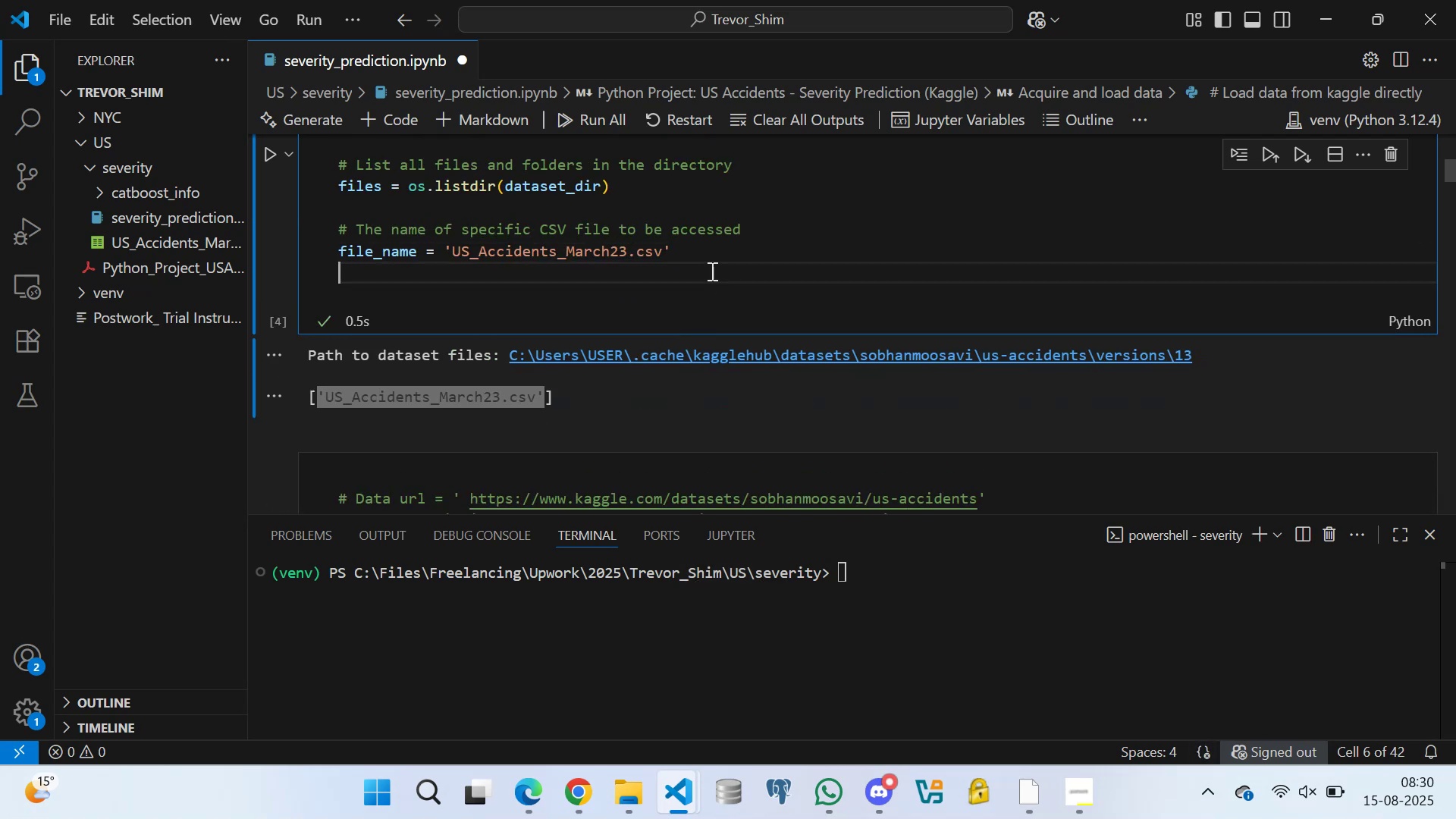 
key(Enter)
 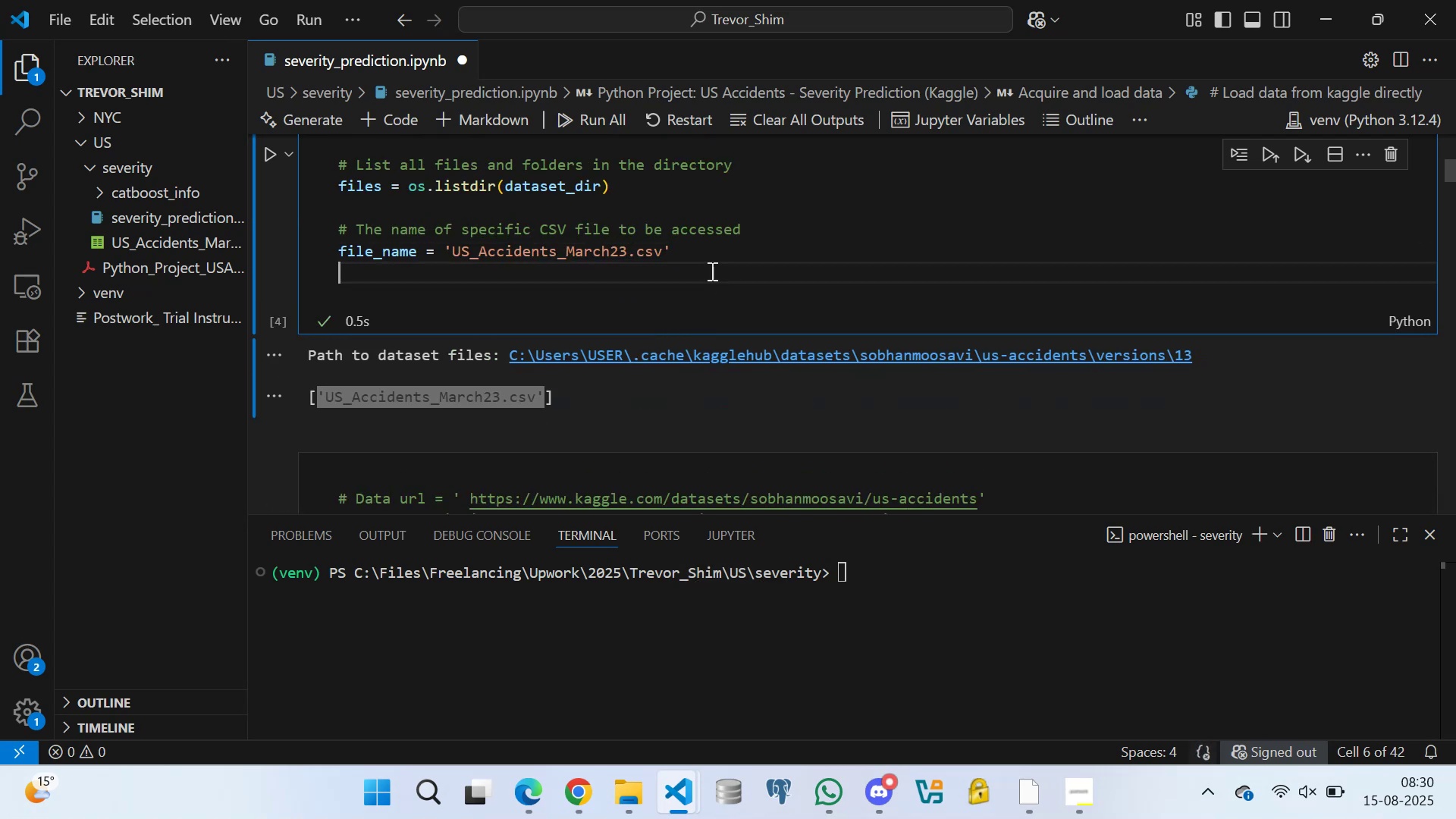 
key(Enter)
 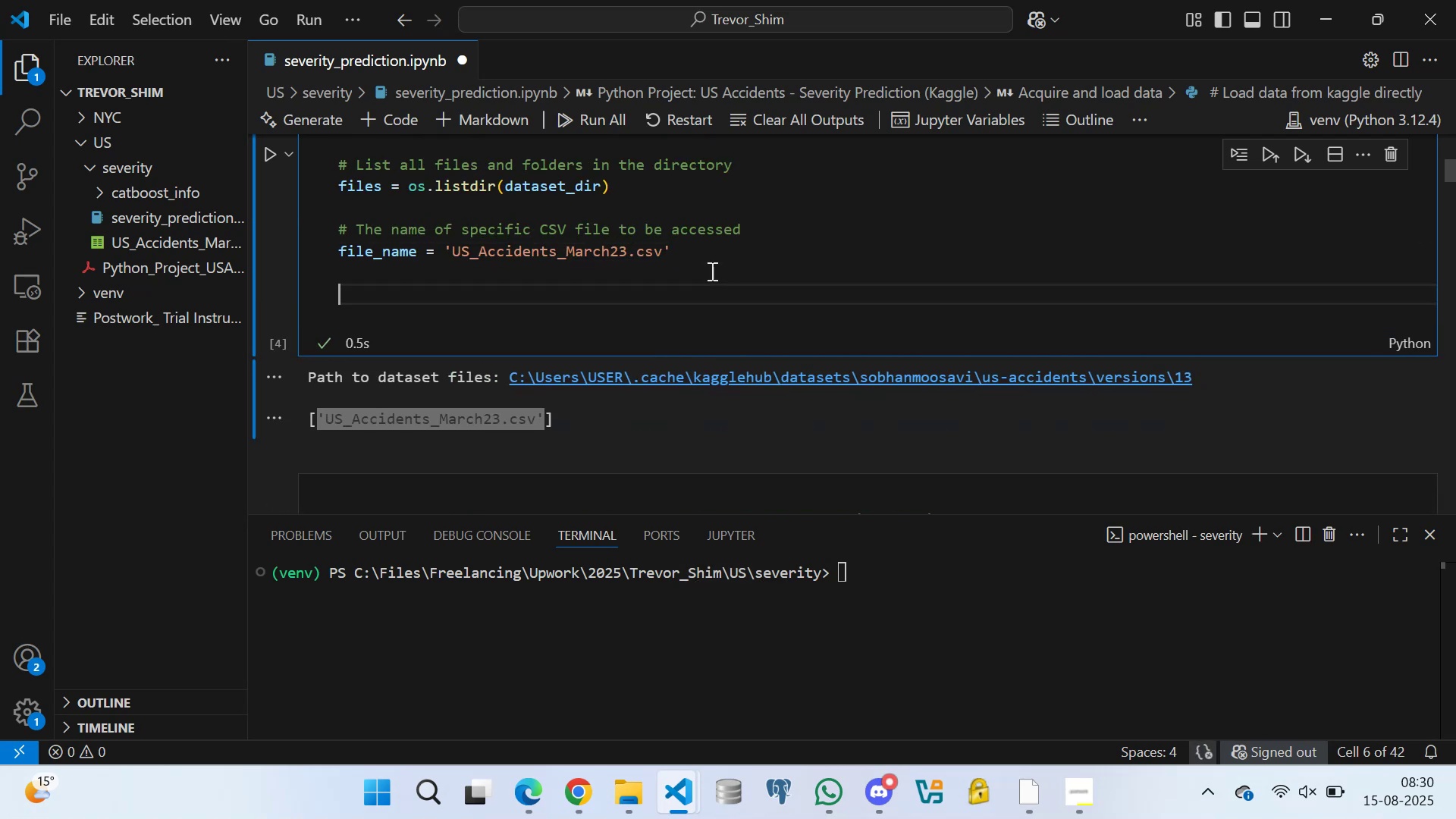 
key(Enter)
 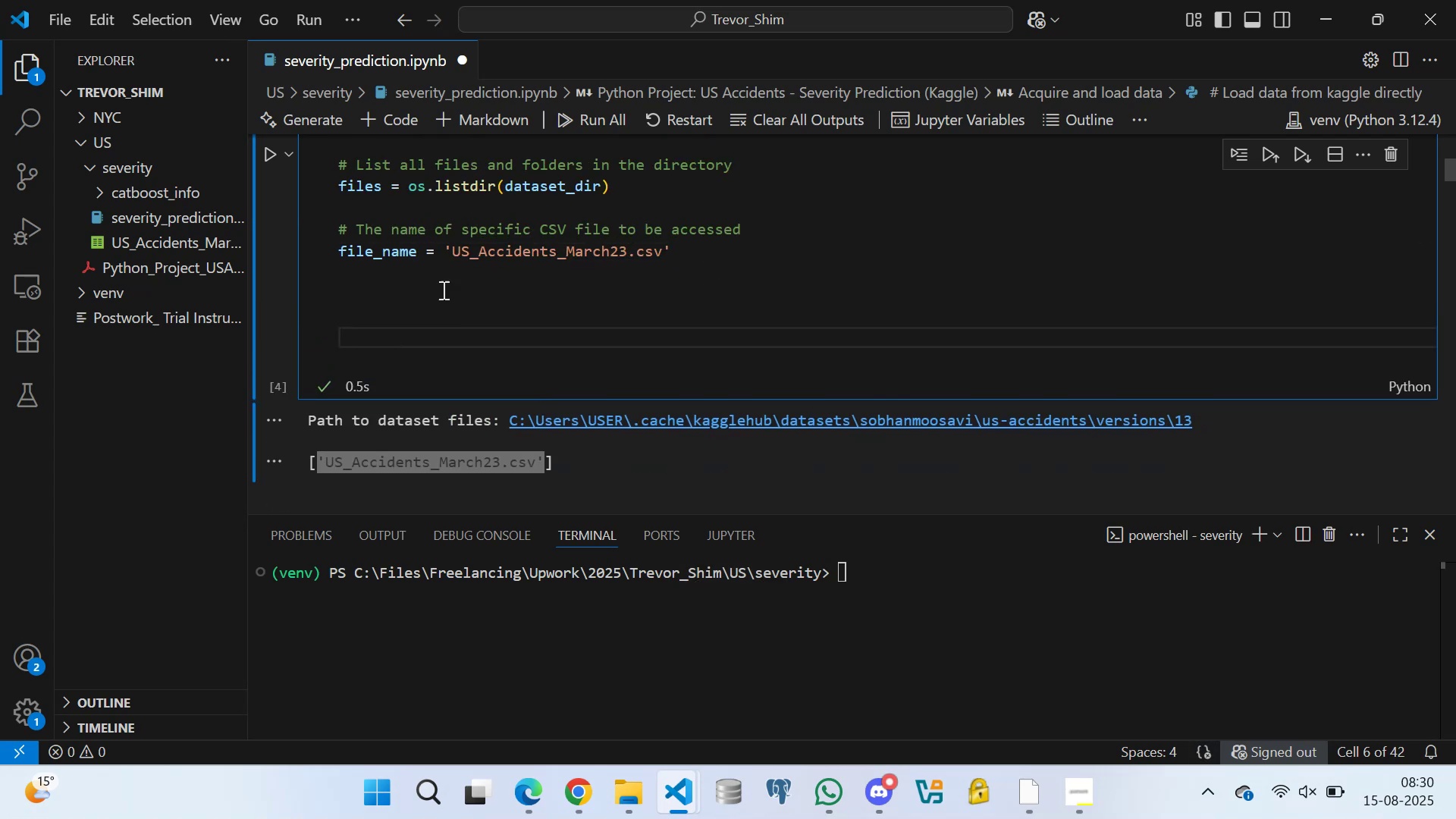 
scroll: coordinate [361, 253], scroll_direction: up, amount: 5.0
 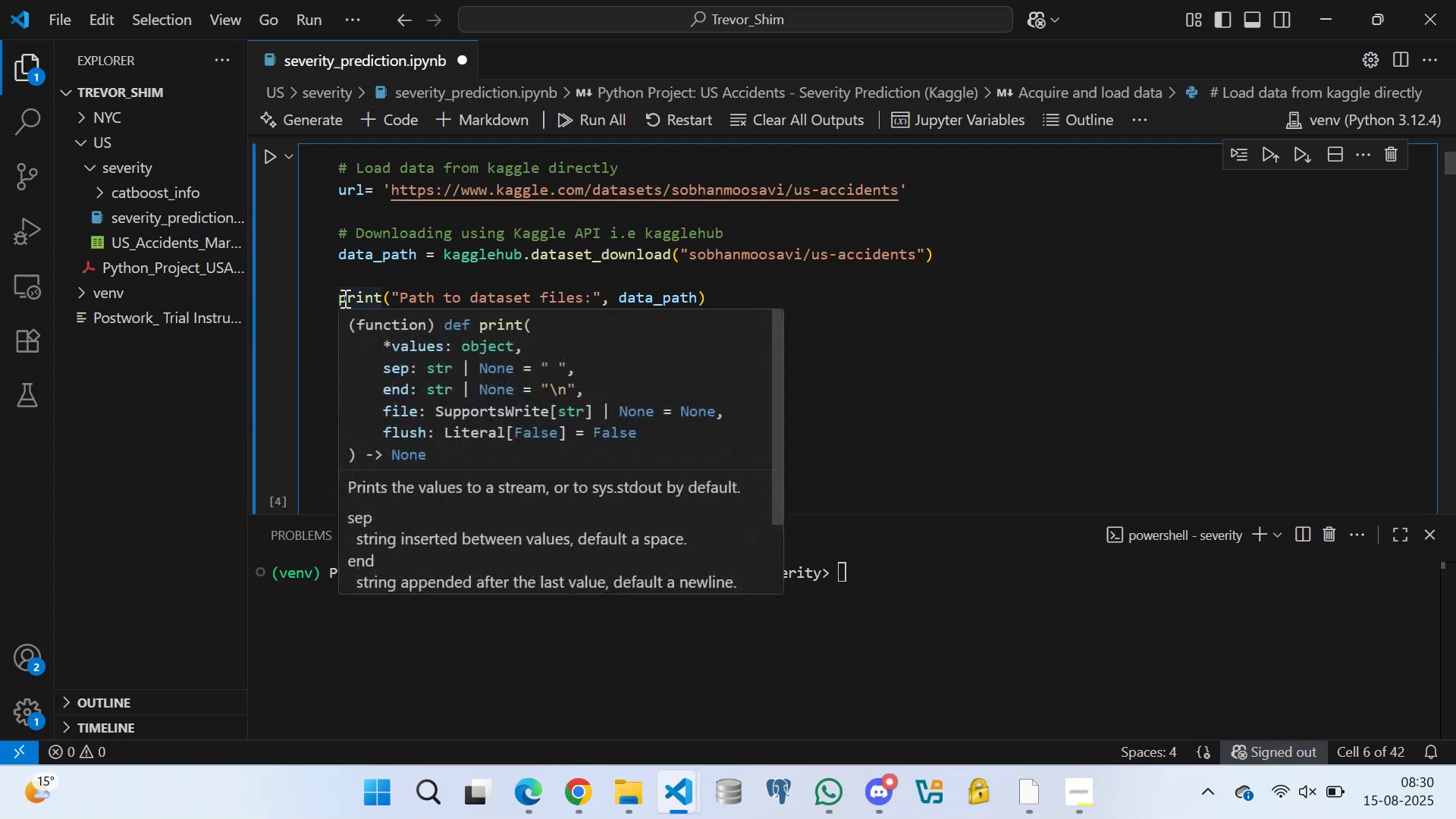 
left_click([342, 293])
 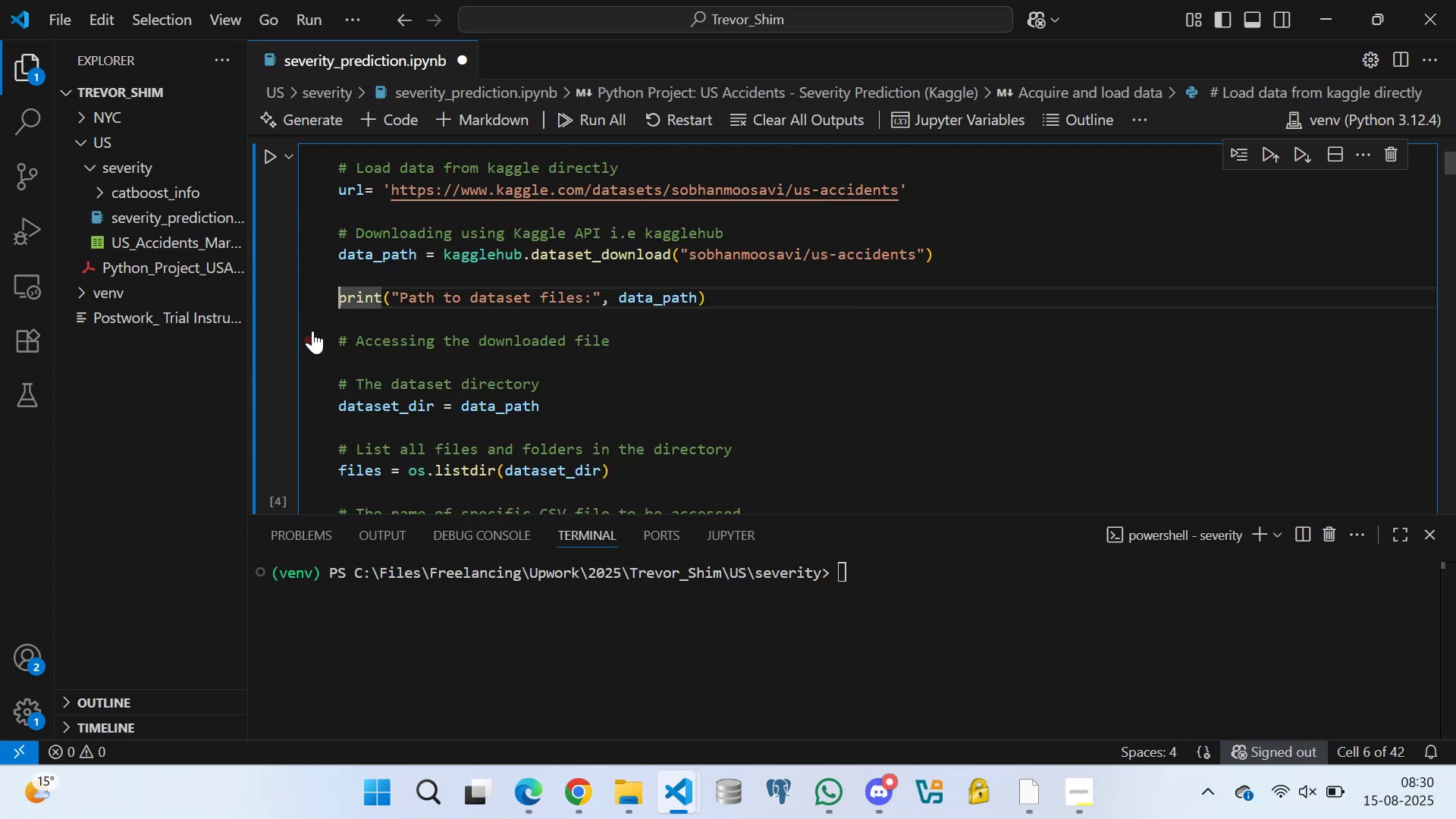 
key(Shift+3)
 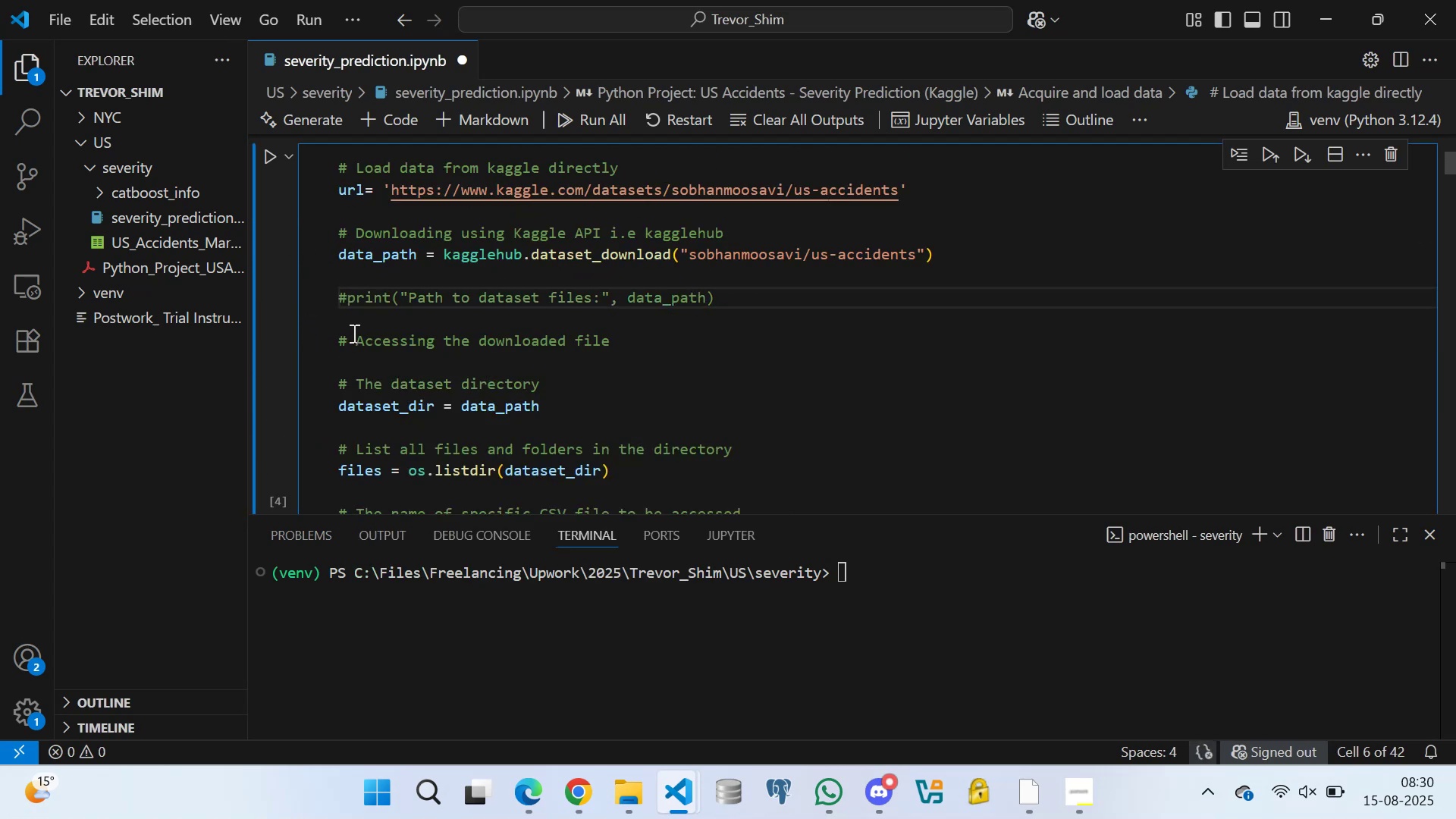 
left_click([353, 322])
 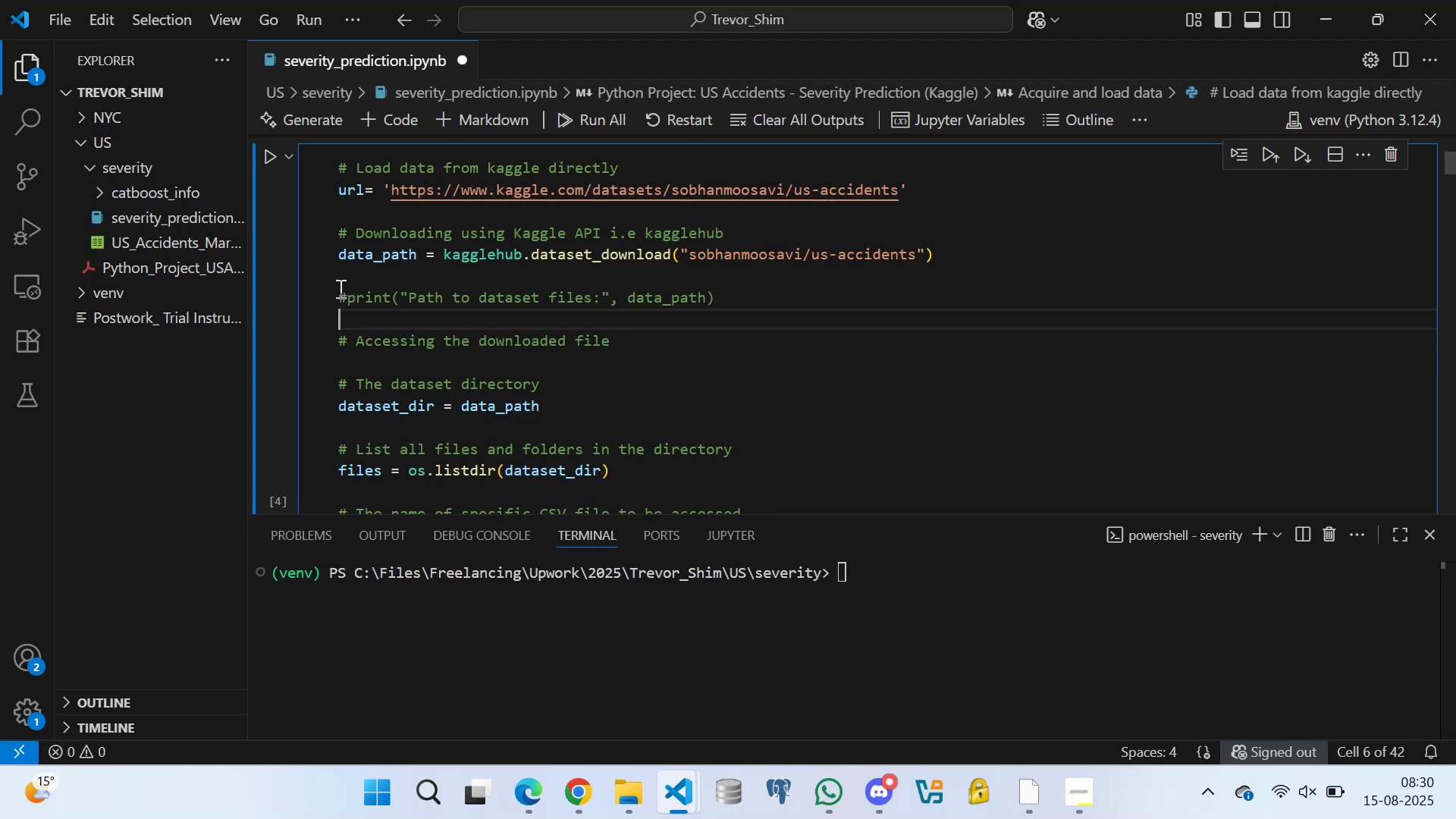 
left_click_drag(start_coordinate=[341, 289], to_coordinate=[341, 319])
 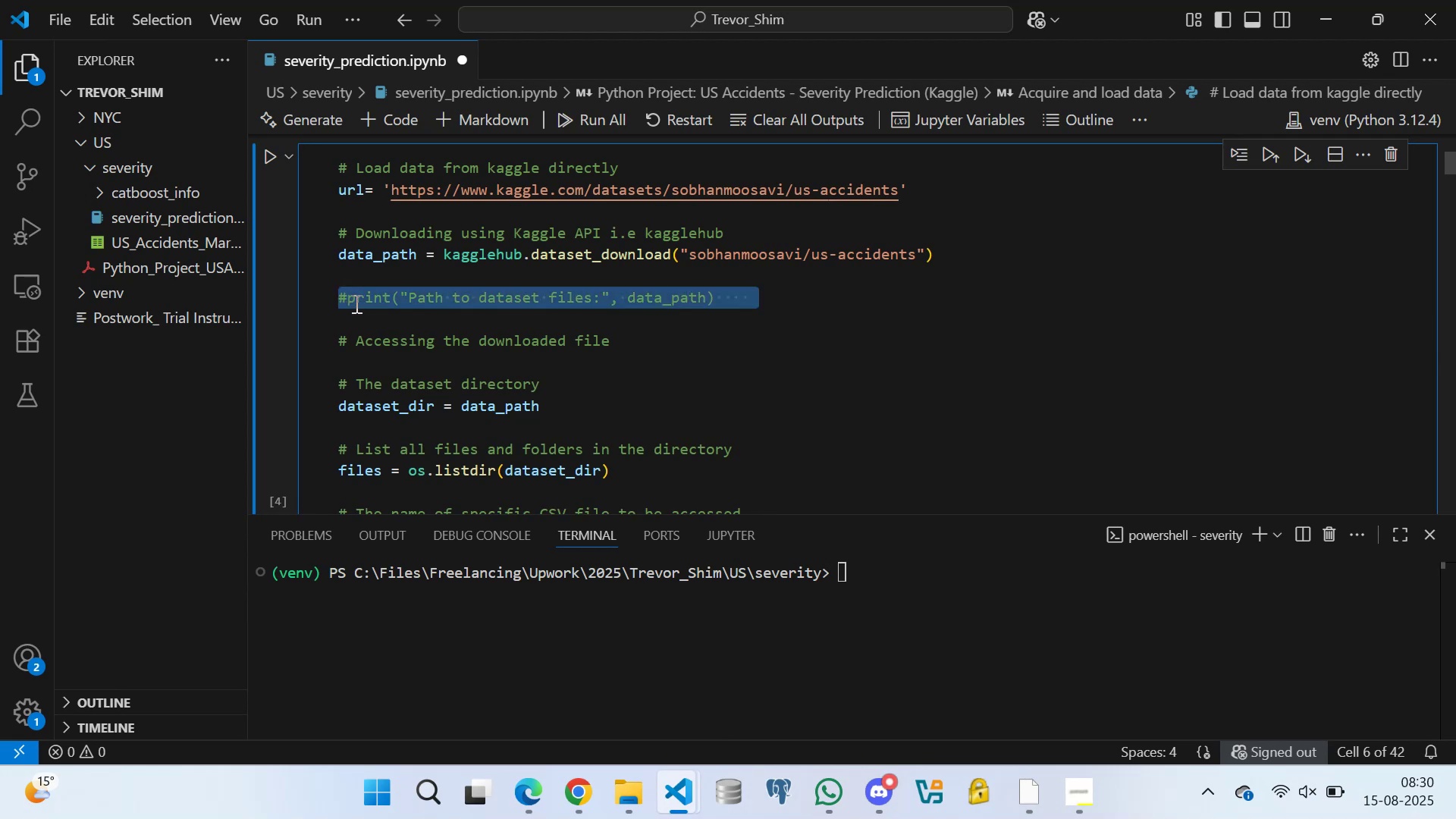 
key(Backspace)
 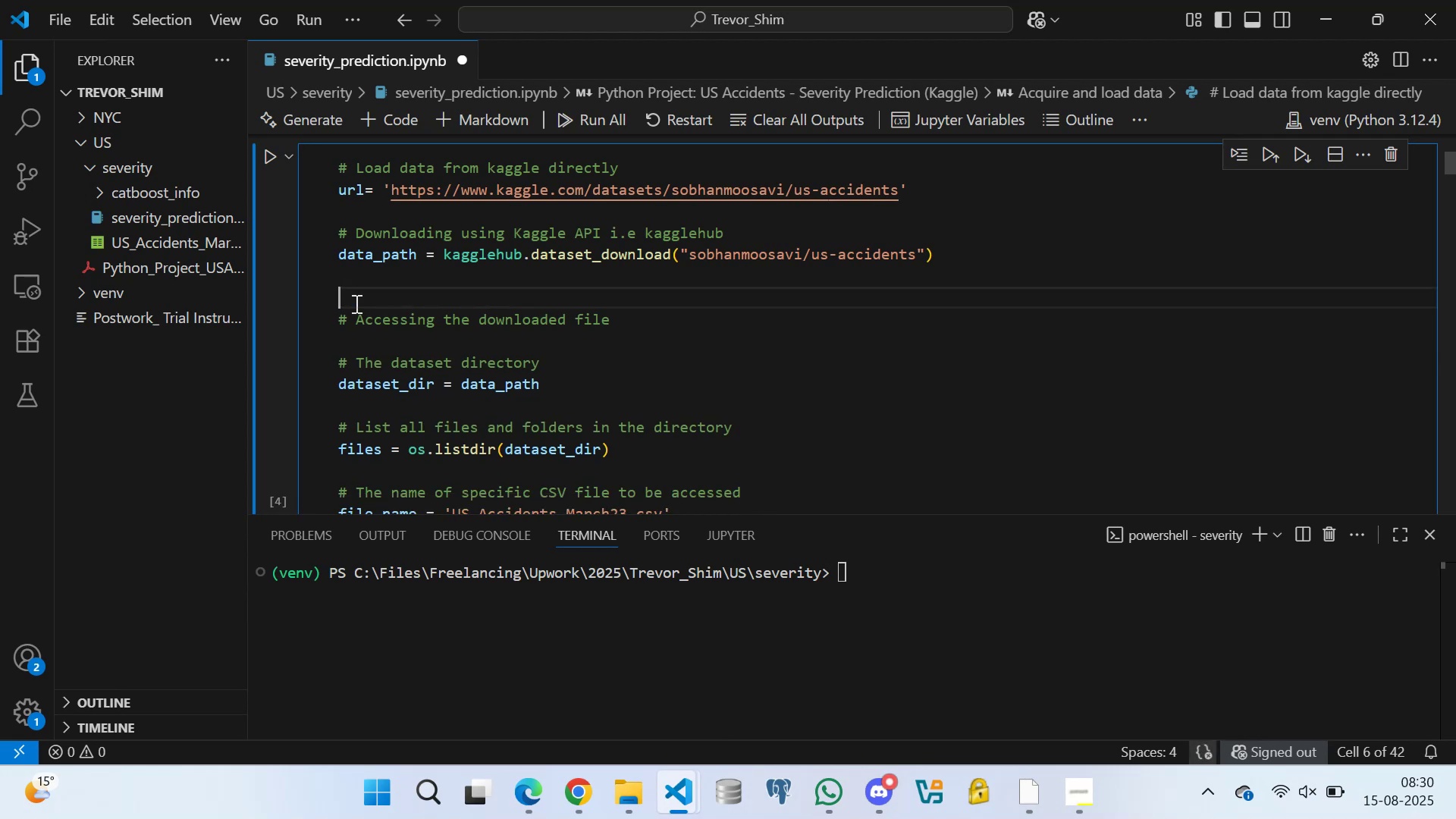 
key(Backspace)
 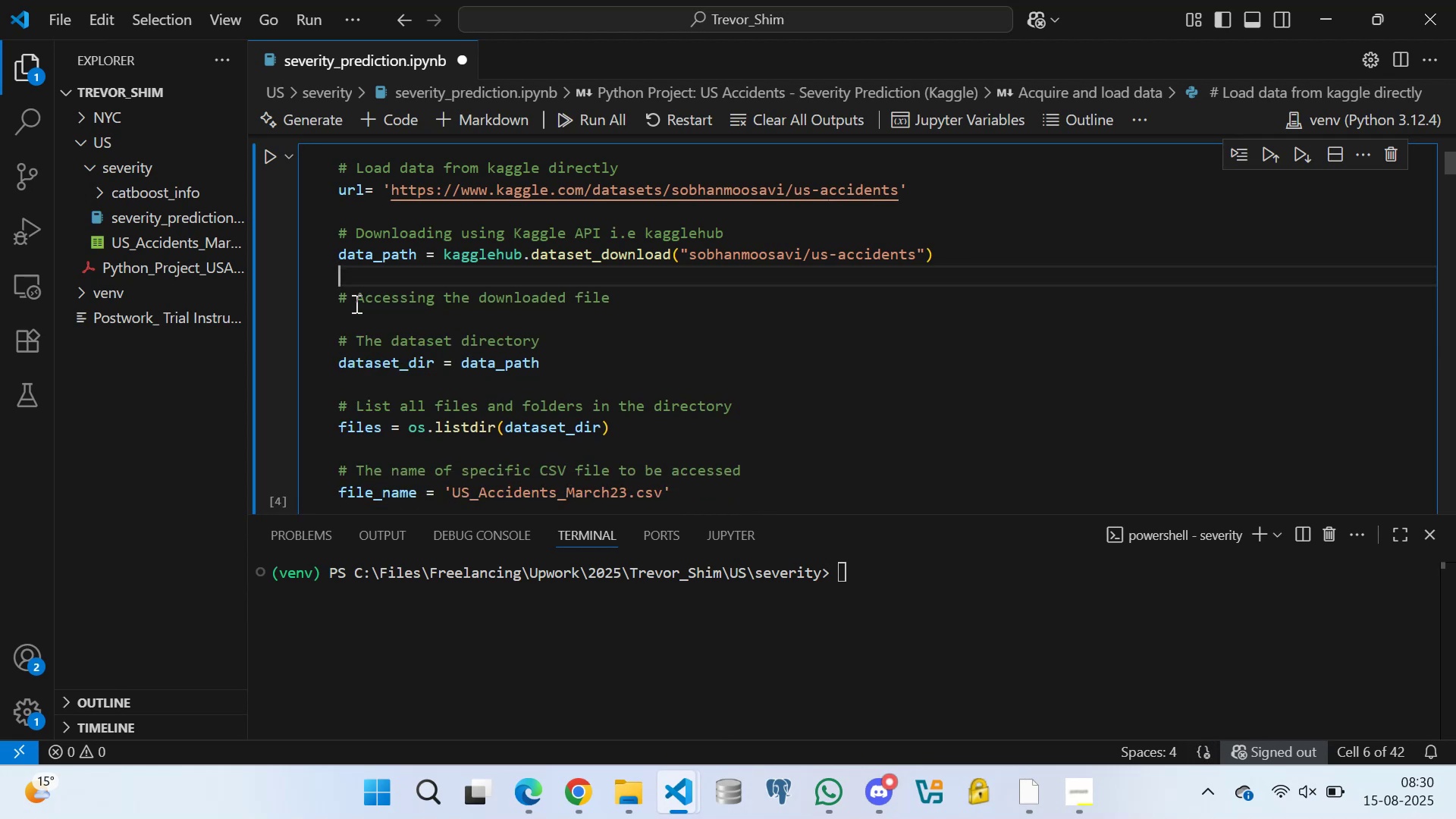 
key(Control+S)
 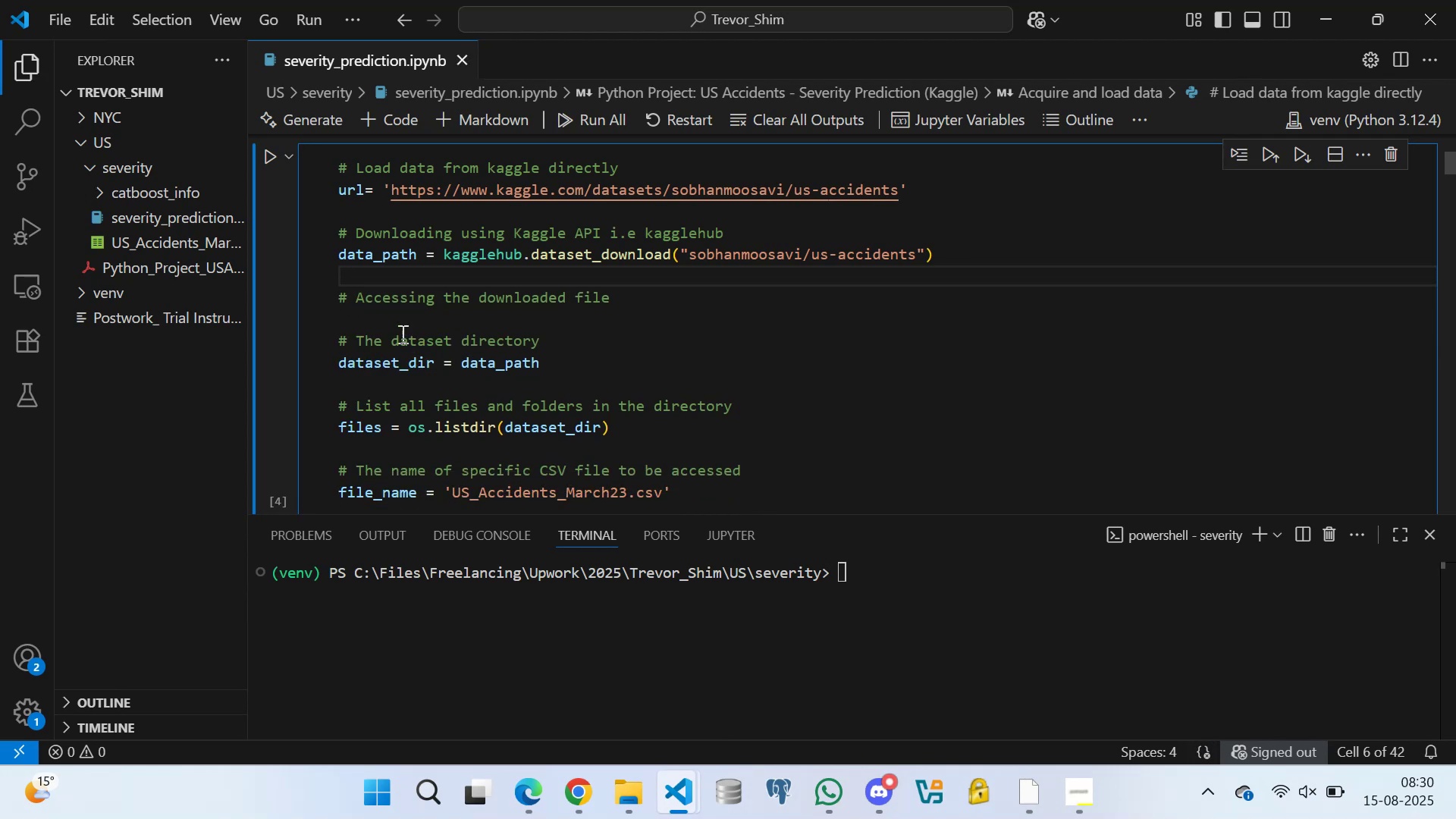 
left_click([378, 323])
 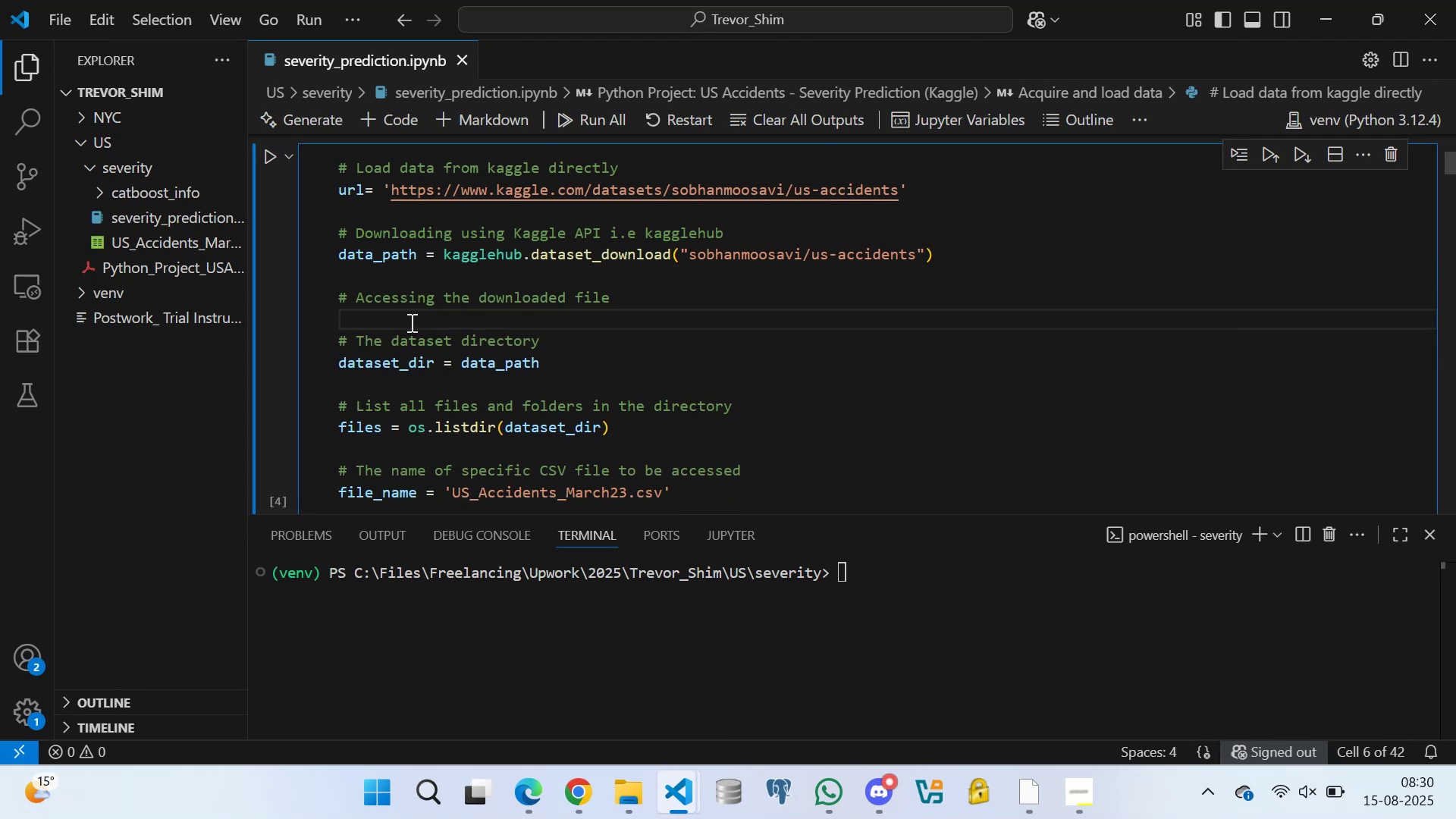 
scroll: coordinate [377, 302], scroll_direction: down, amount: 4.0
 